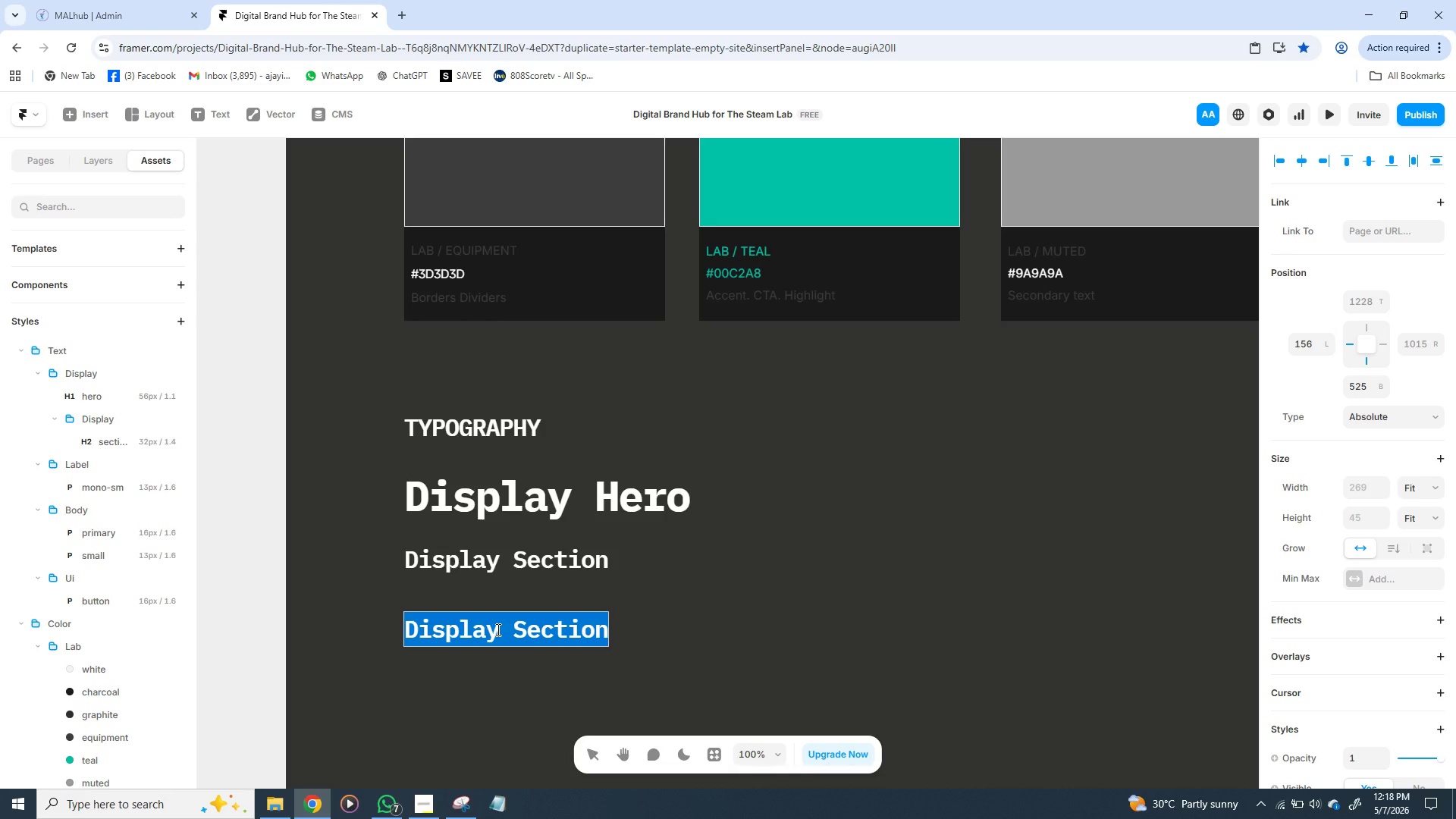 
key(Shift+L)
 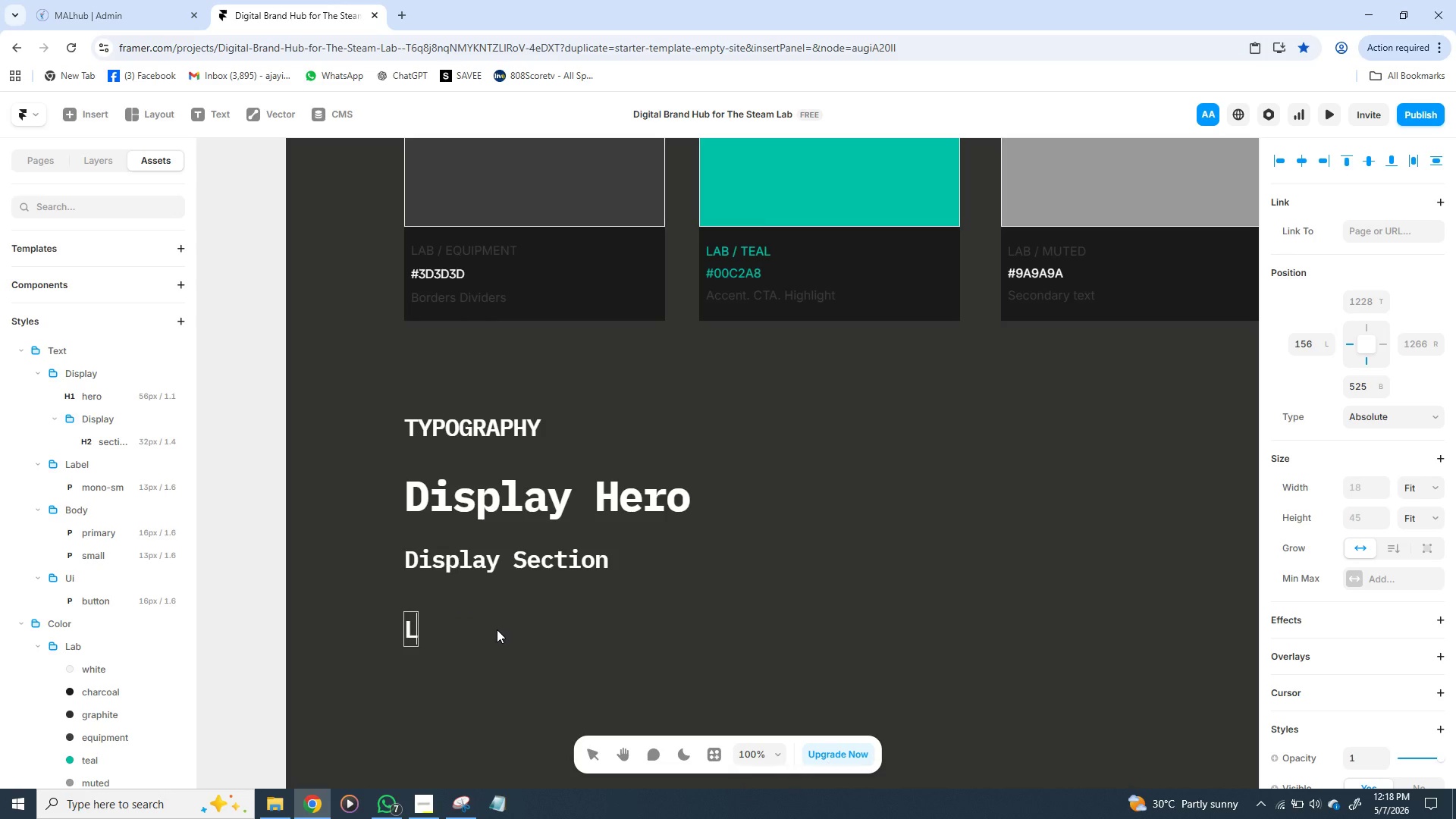 
type(abel)
 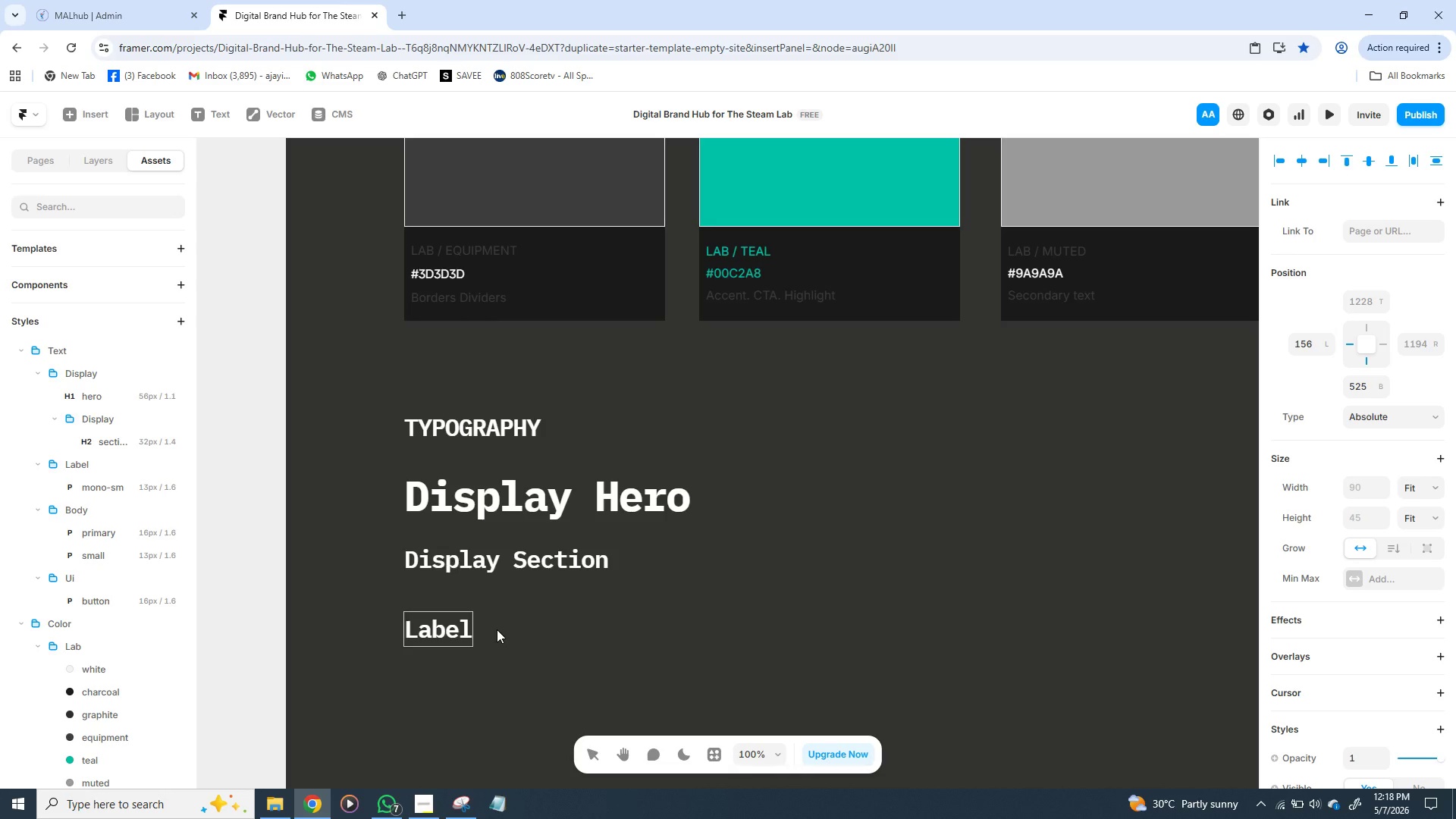 
wait(5.03)
 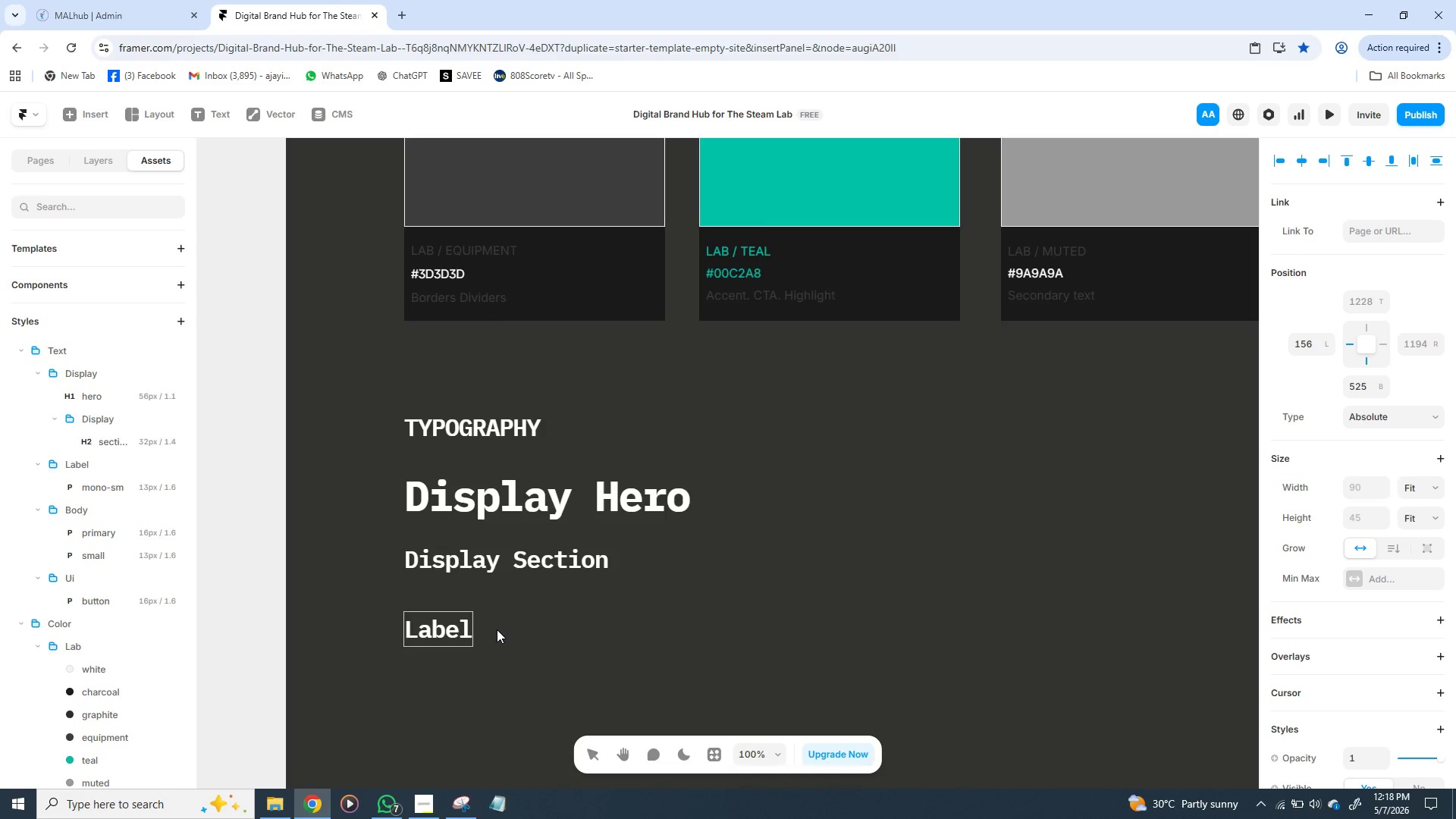 
type( mono sm)
key(Backspace)
key(Backspace)
key(Backspace)
type(-sm)
 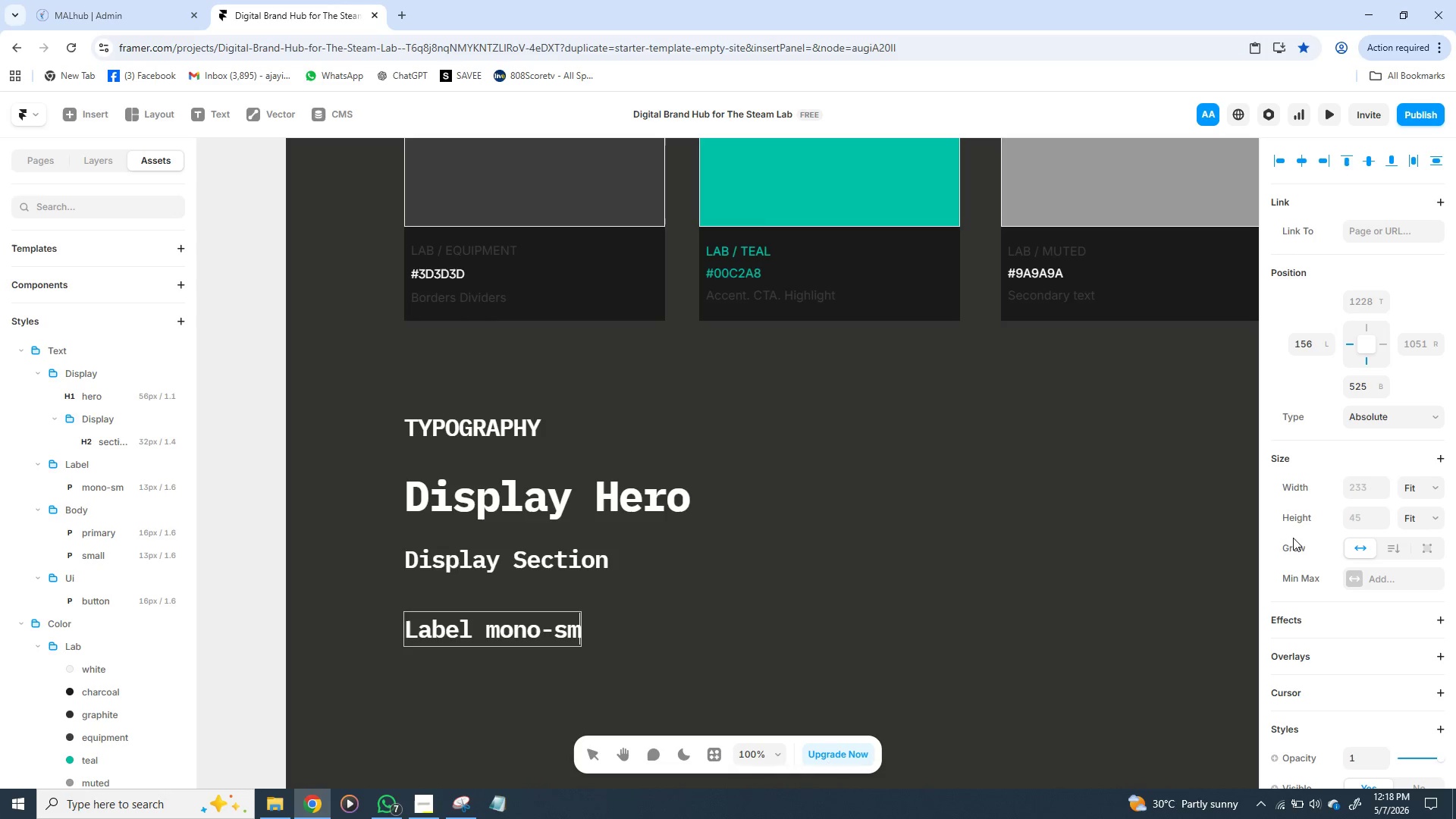 
wait(7.03)
 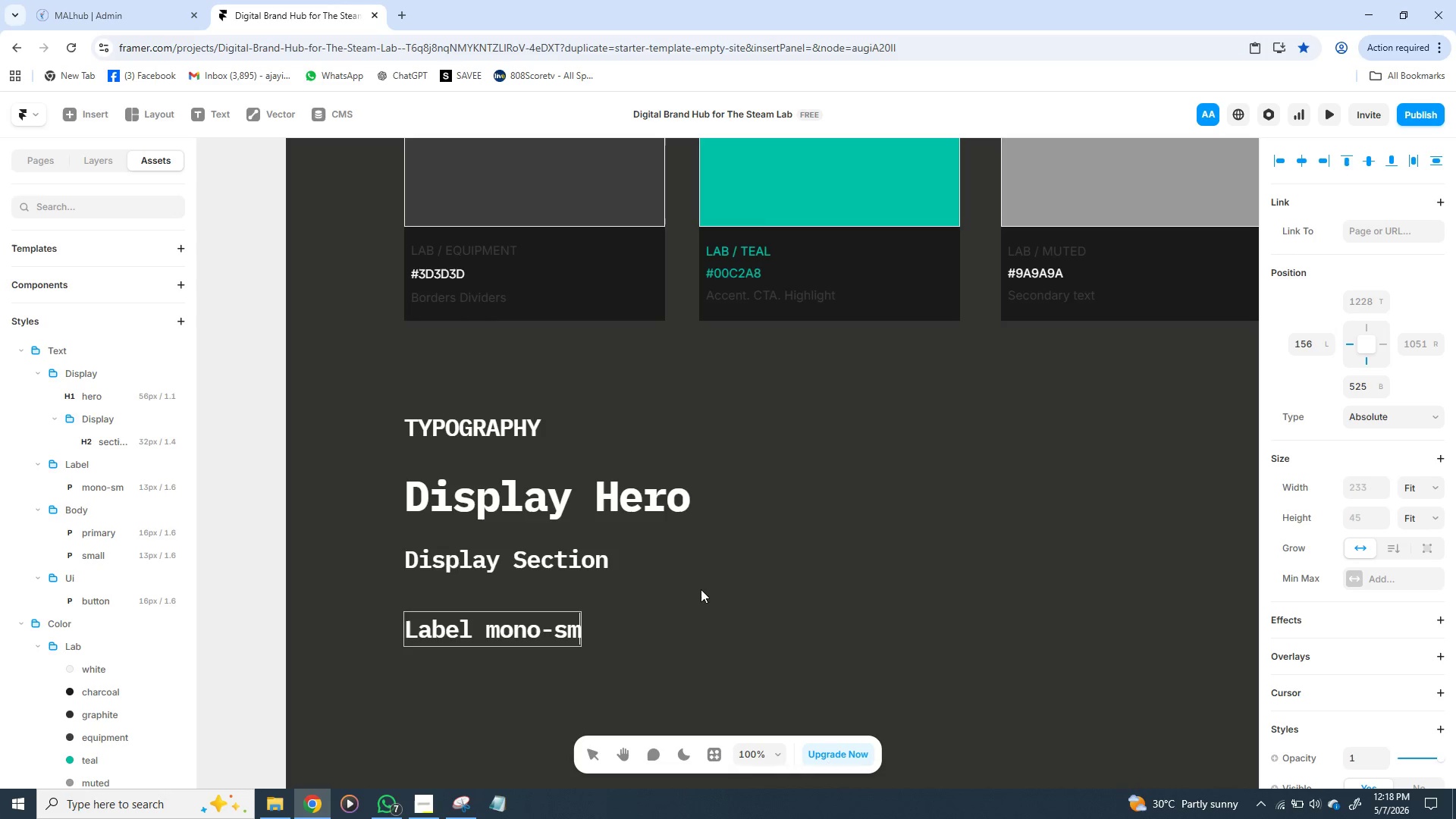 
left_click([806, 623])
 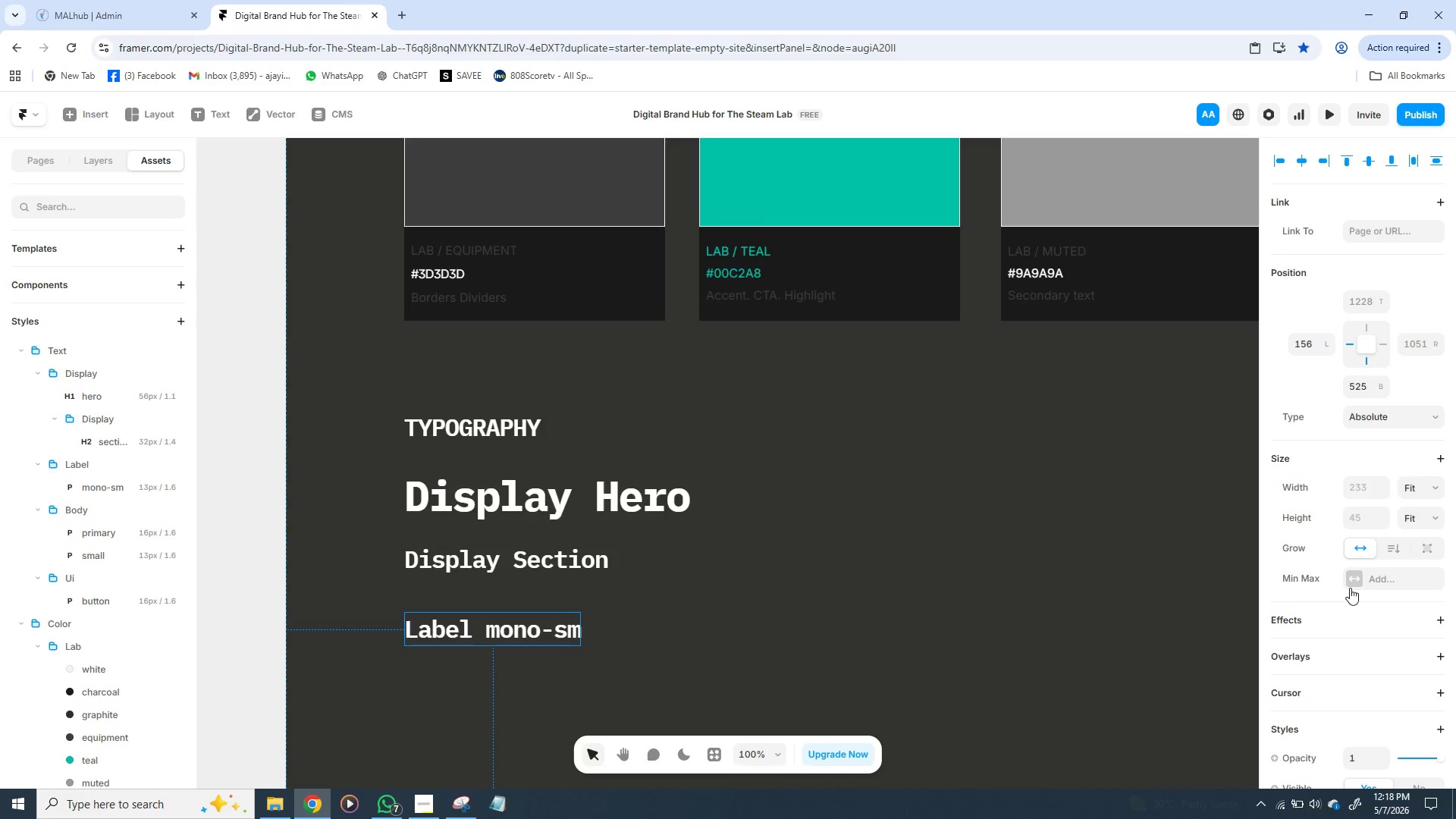 
scroll: coordinate [1349, 588], scroll_direction: down, amount: 5.0
 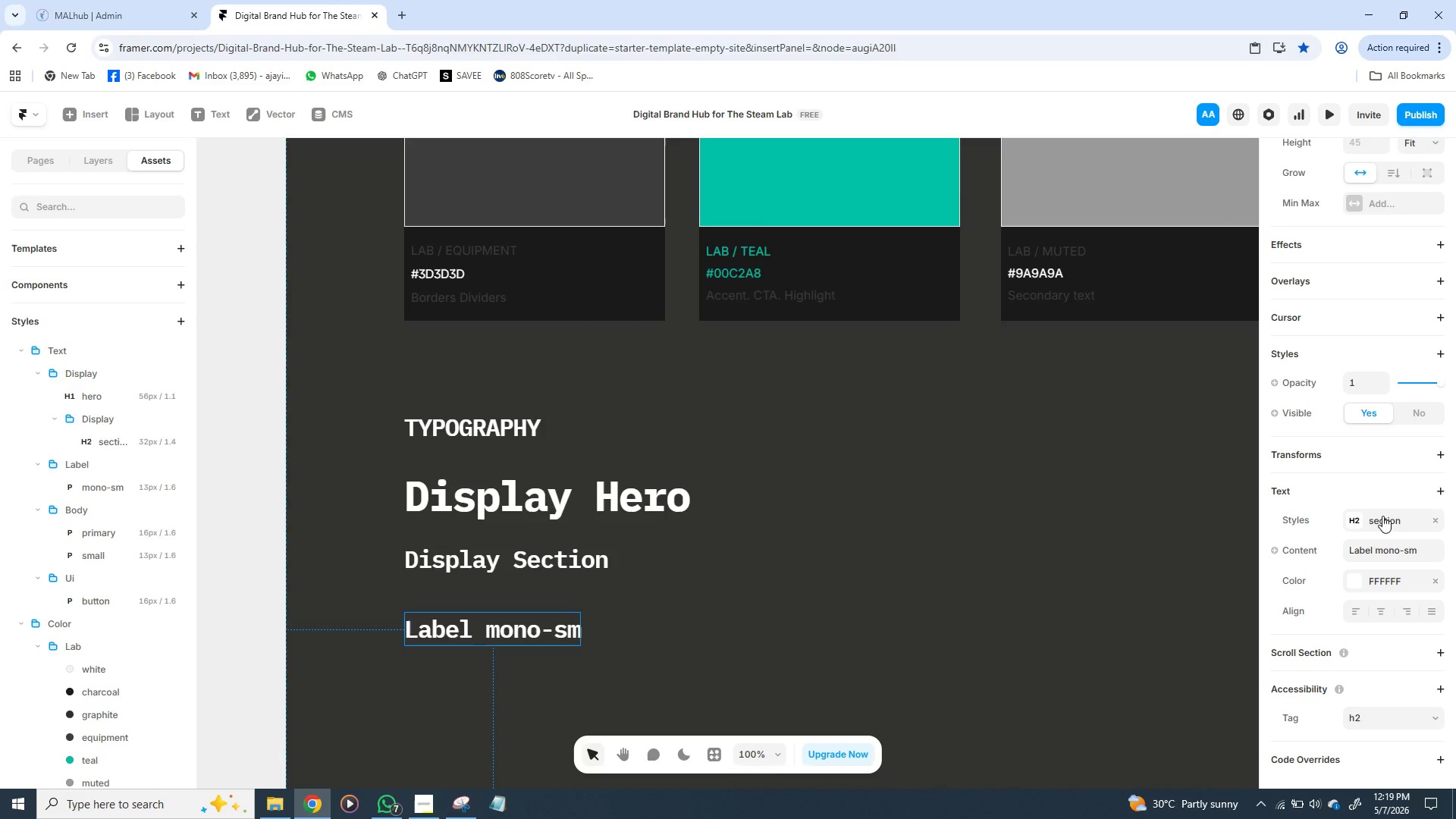 
wait(6.05)
 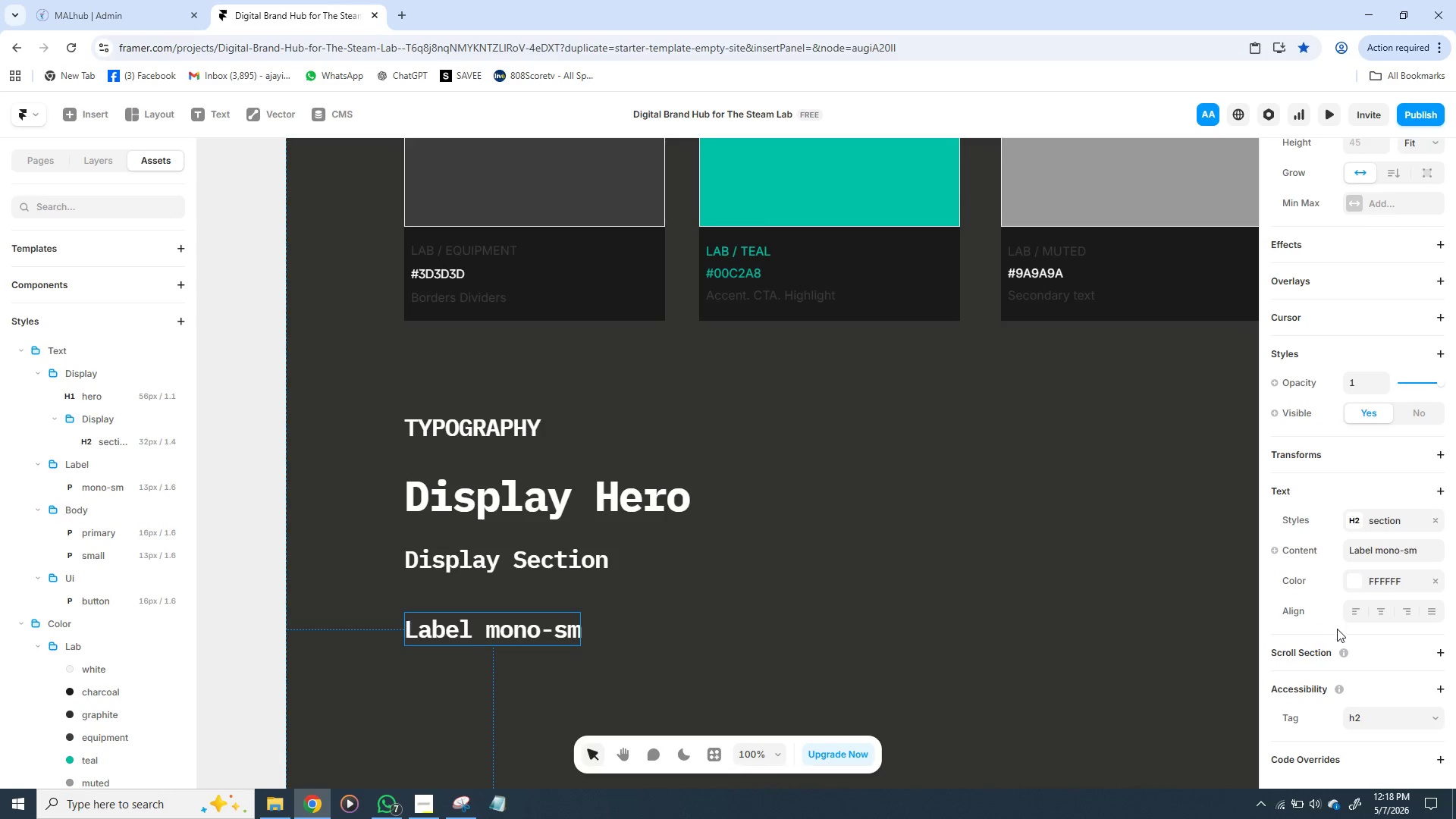 
left_click([1355, 520])
 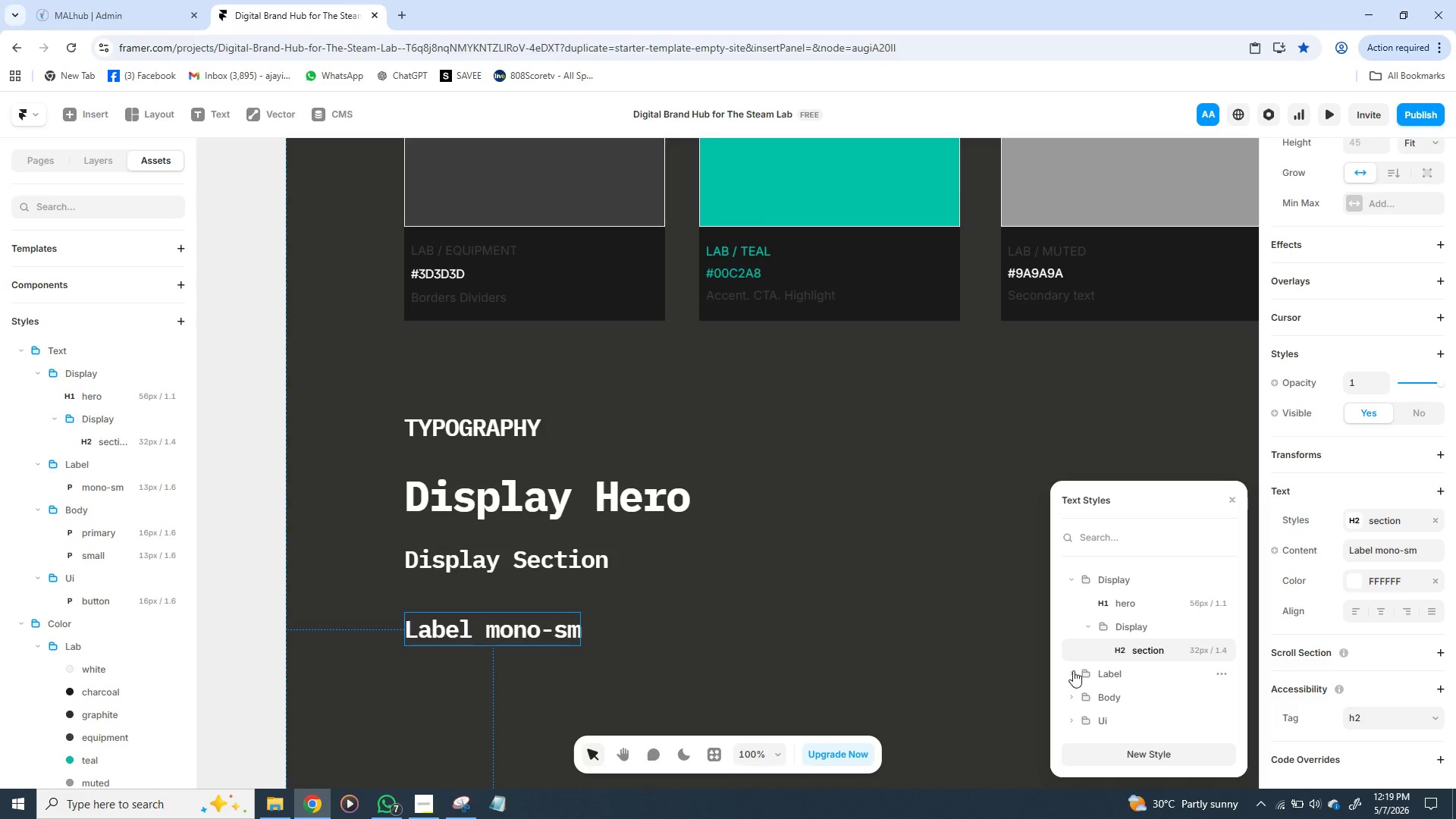 
left_click([1073, 670])
 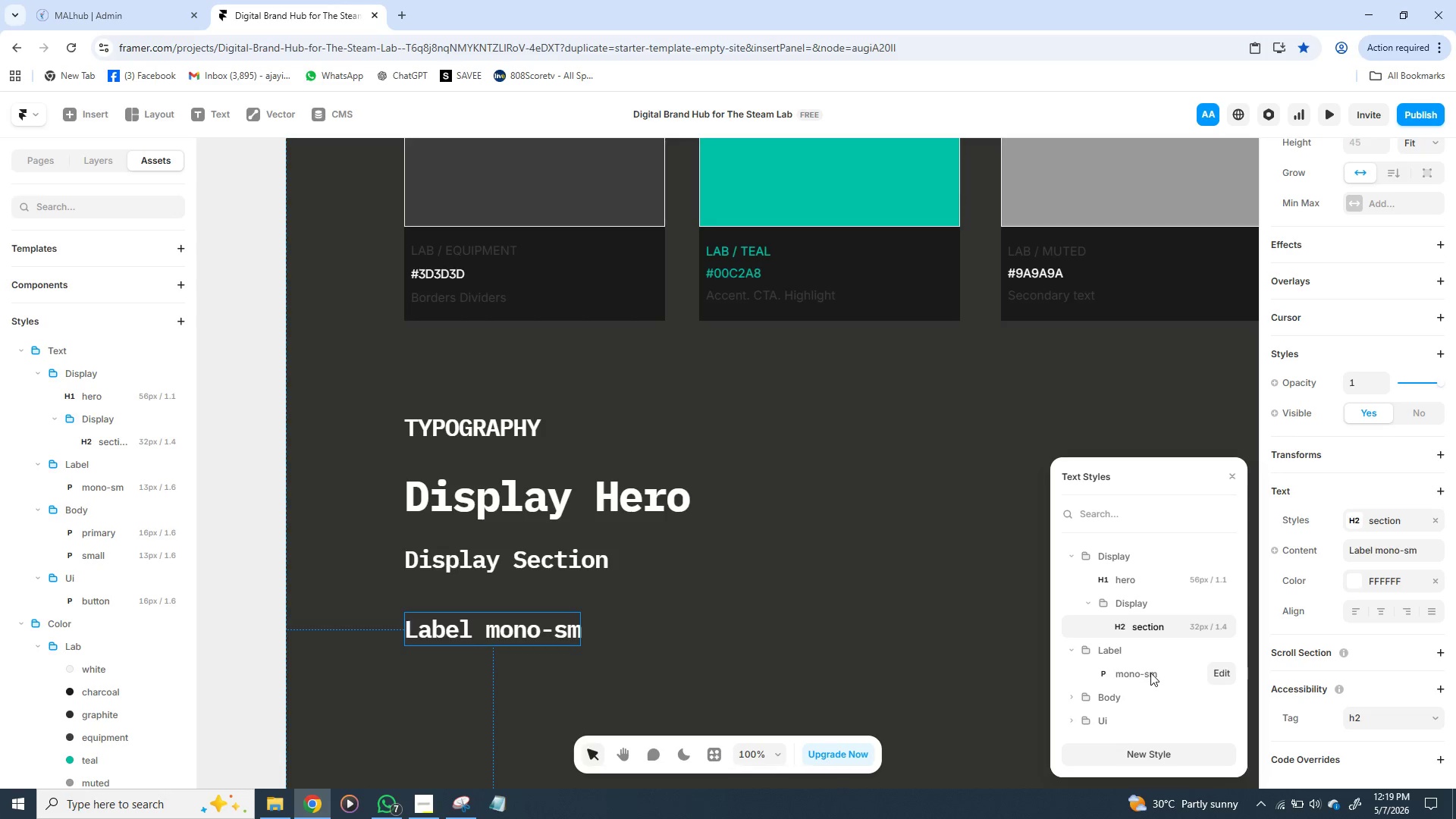 
left_click([1153, 673])
 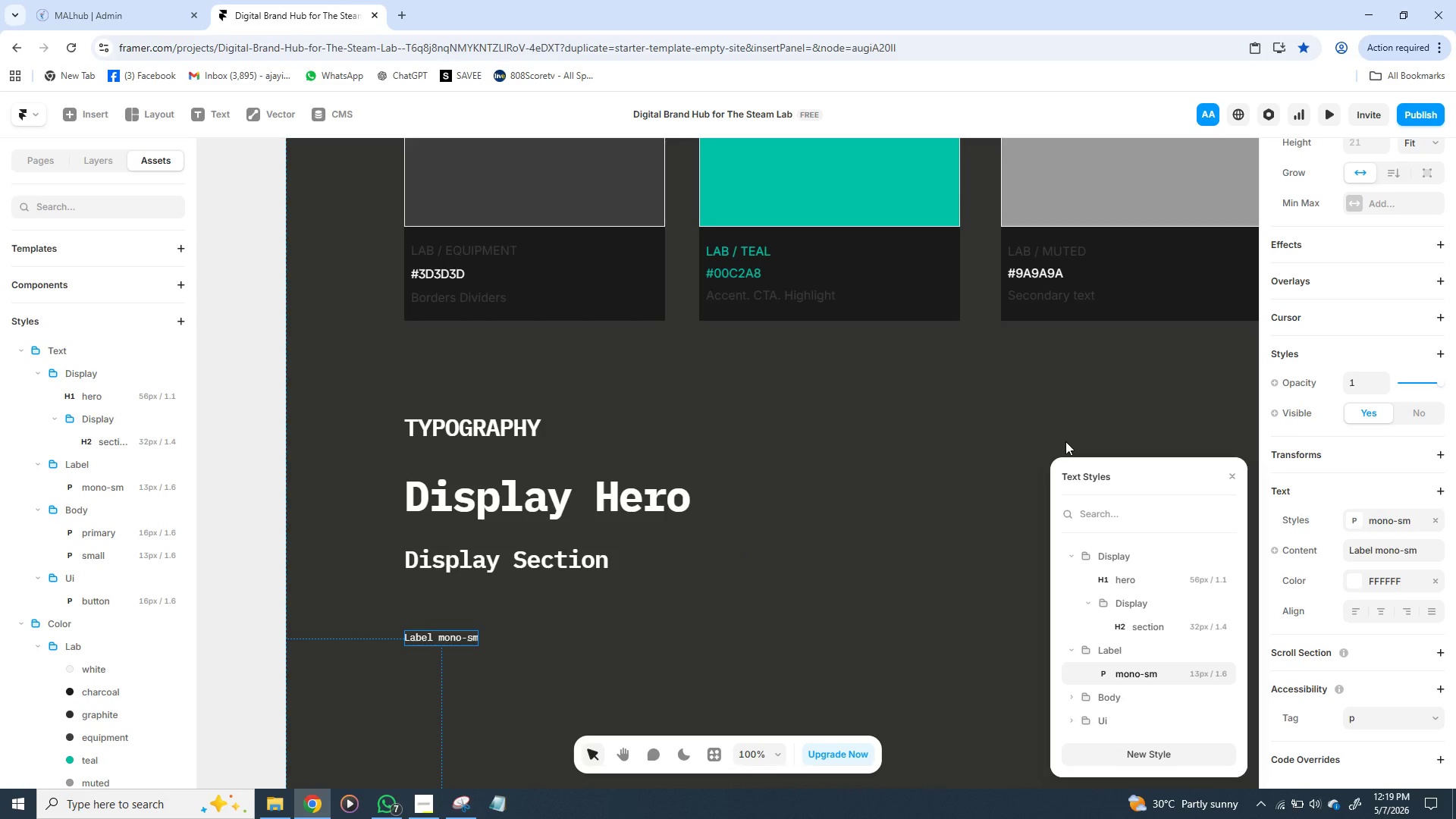 
hold_key(key=ArrowUp, duration=1.5)
 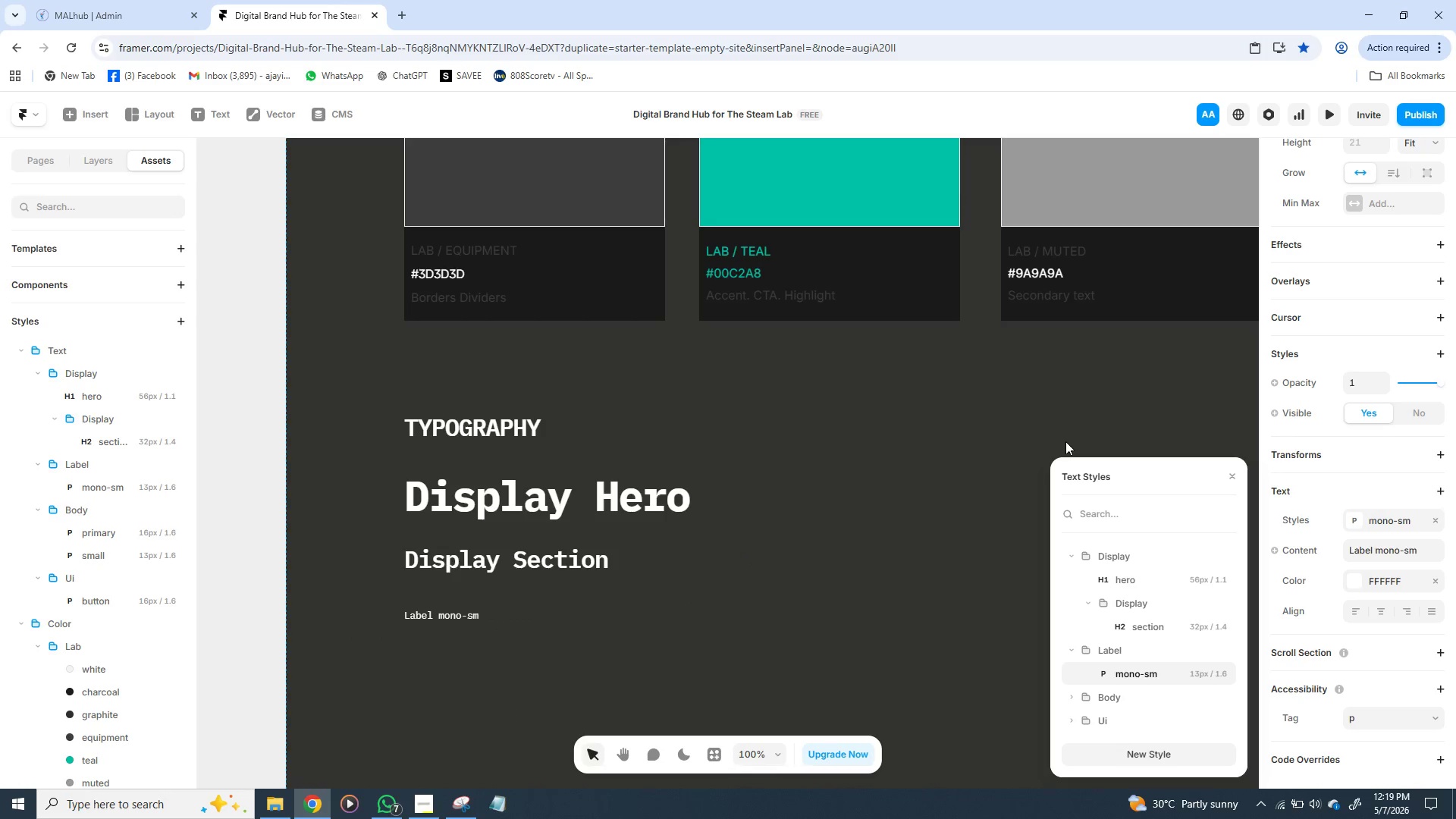 
hold_key(key=ArrowUp, duration=0.8)
 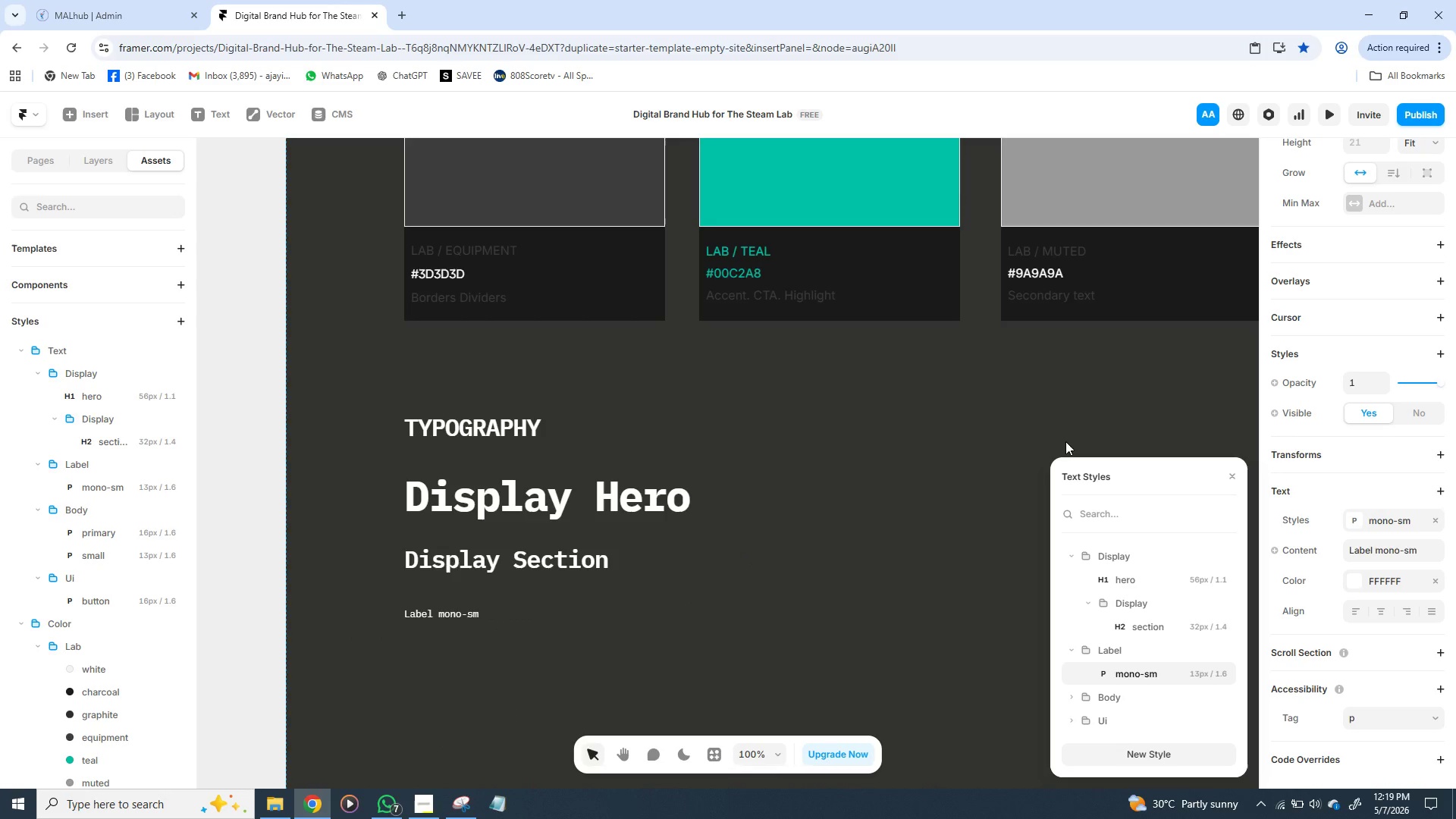 
hold_key(key=ArrowUp, duration=0.81)
 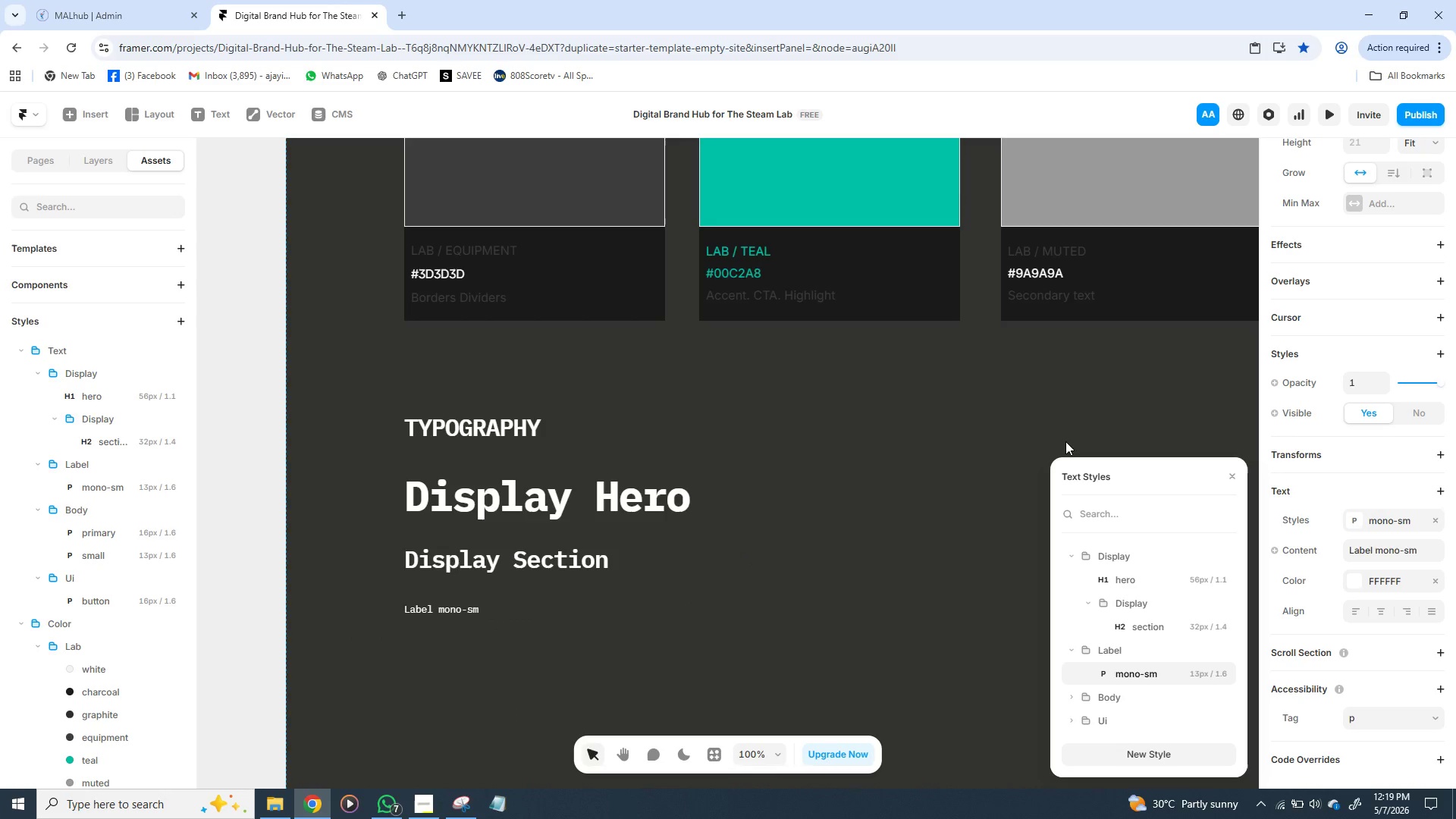 
left_click([469, 604])
 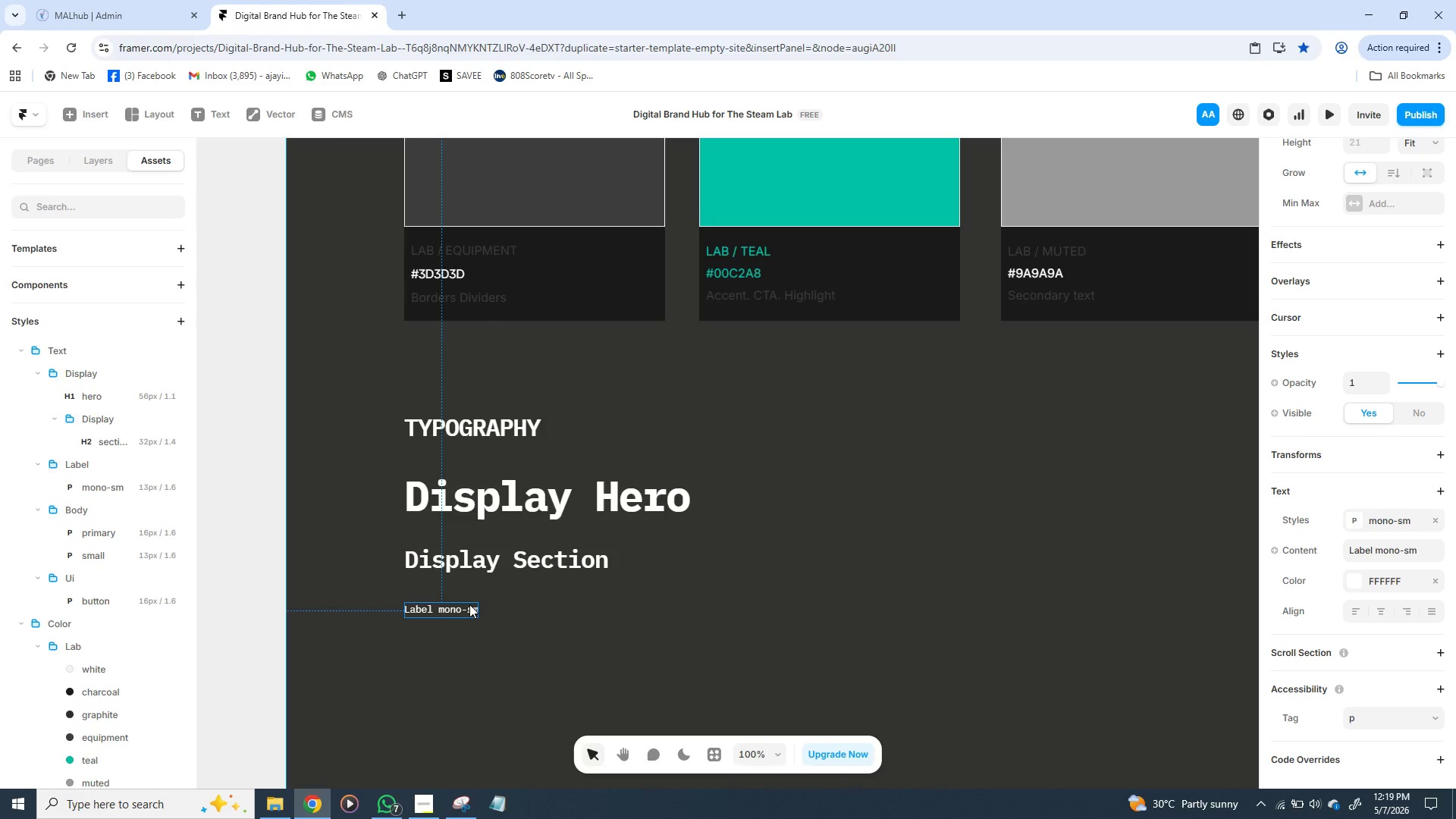 
key(Control+D)
 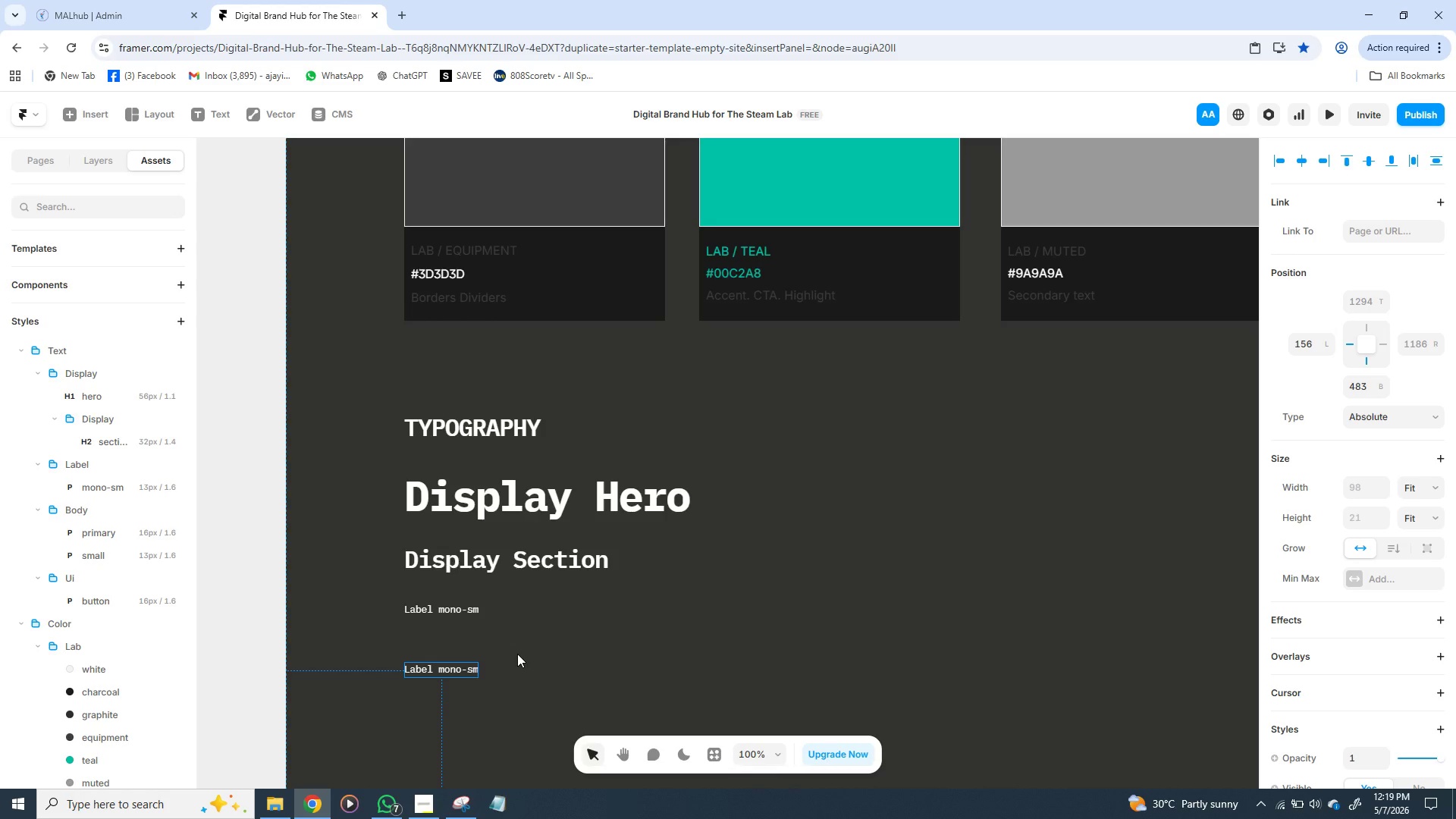 
wait(30.88)
 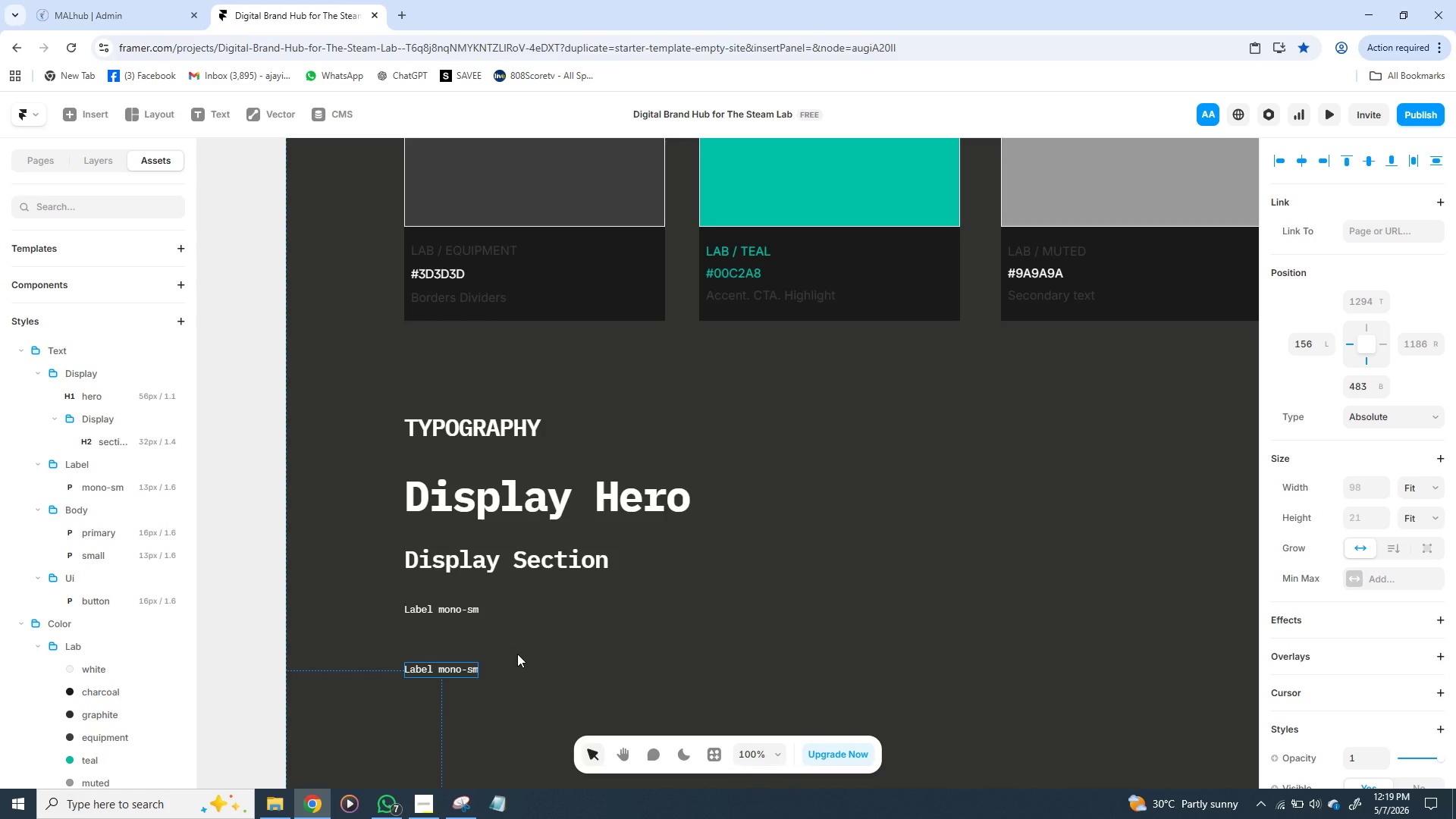 
double_click([435, 671])
 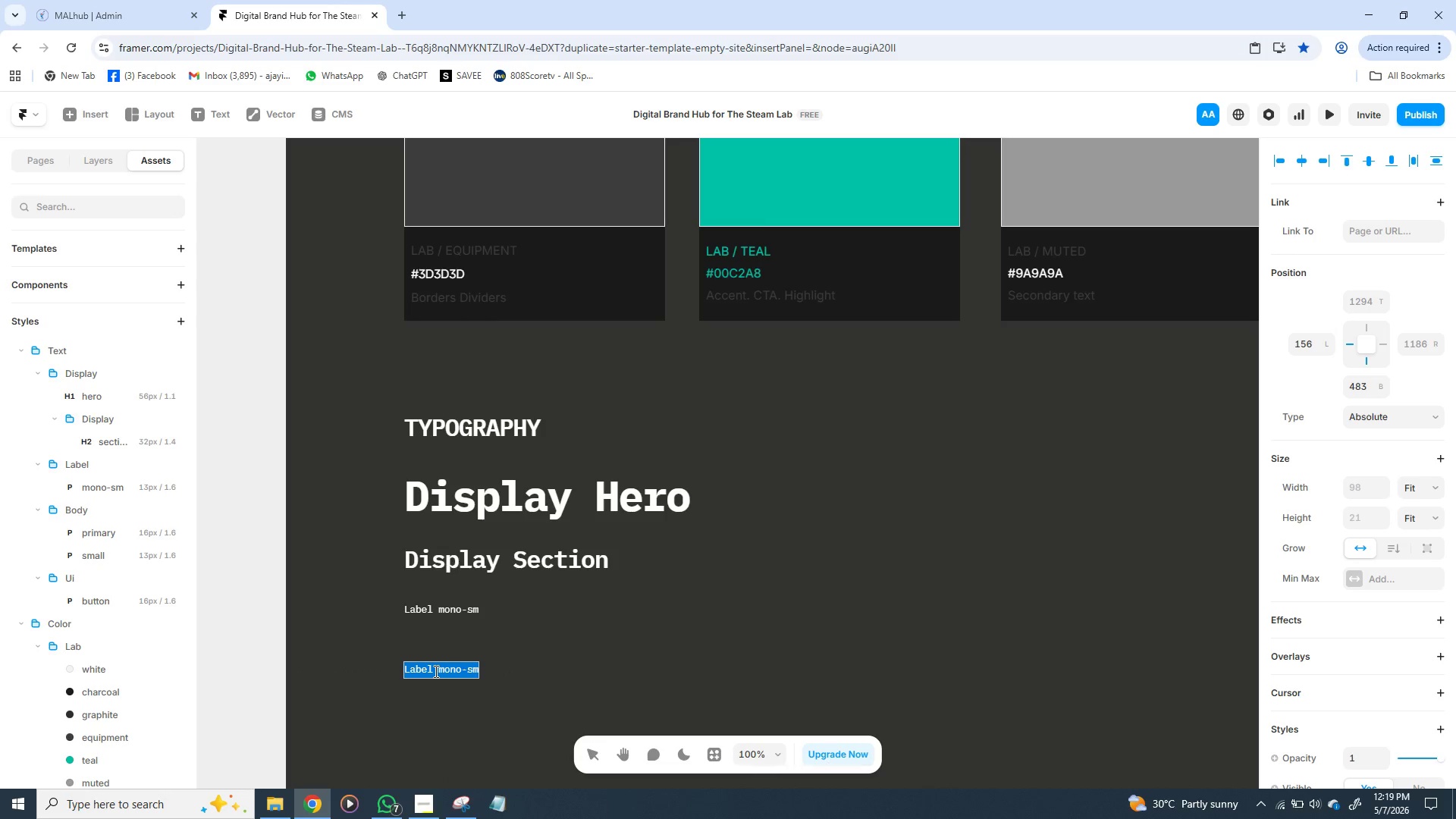 
triple_click([435, 671])
 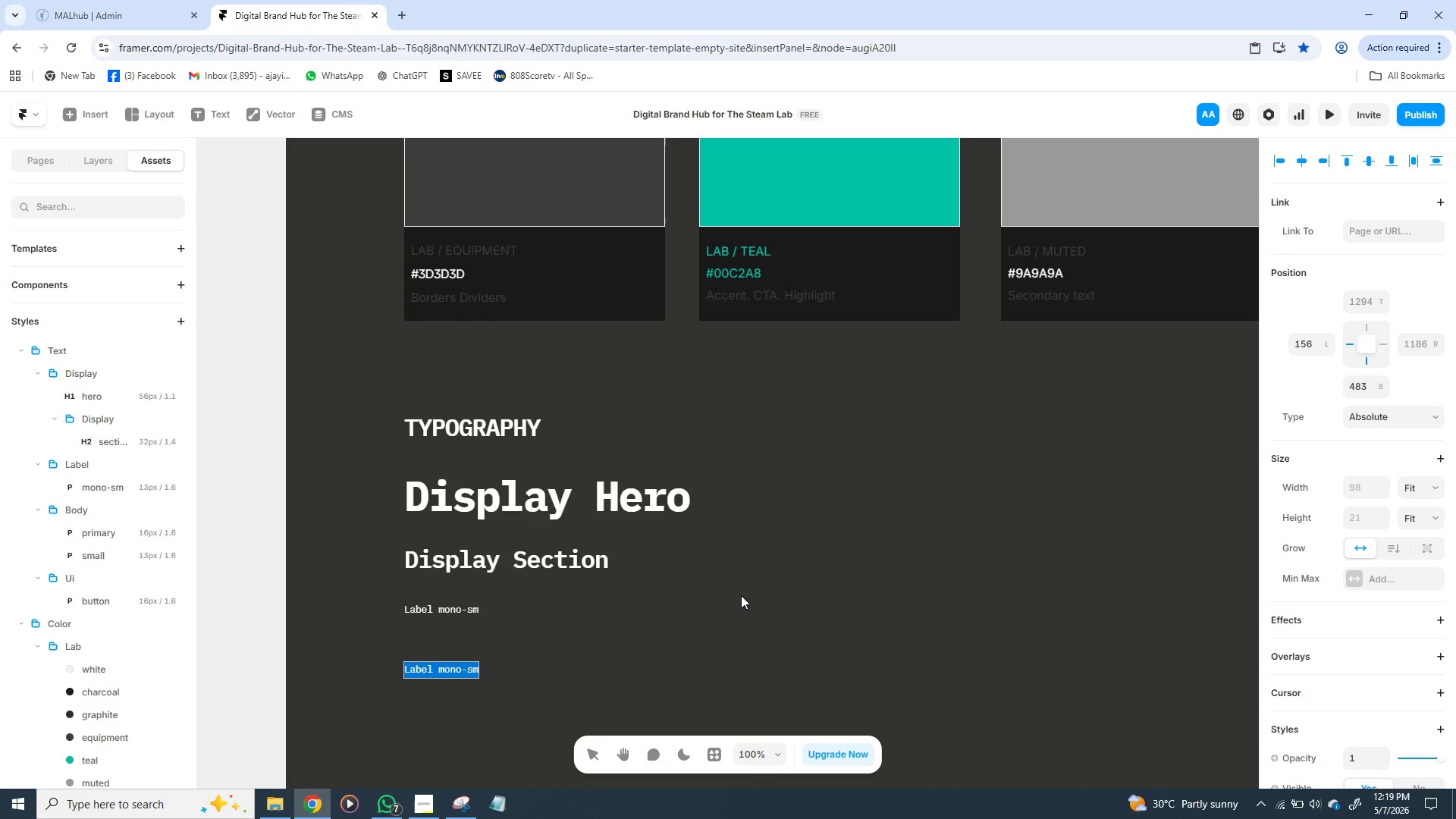 
type(Body)
 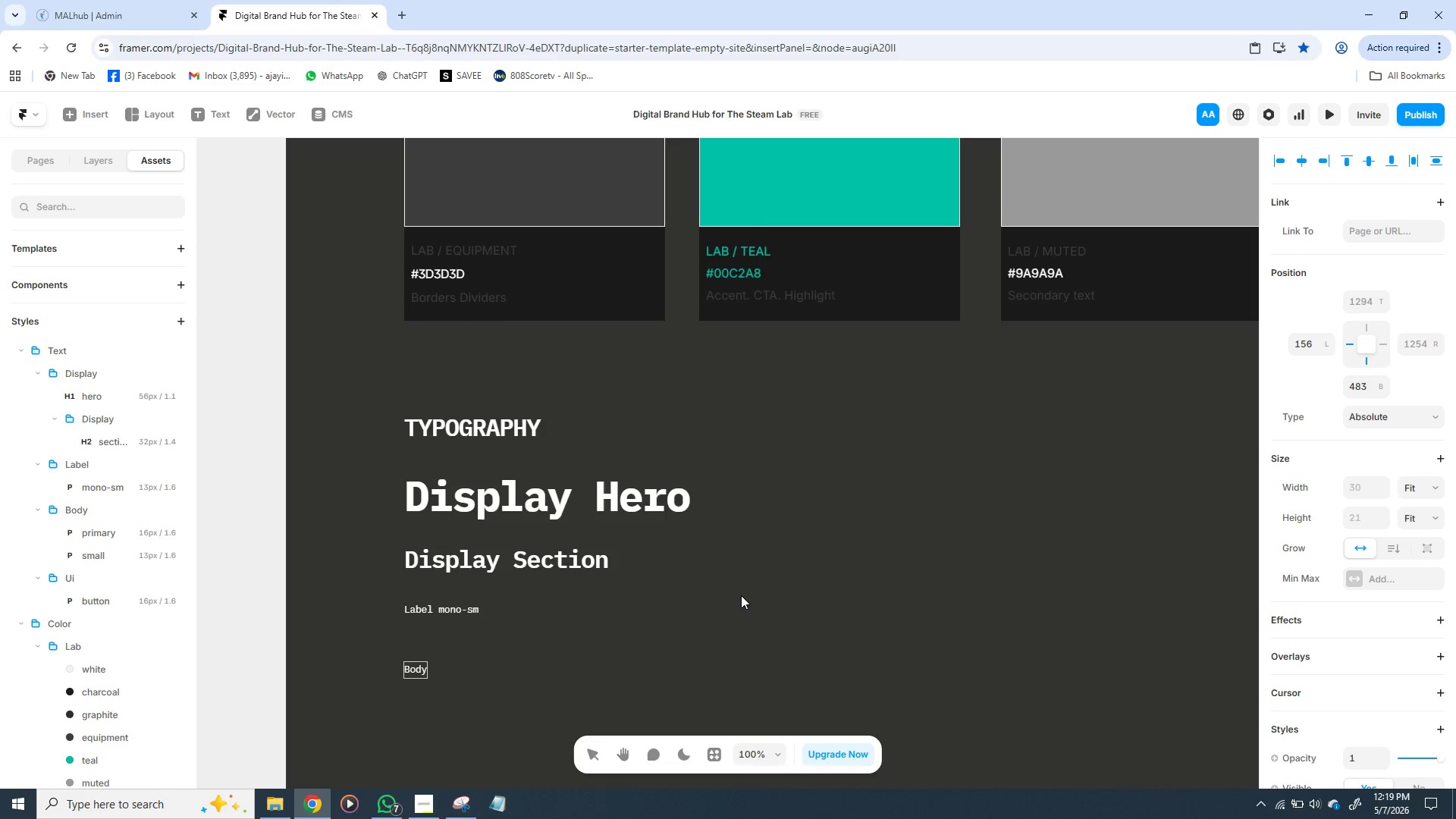 
key(Space)
 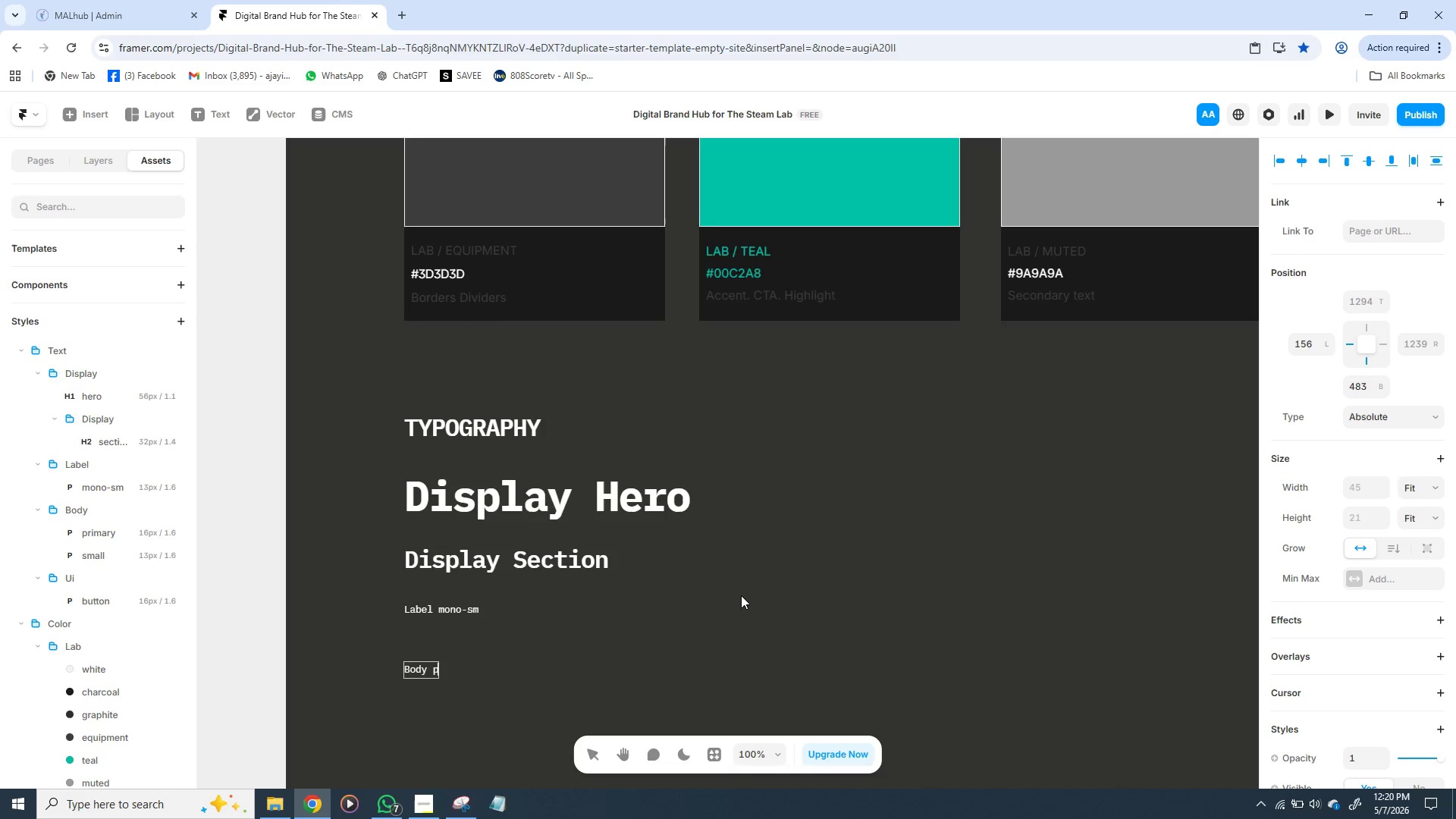 
key(P)
 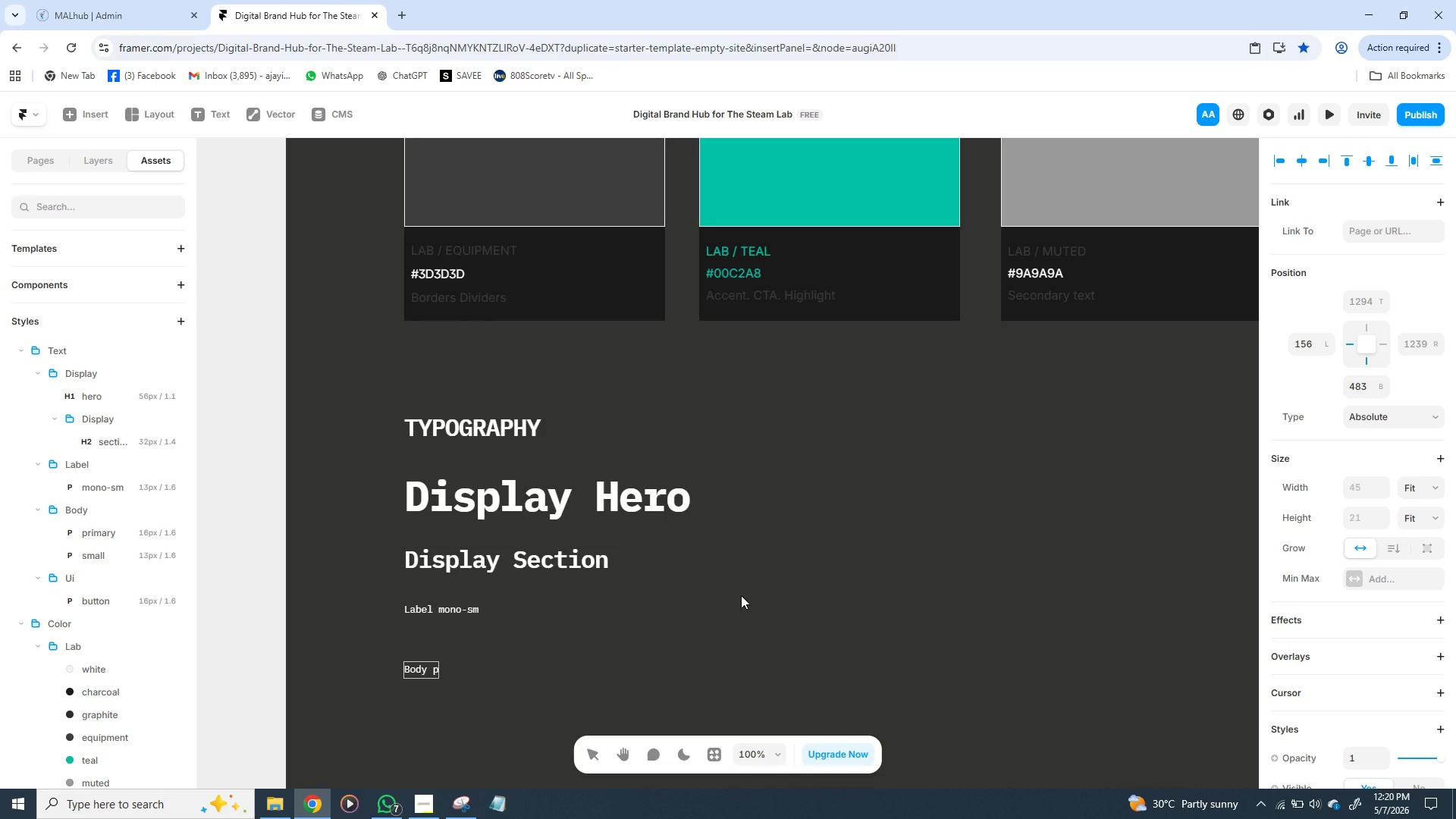 
type(r)
key(Backspace)
key(Backspace)
key(Backspace)
type( Primary)
 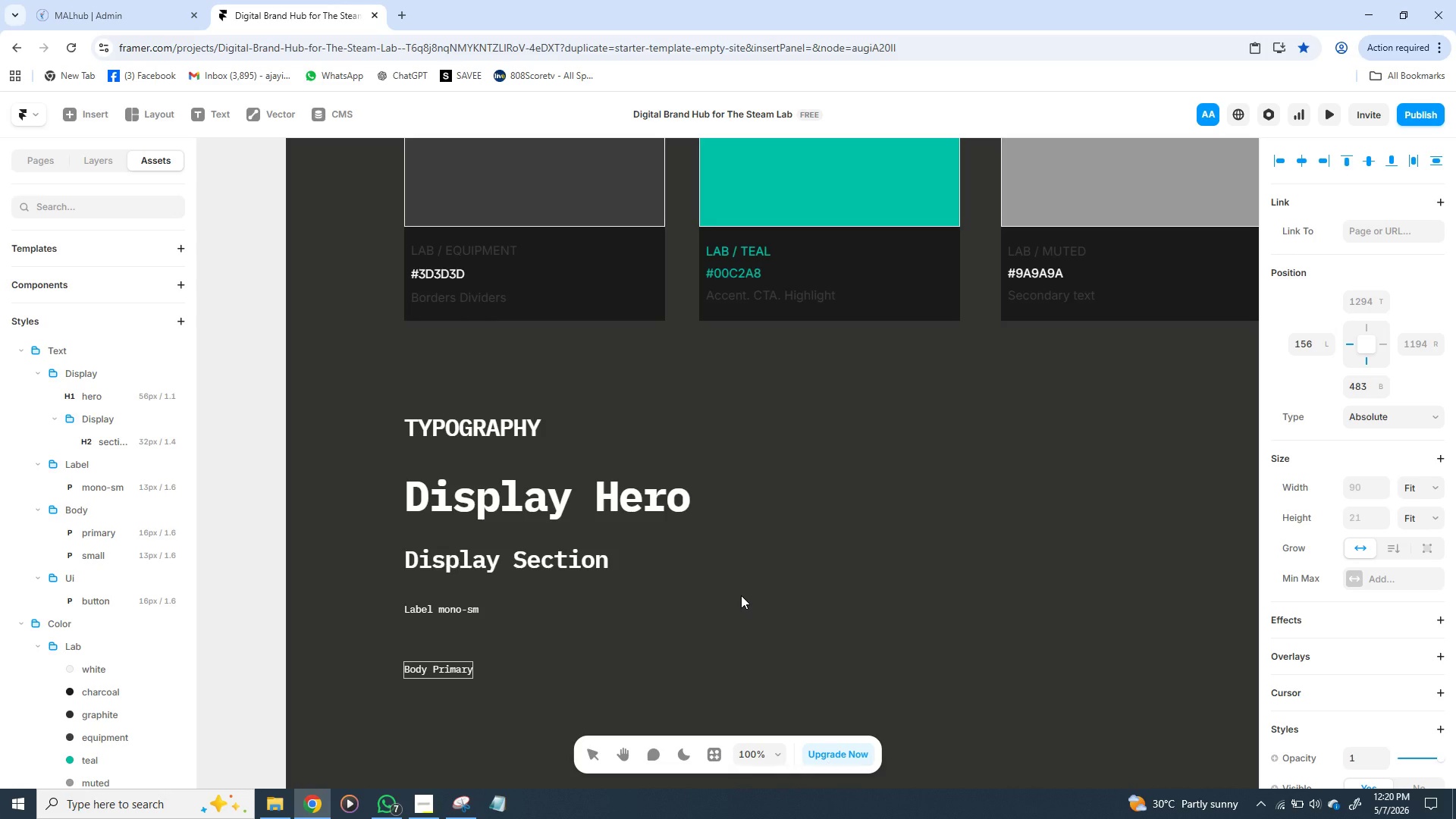 
wait(9.09)
 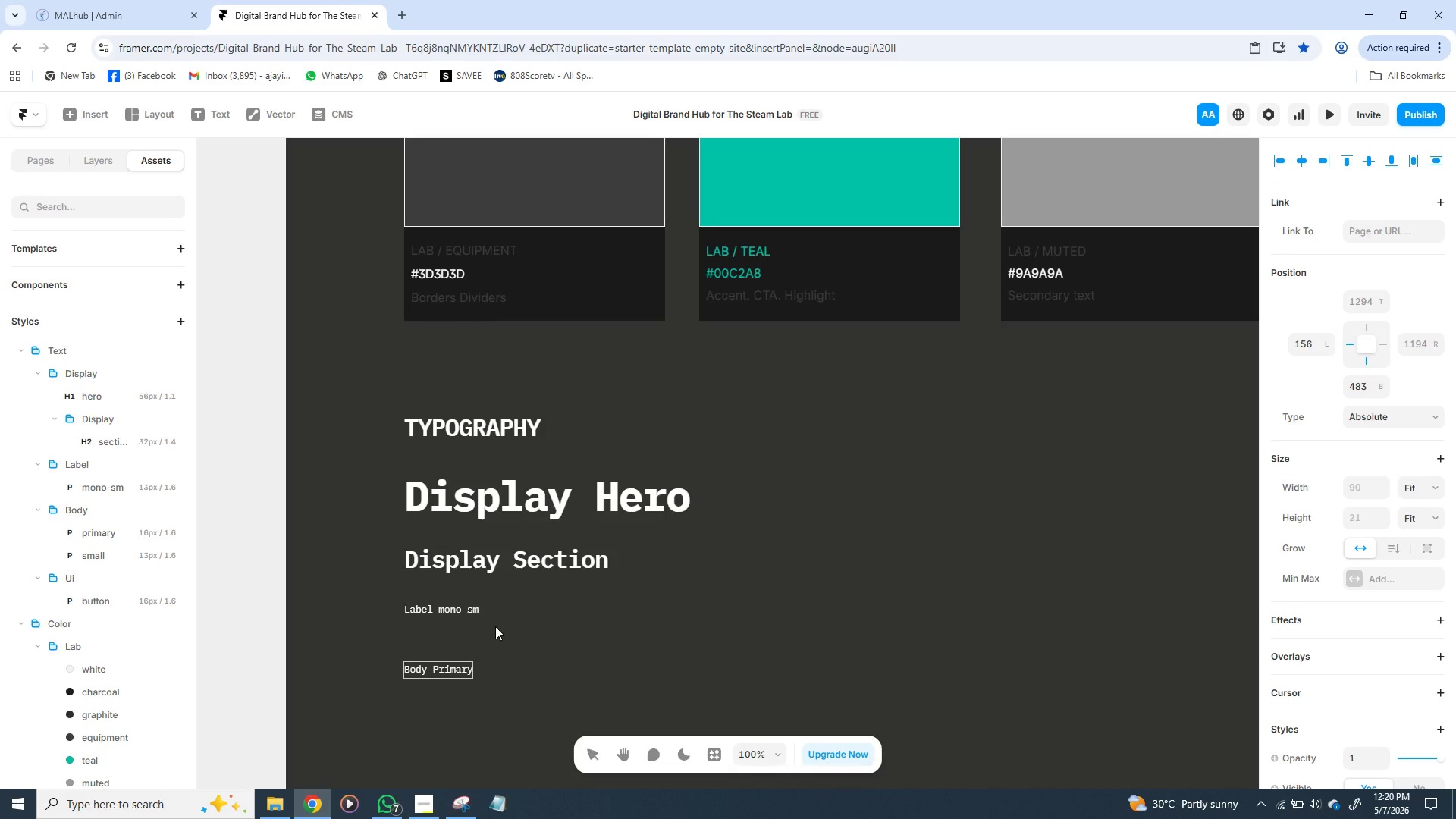 
left_click([742, 629])
 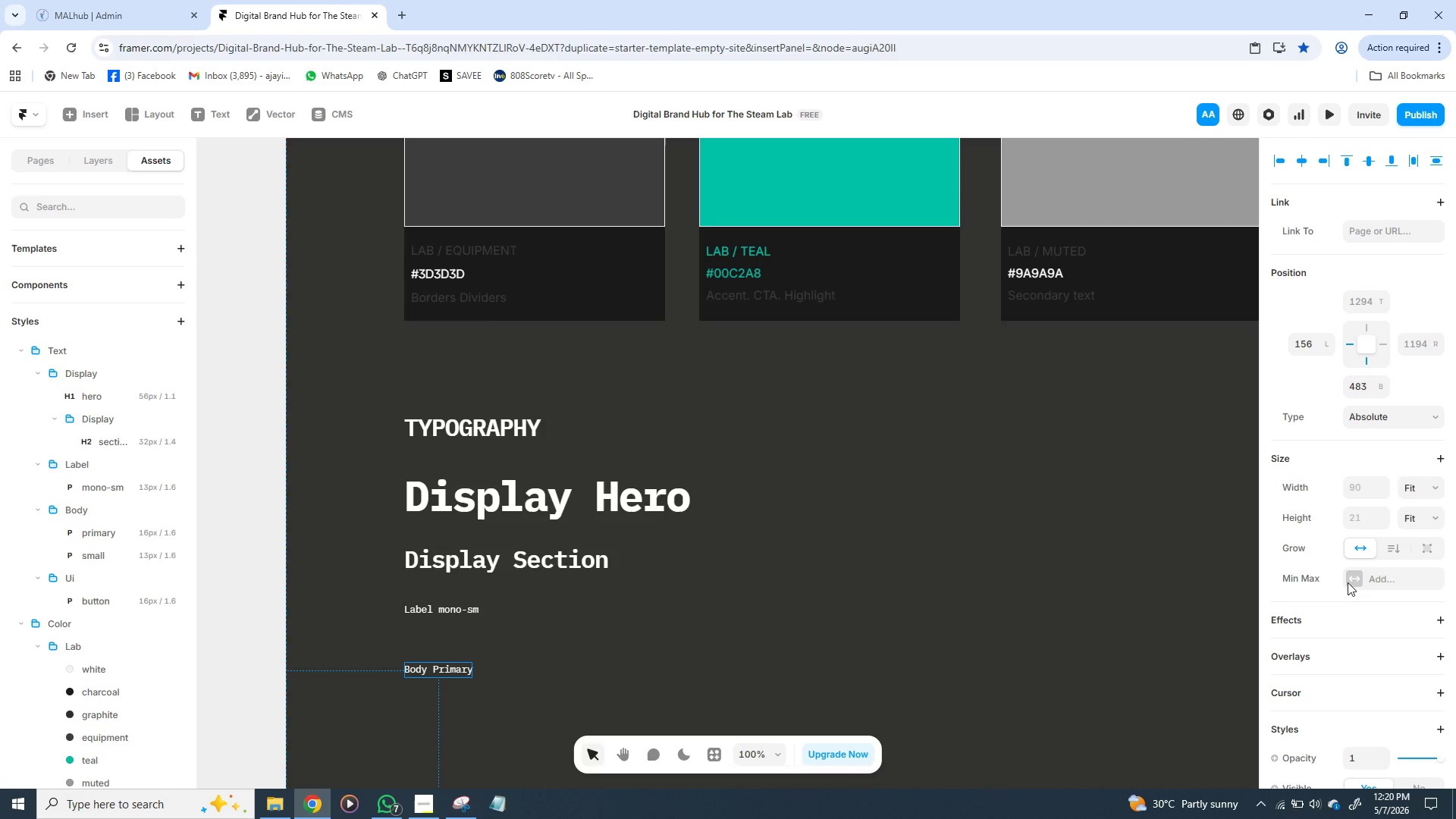 
scroll: coordinate [1357, 557], scroll_direction: down, amount: 5.0
 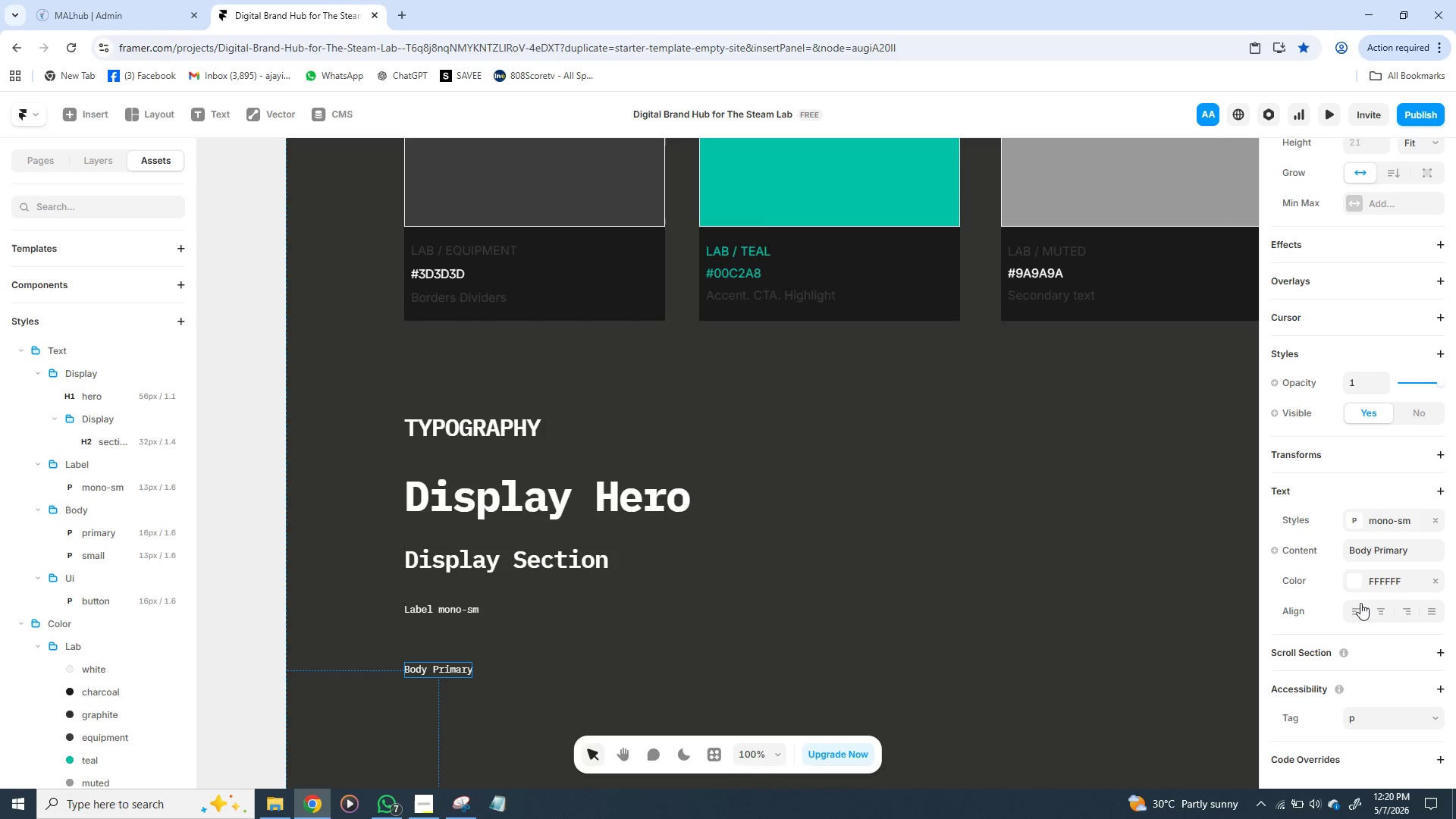 
wait(7.38)
 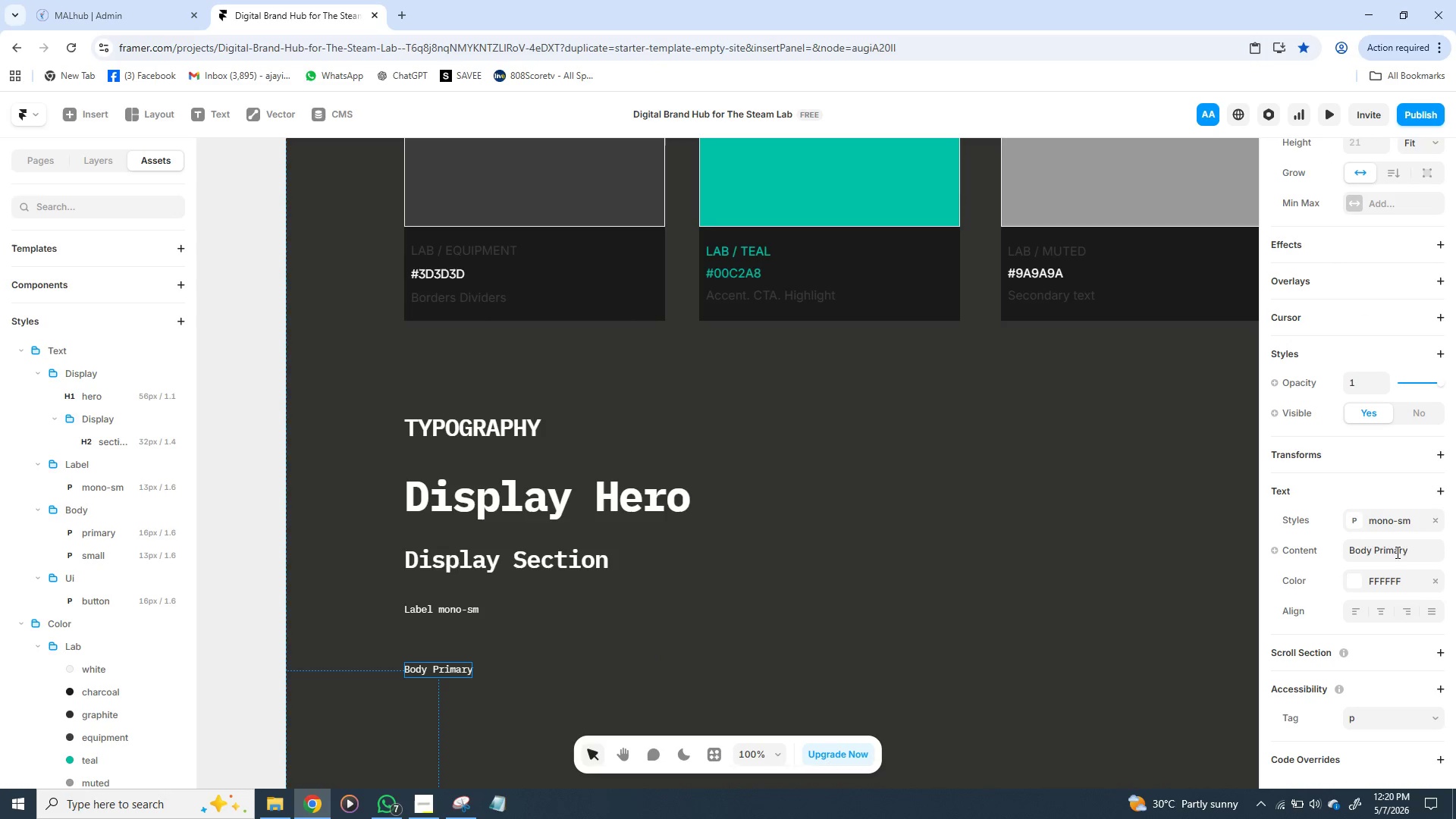 
left_click([1356, 520])
 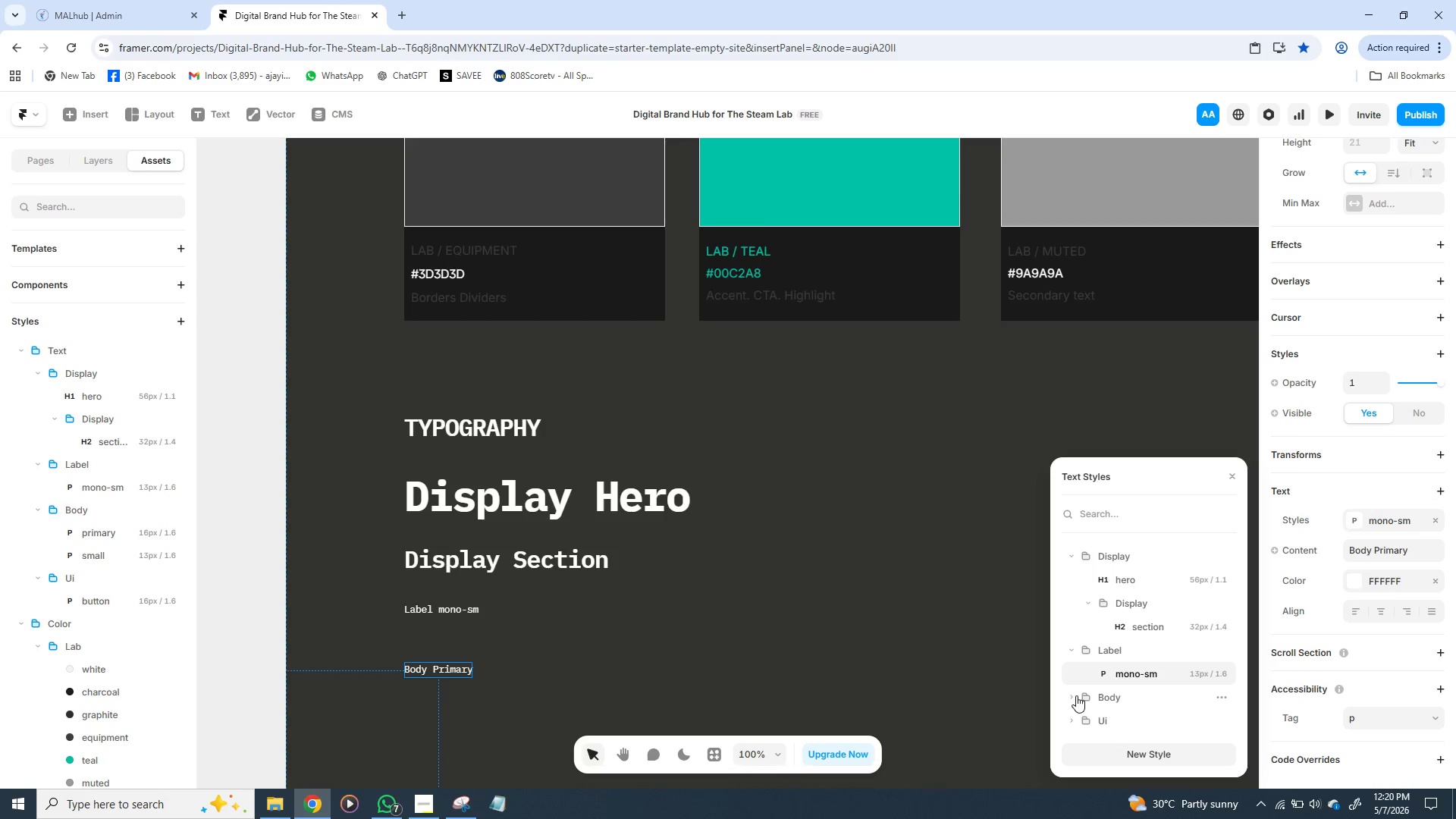 
left_click([1072, 695])
 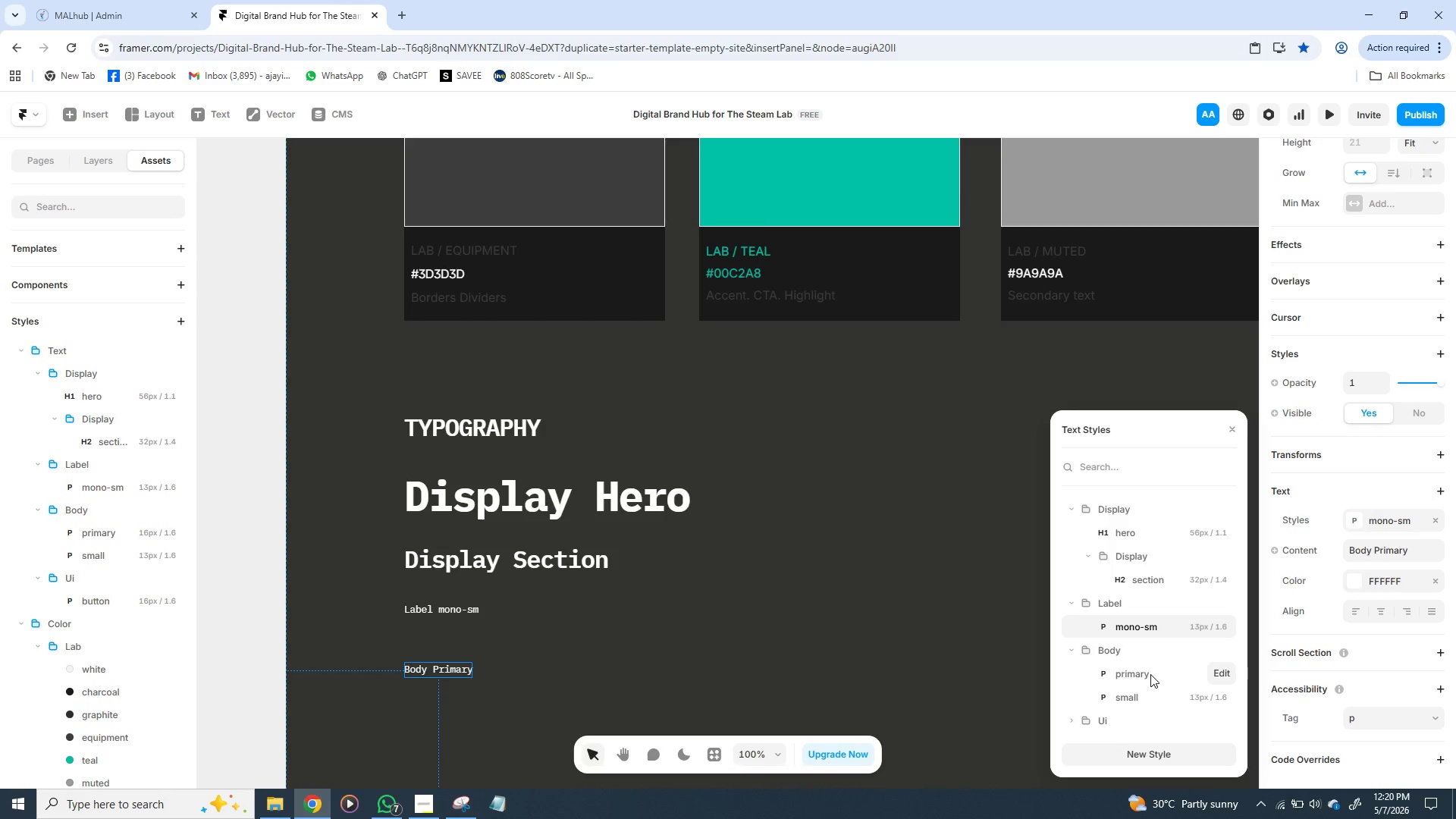 
left_click([1150, 674])
 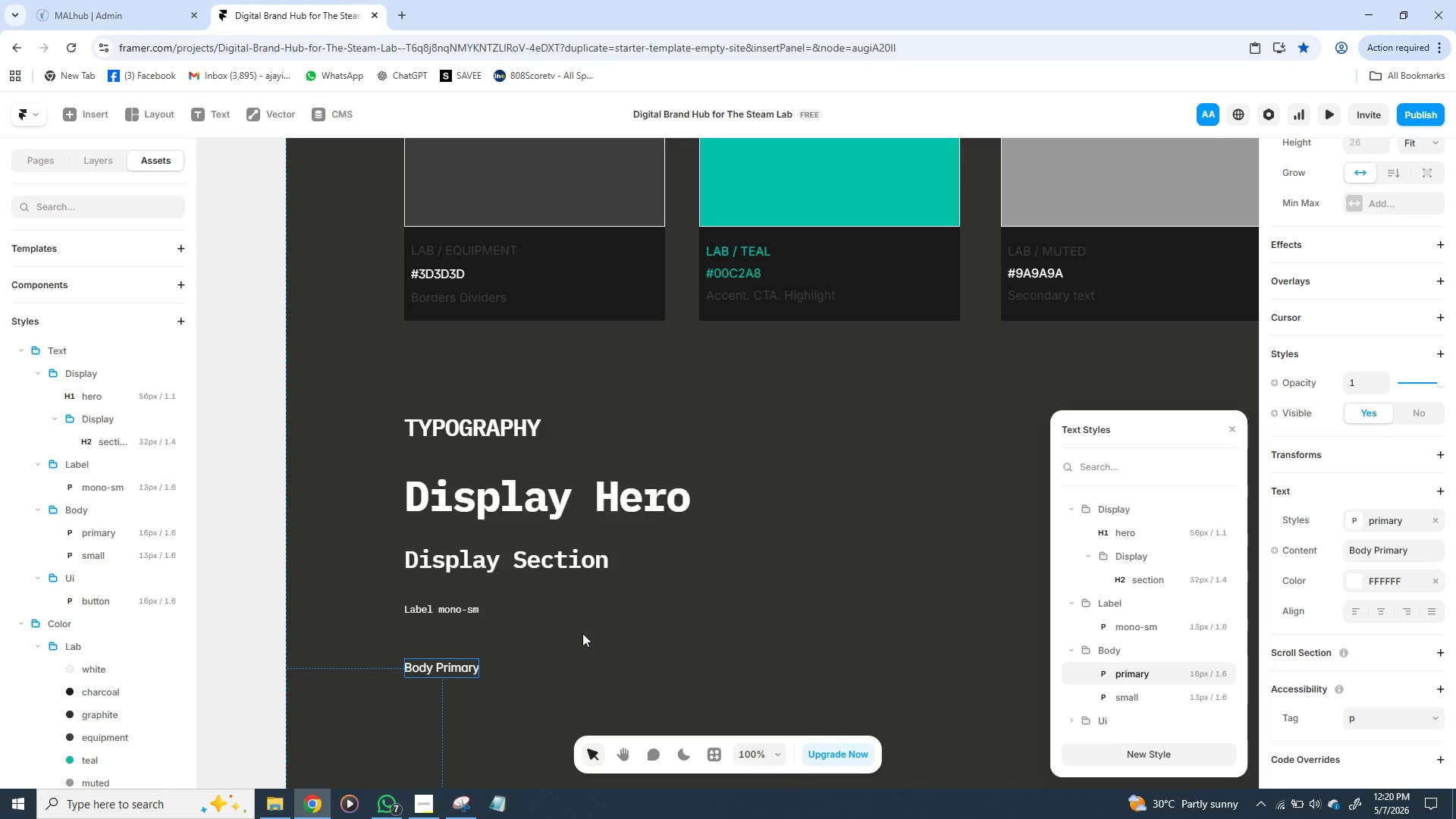 
key(Control+D)
 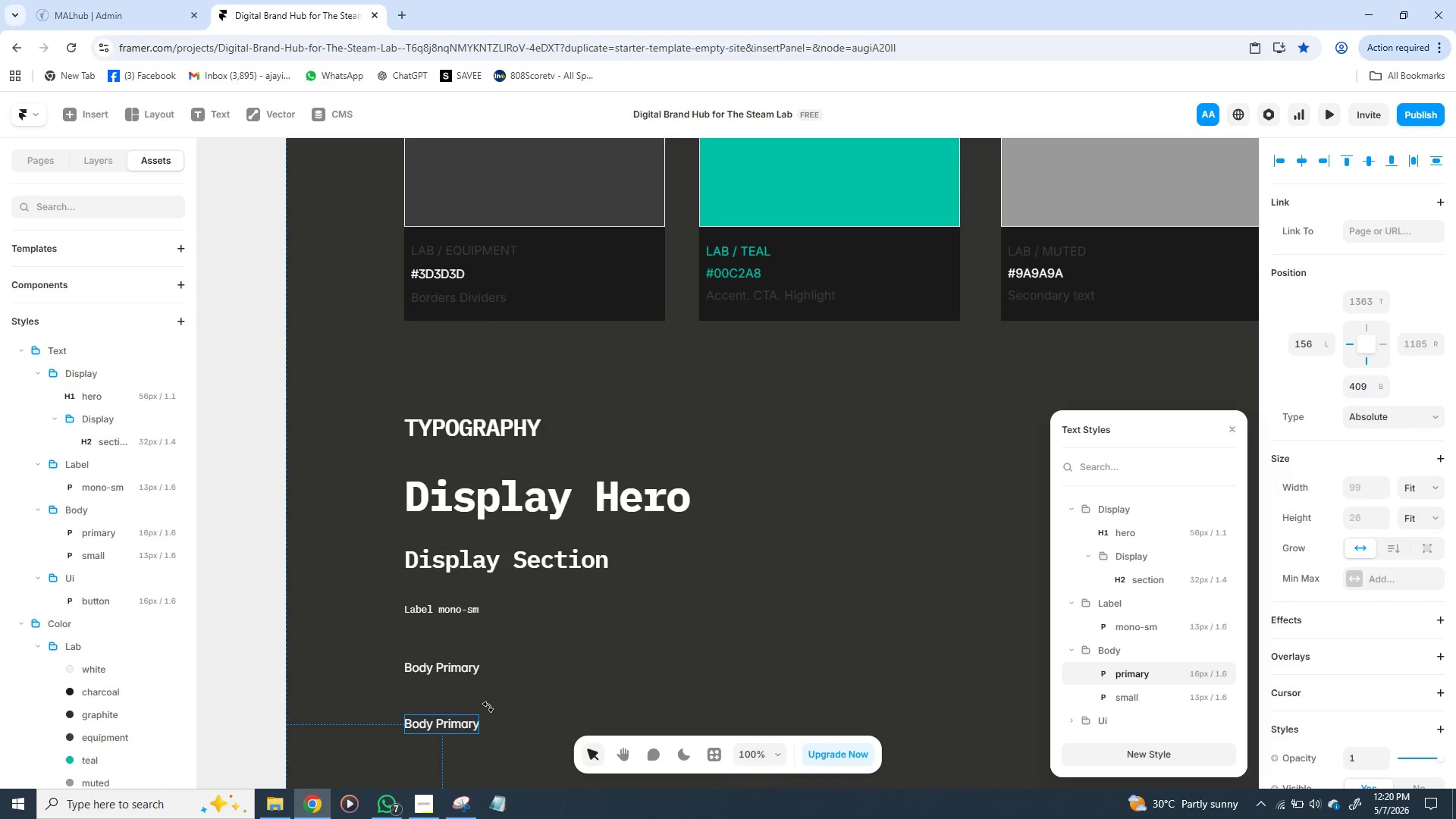 
wait(5.03)
 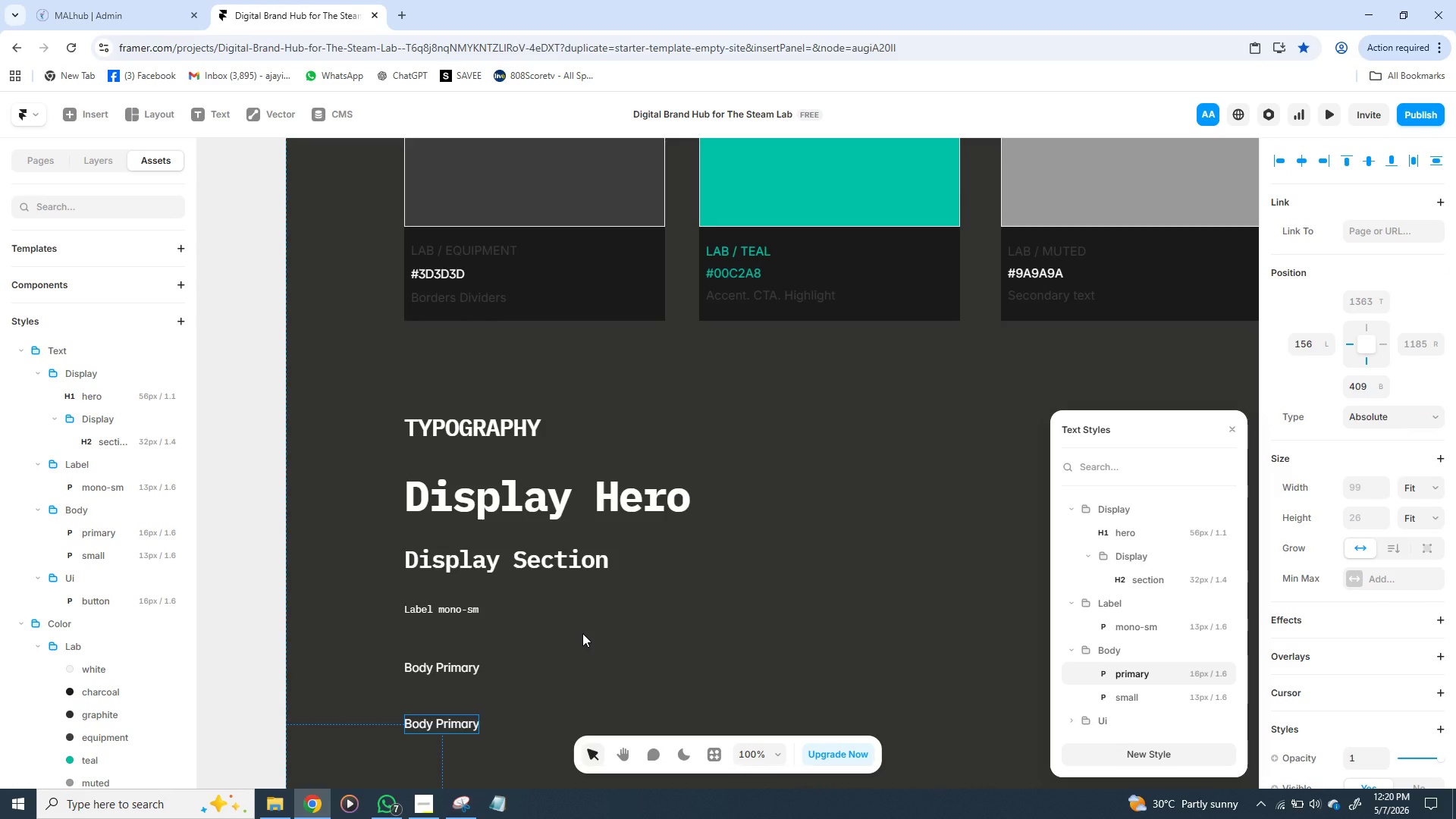 
double_click([460, 725])
 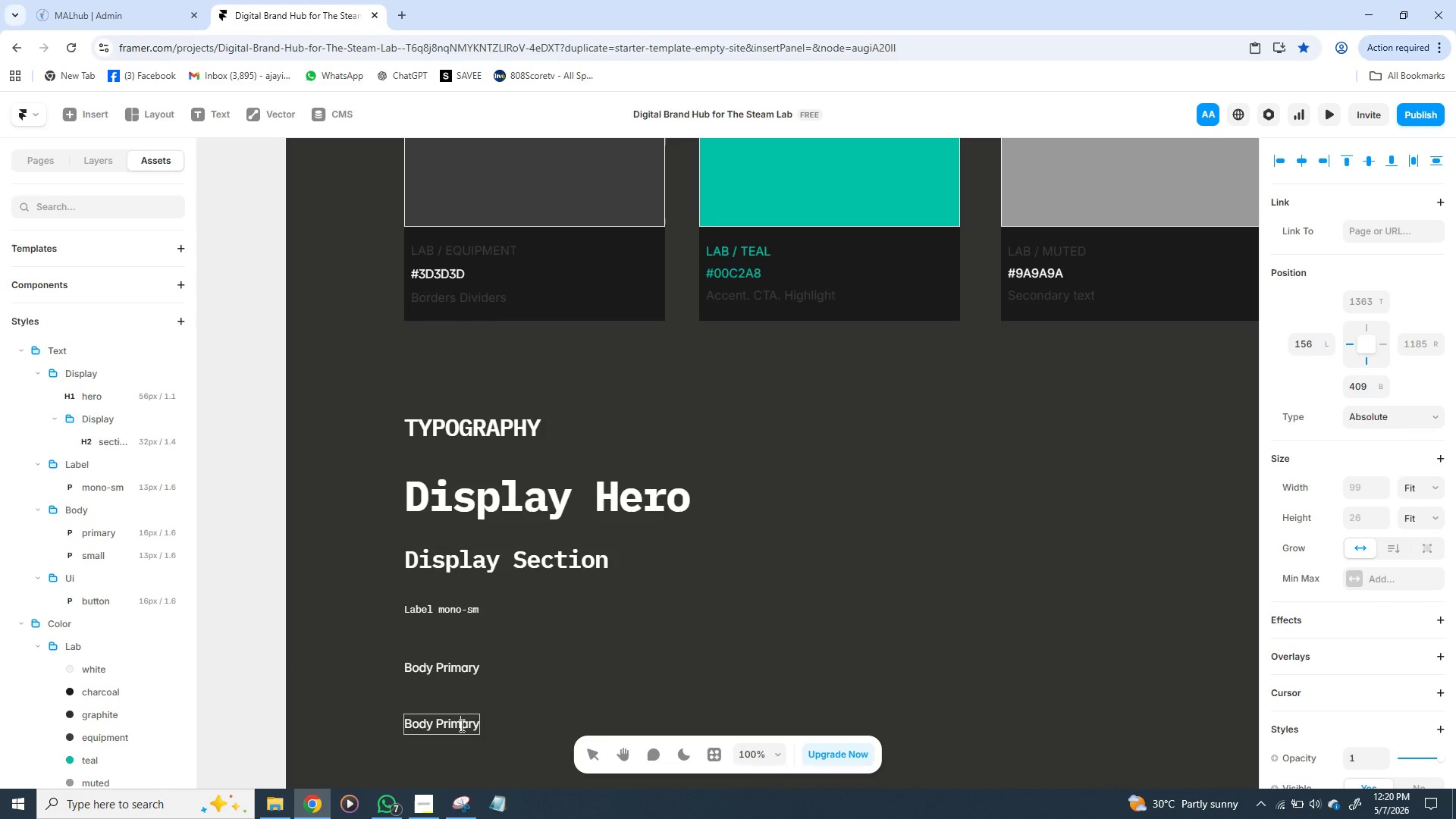 
triple_click([460, 725])
 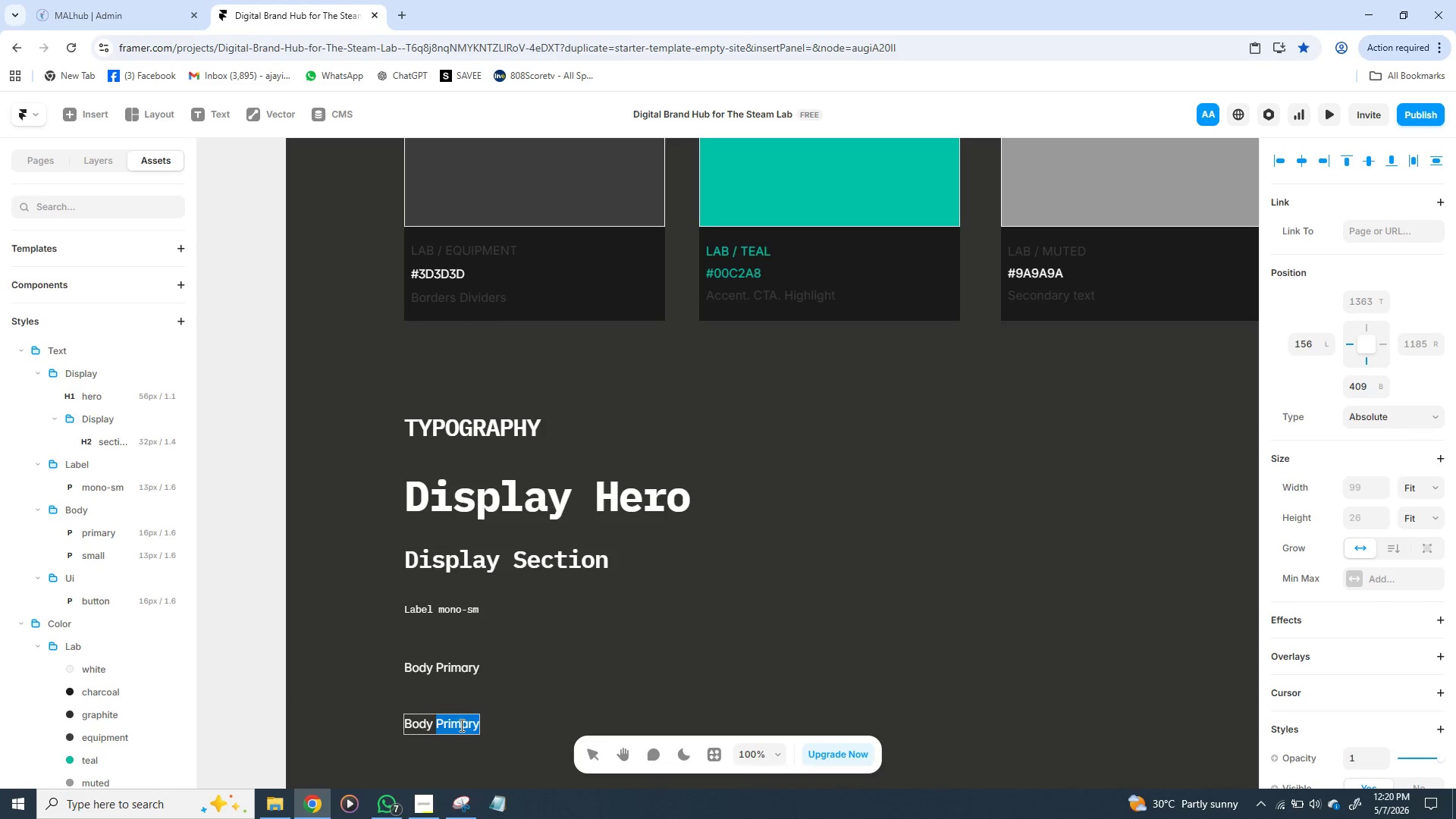 
double_click([460, 725])
 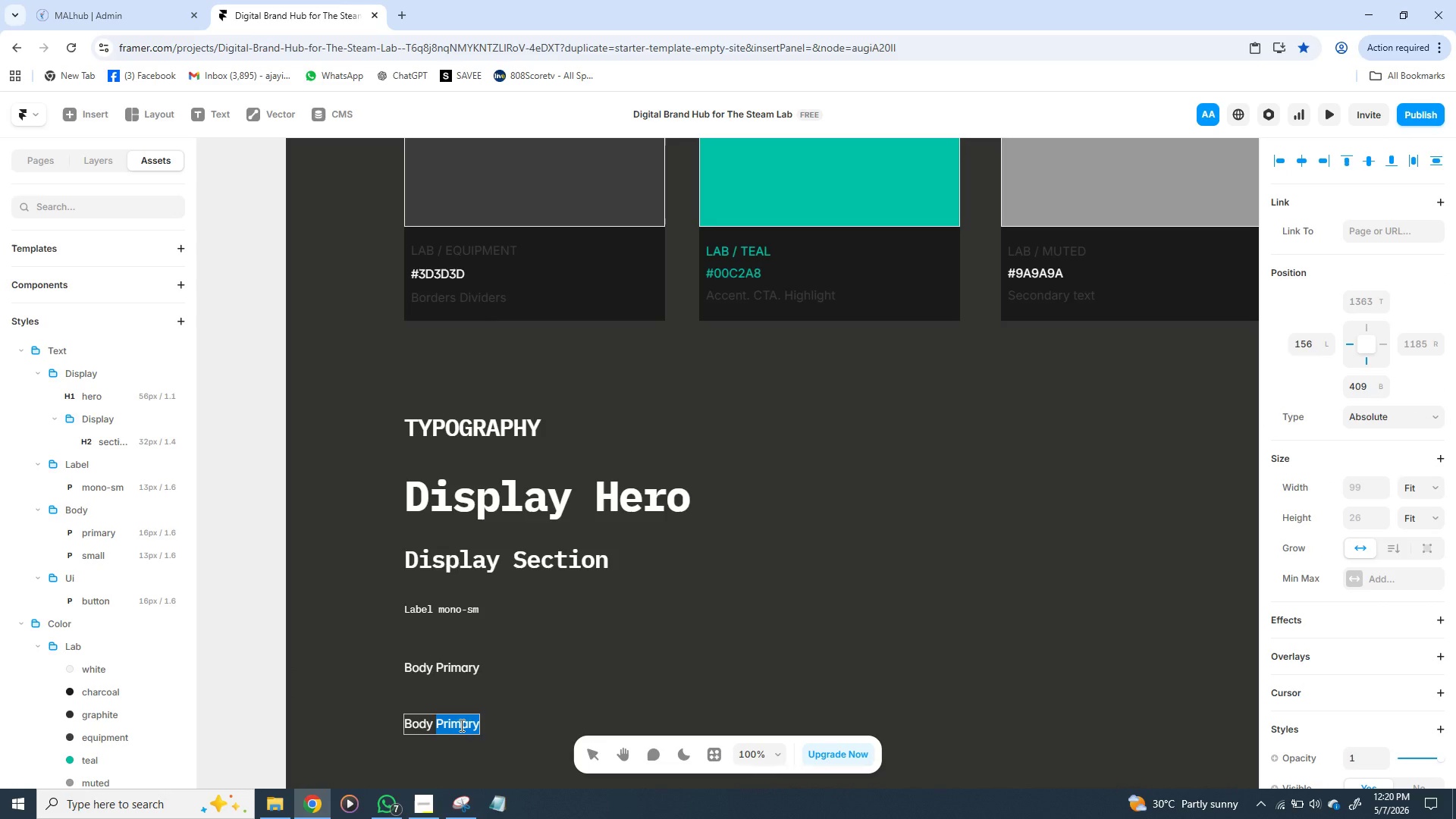 
type(Small)
 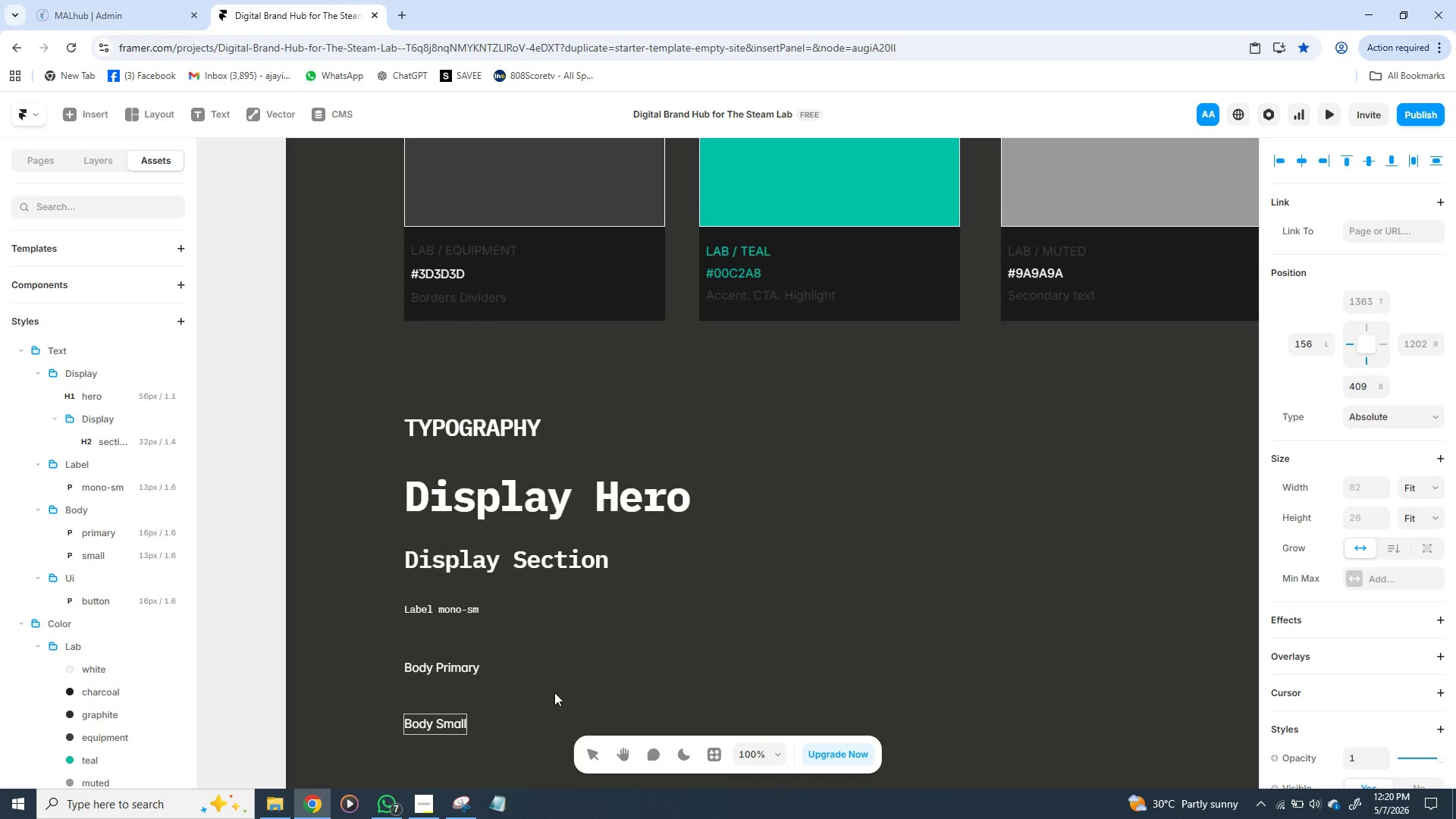 
wait(7.22)
 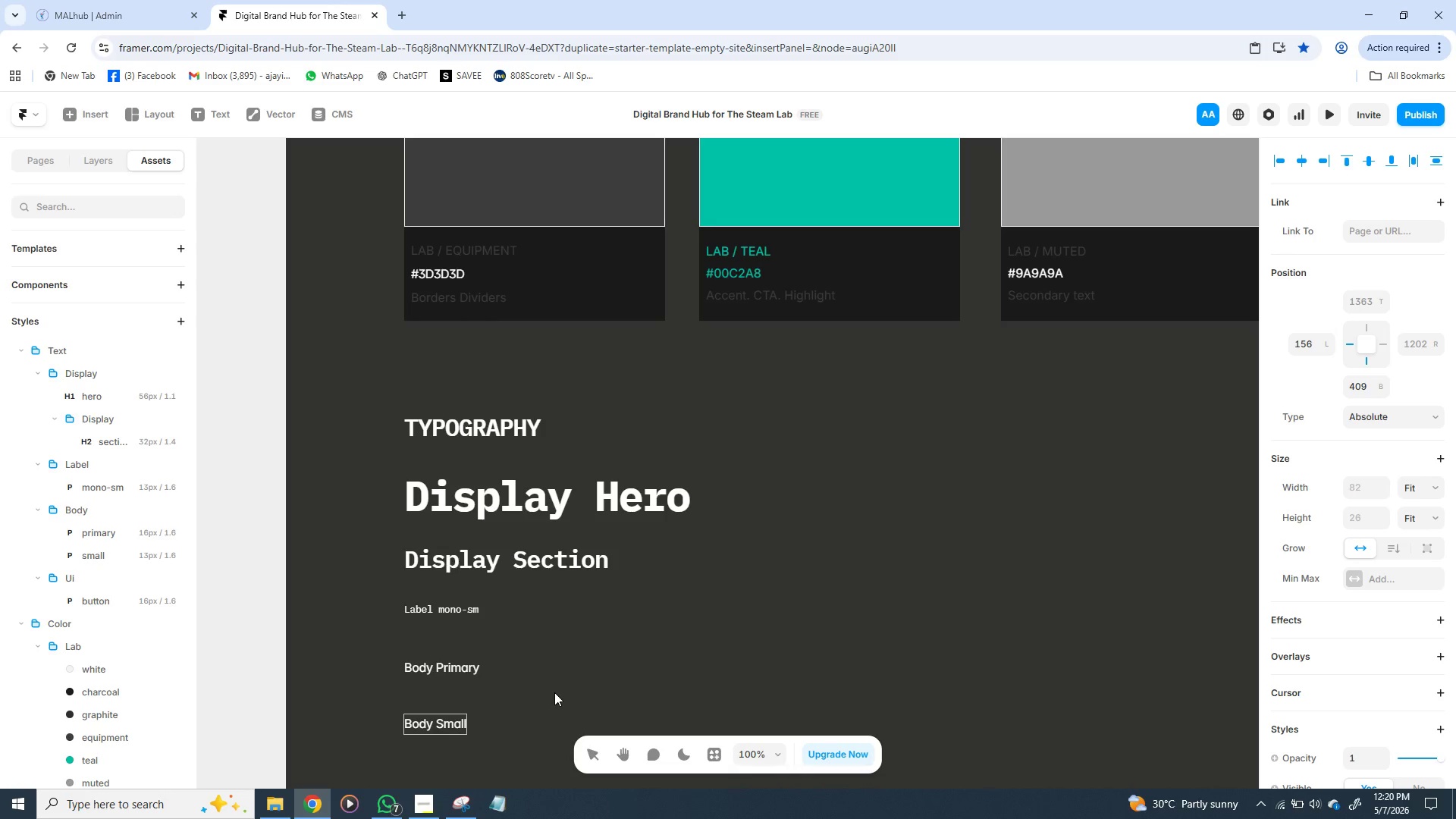 
left_click([654, 650])
 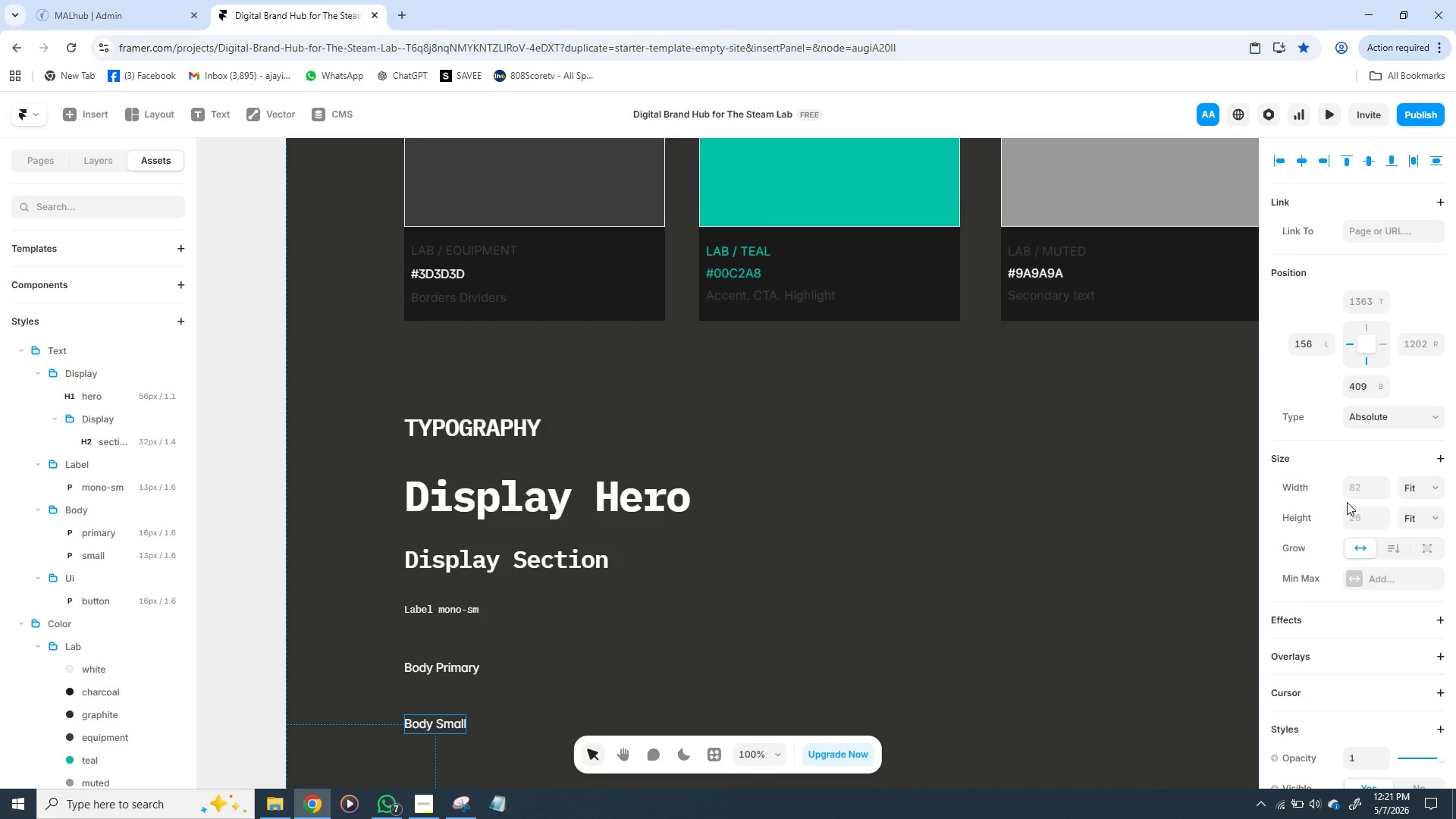 
scroll: coordinate [1352, 526], scroll_direction: up, amount: 17.0
 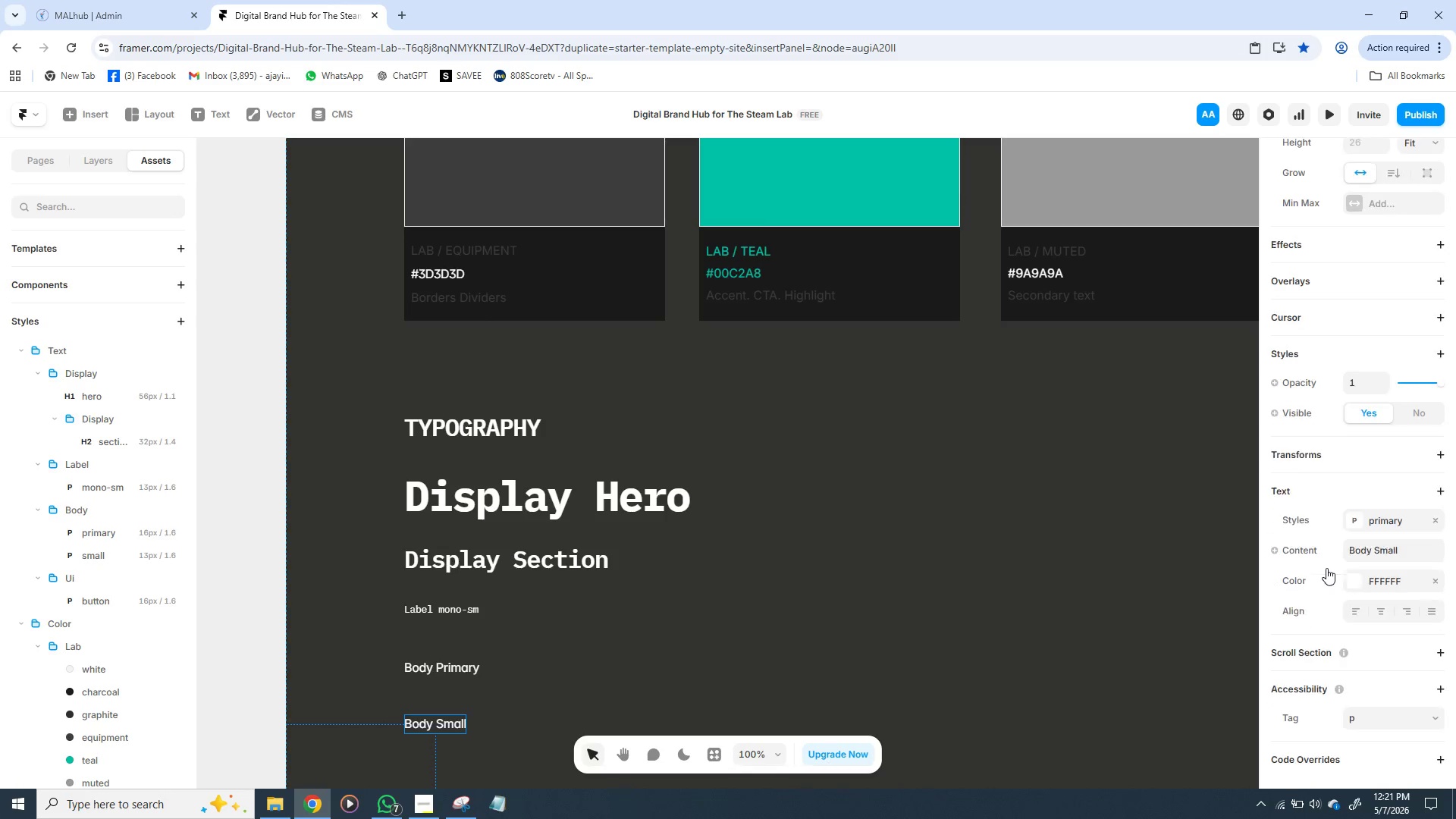 
scroll: coordinate [1326, 566], scroll_direction: down, amount: 2.0
 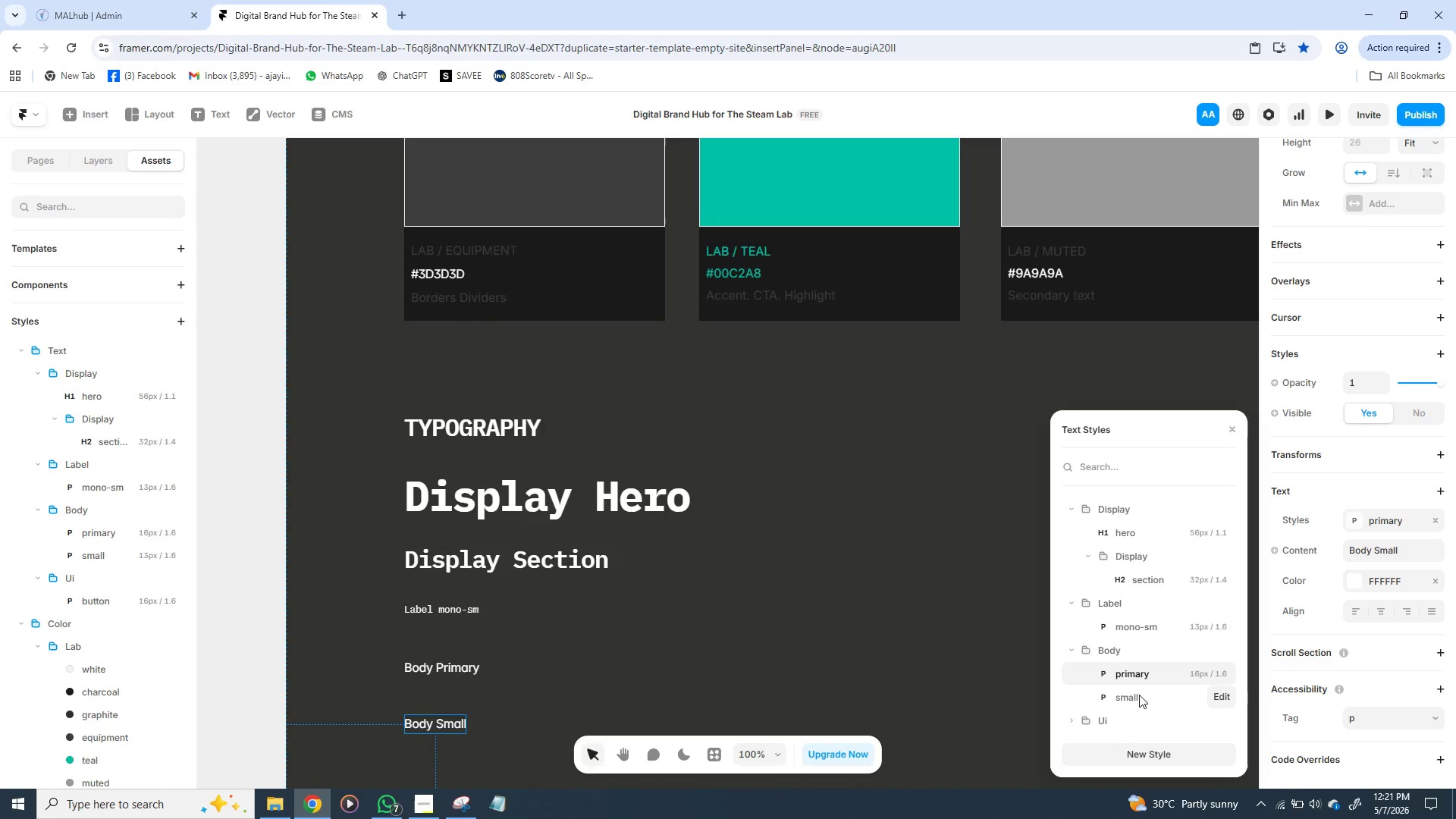 
wait(6.56)
 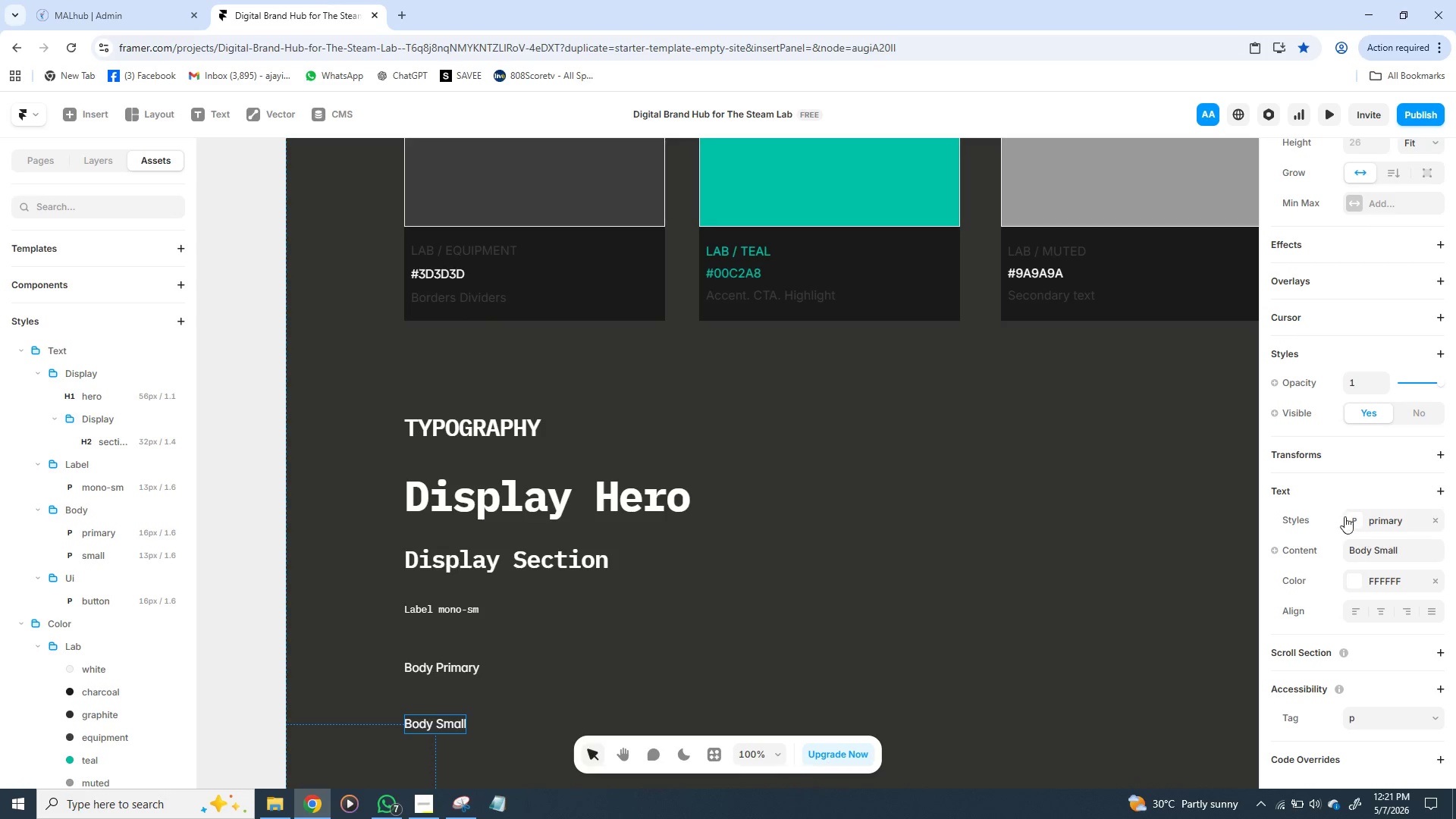 
left_click([1140, 694])
 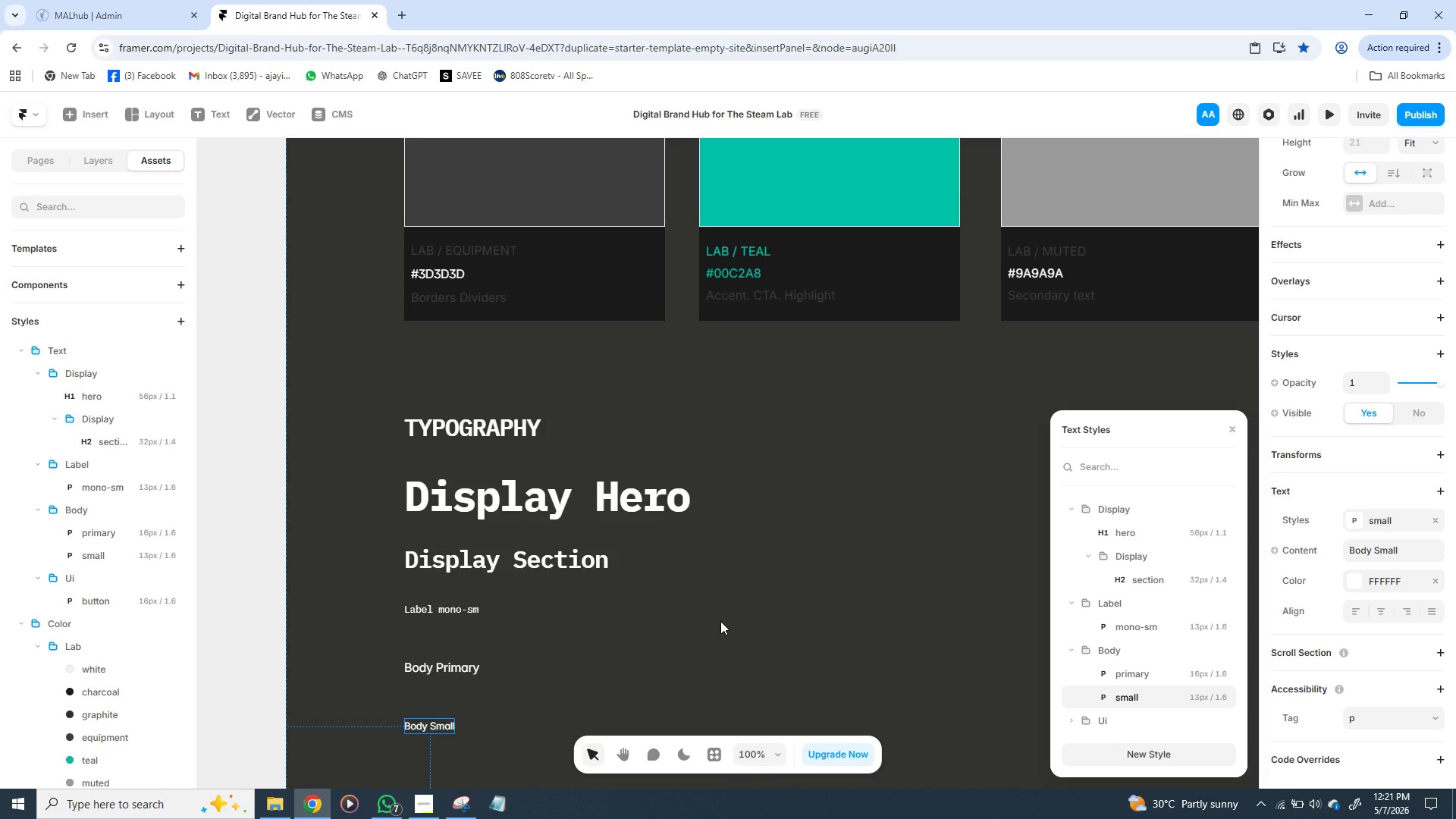 
wait(5.73)
 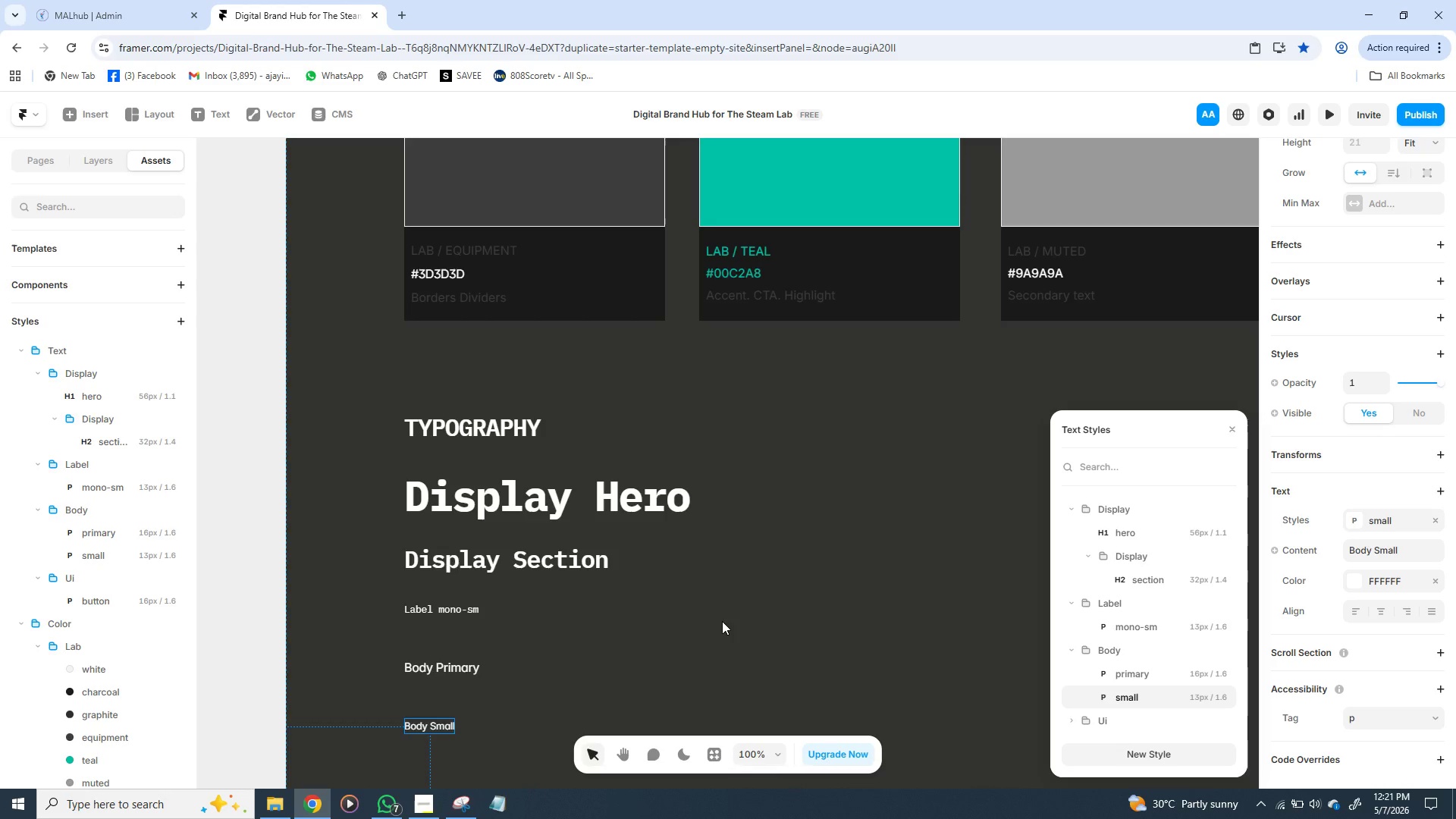 
key(Control+D)
 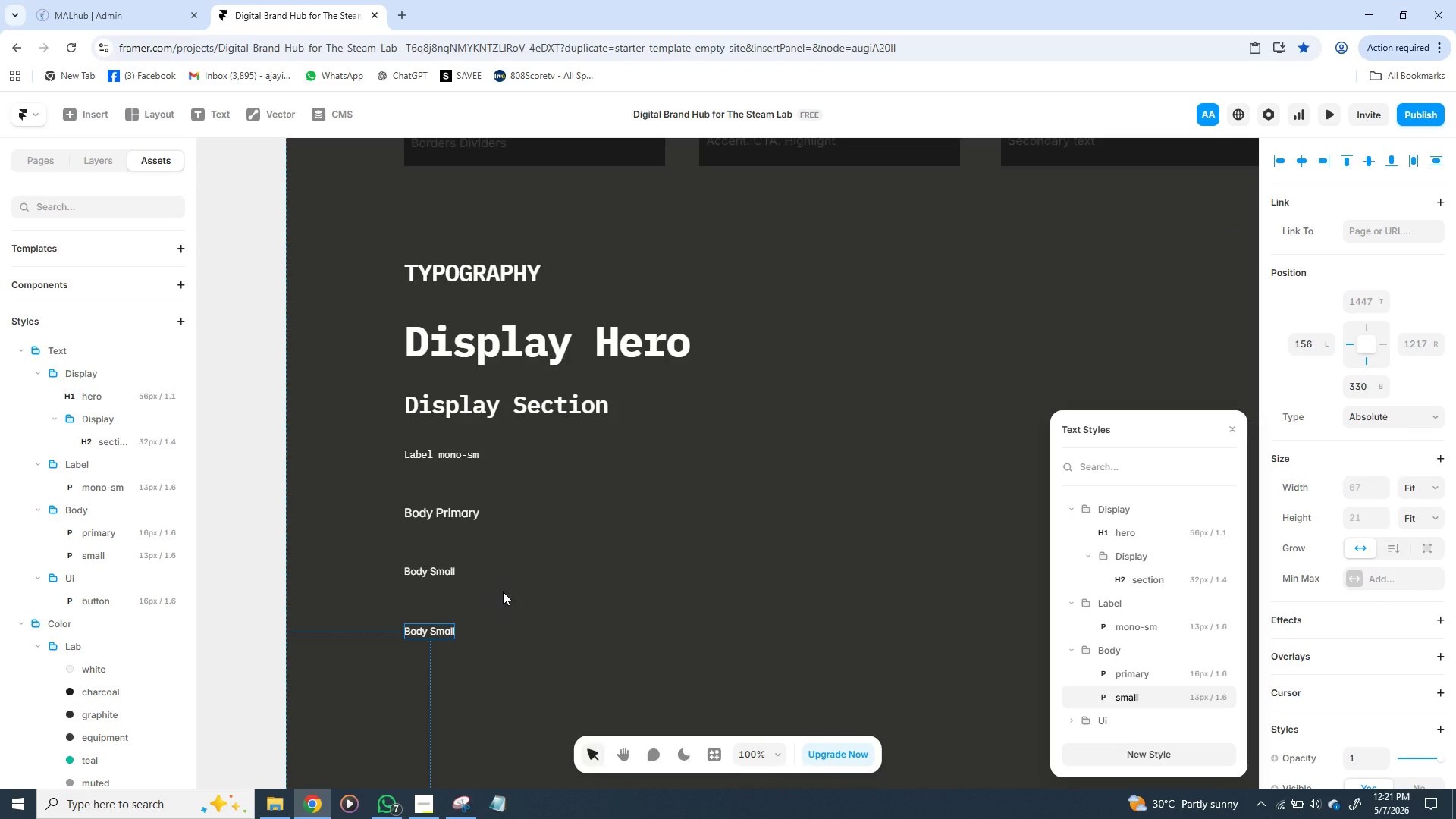 
wait(15.34)
 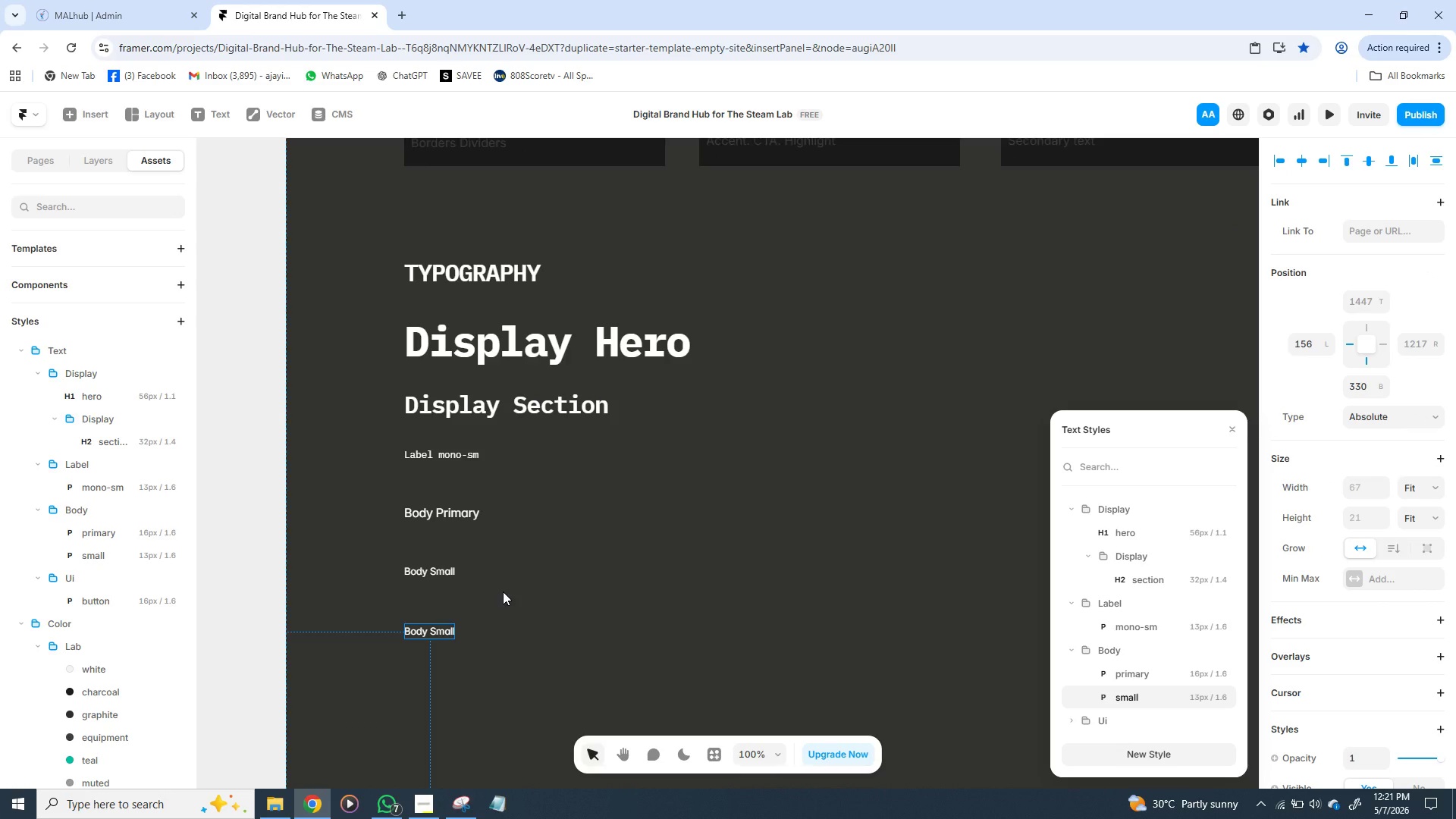 
double_click([435, 631])
 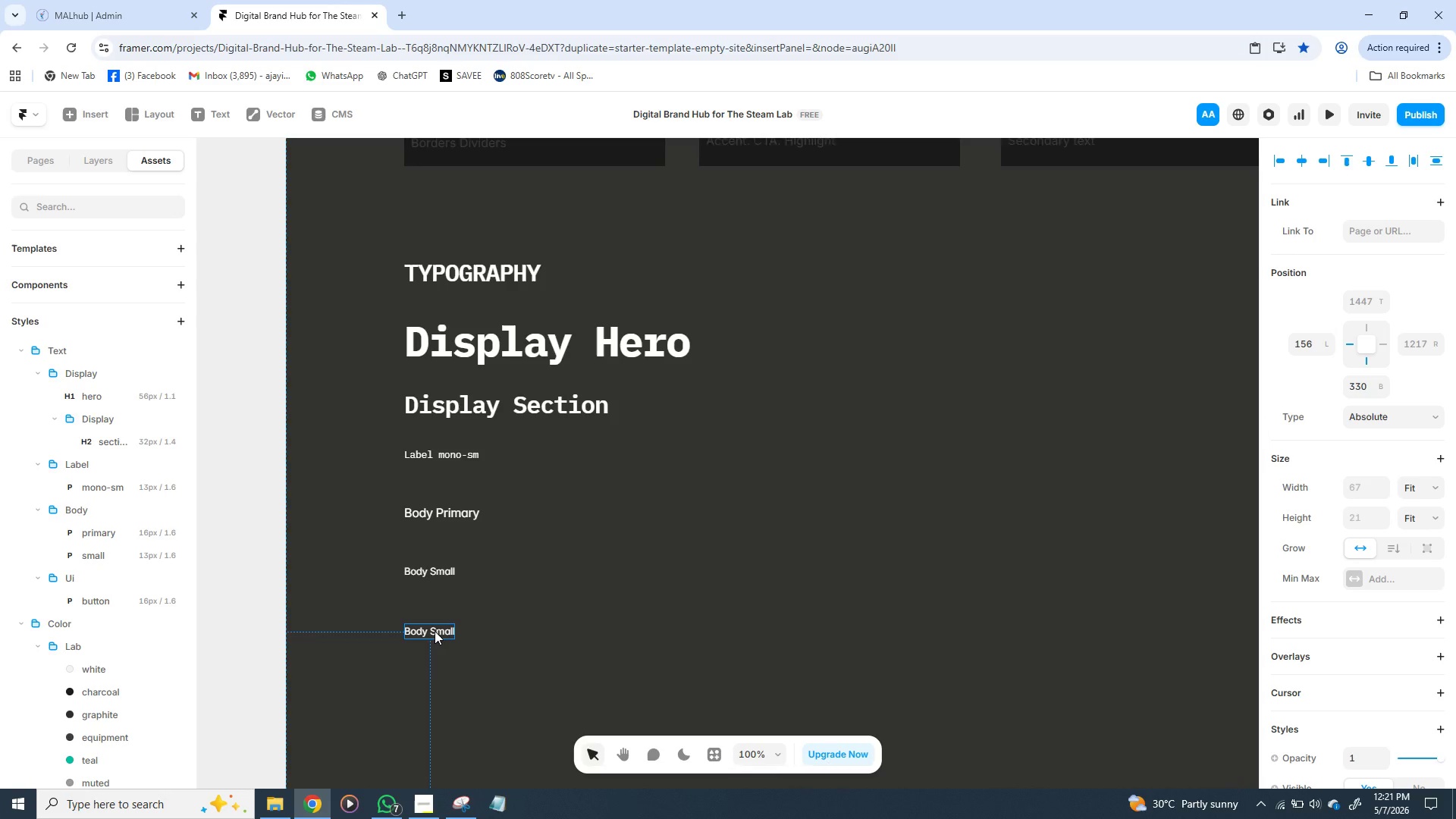 
triple_click([435, 631])
 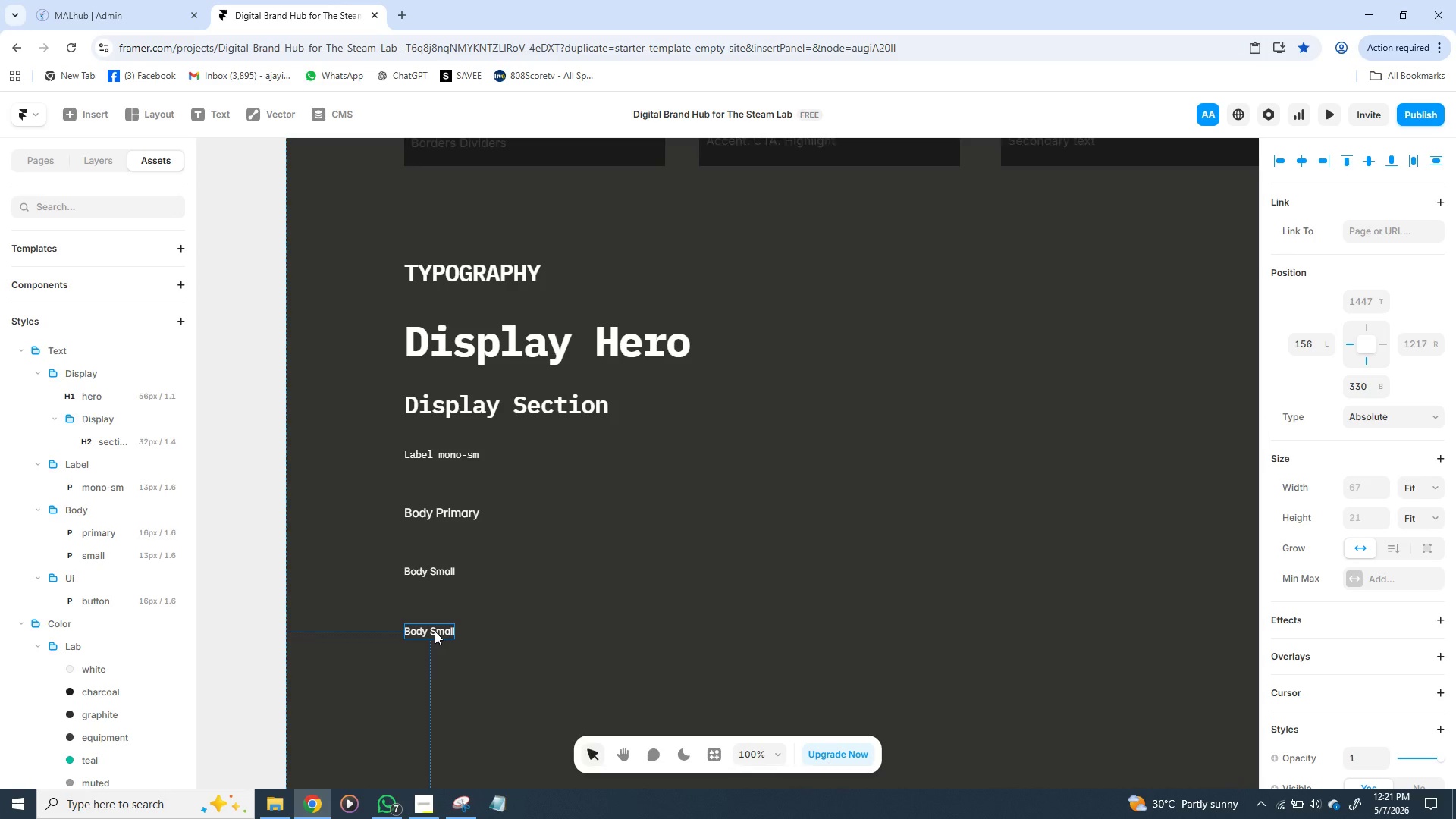 
triple_click([435, 631])
 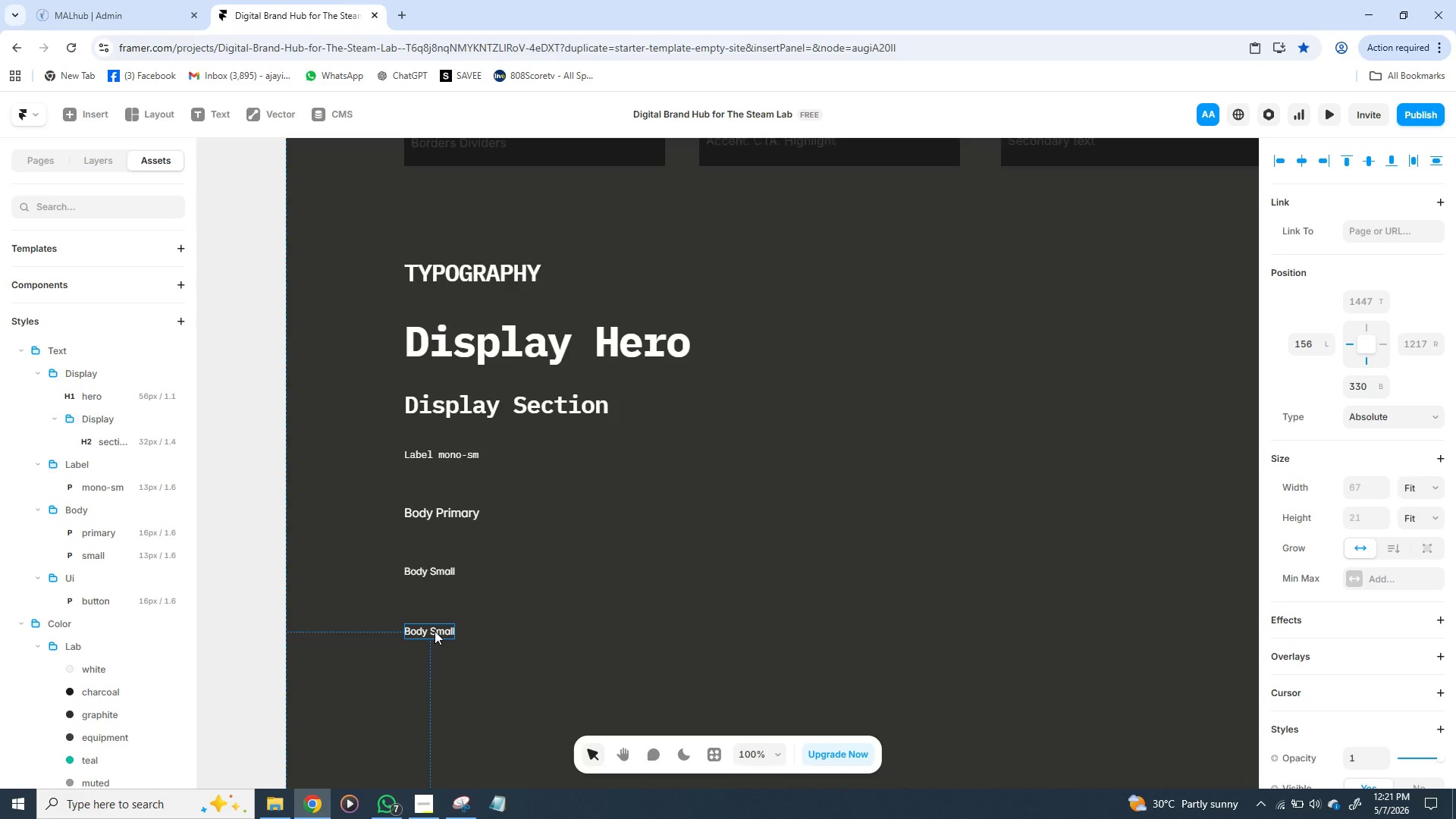 
triple_click([435, 631])
 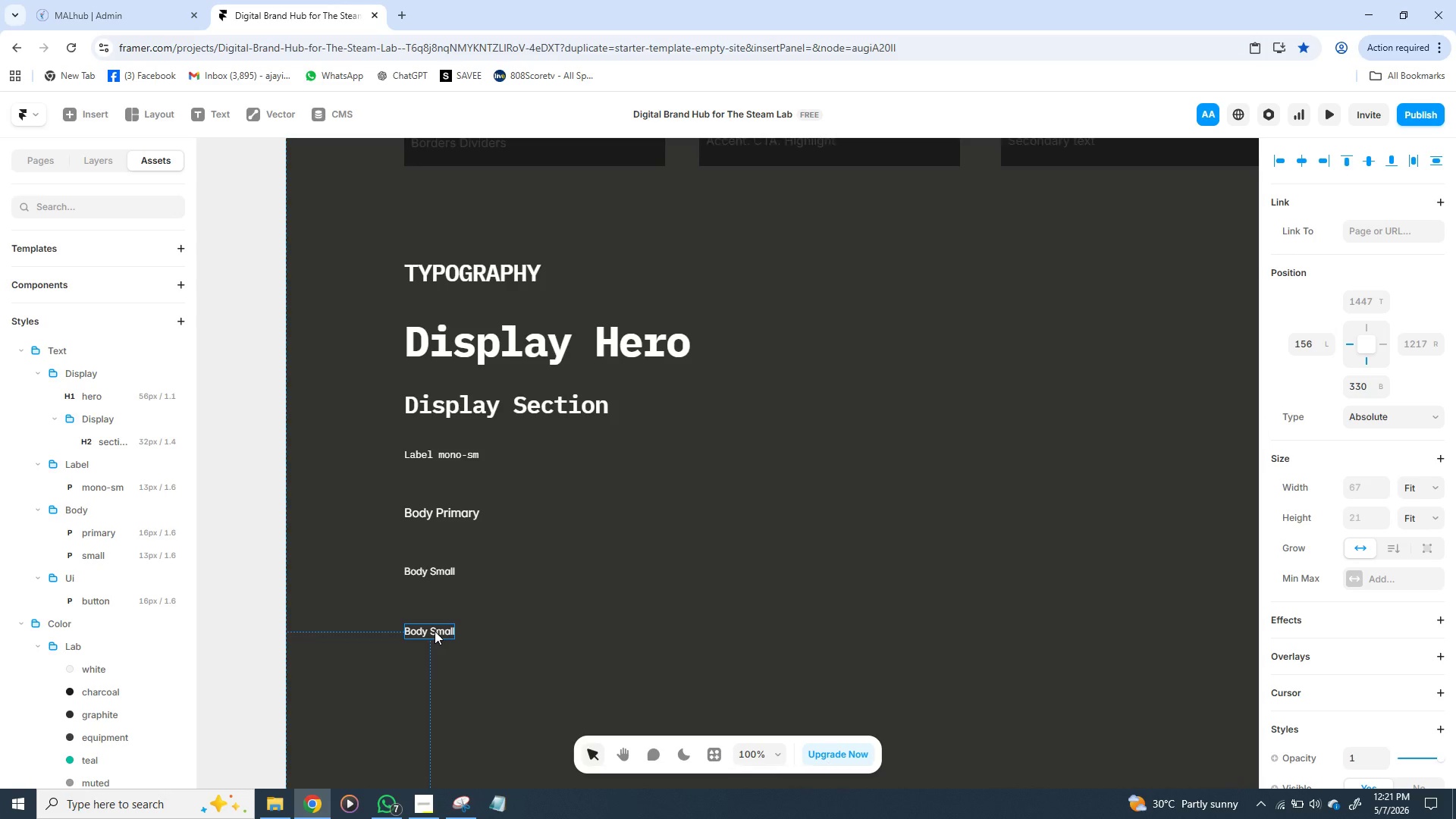 
triple_click([435, 631])
 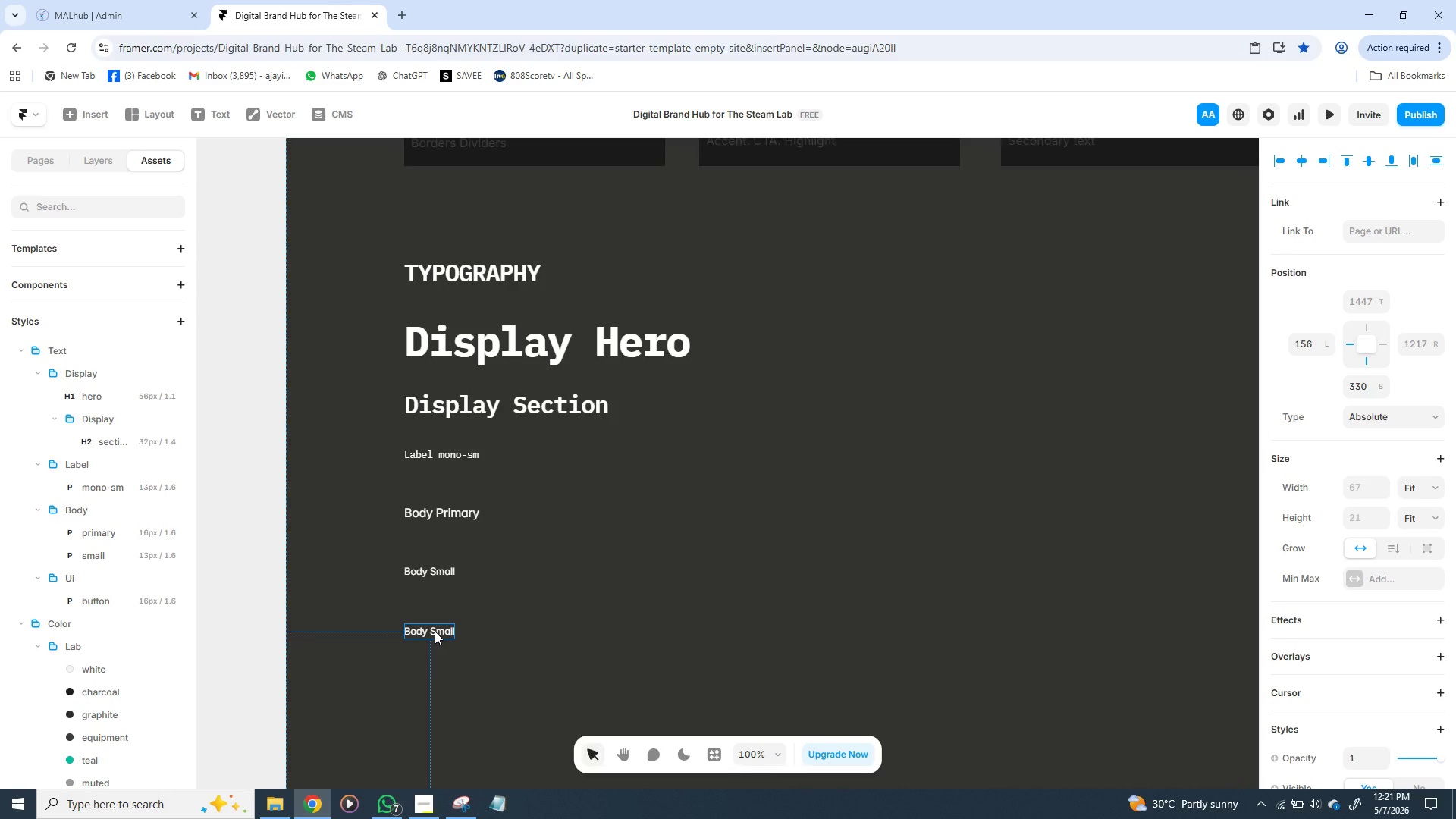 
triple_click([435, 631])
 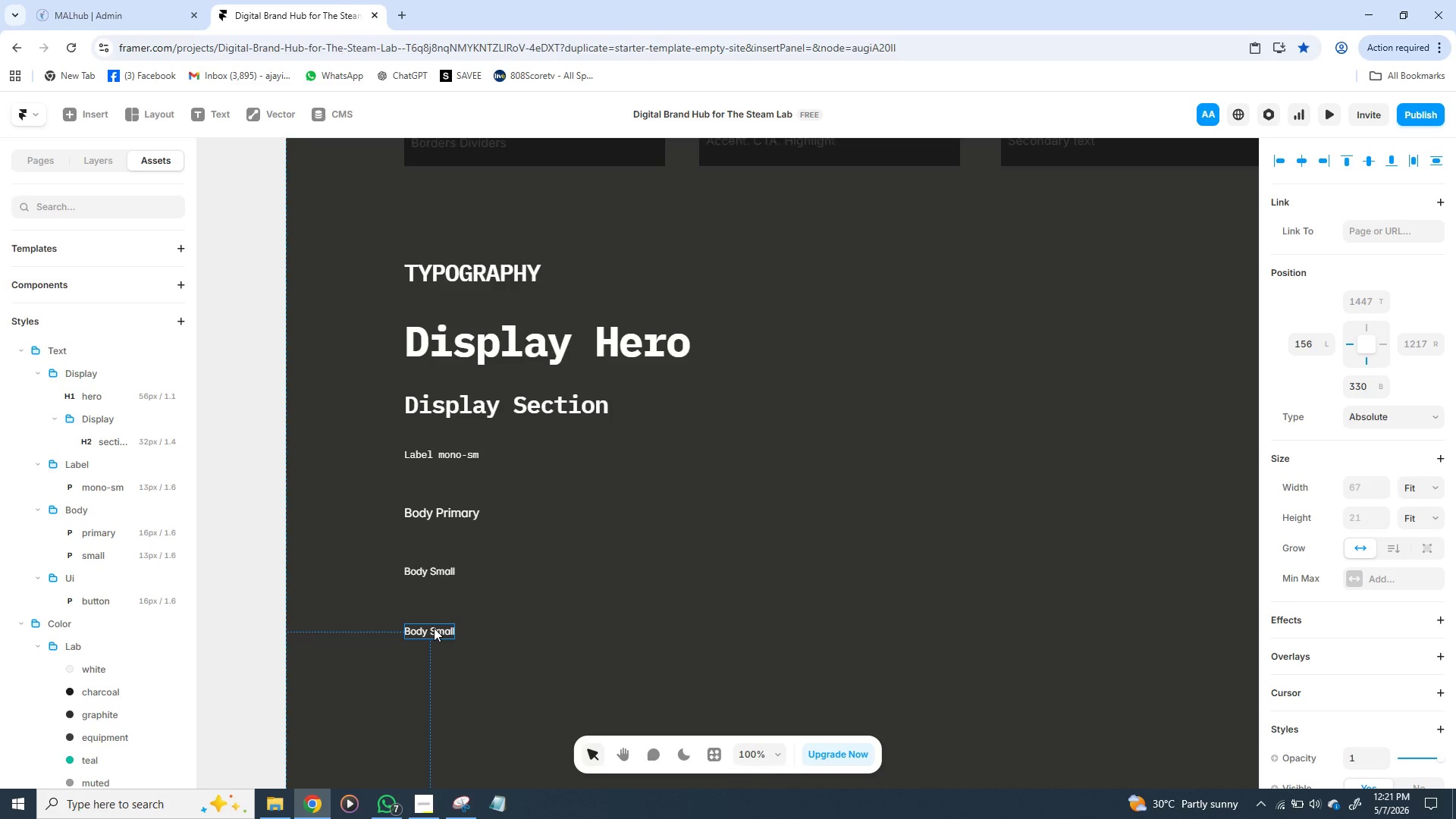 
double_click([434, 628])
 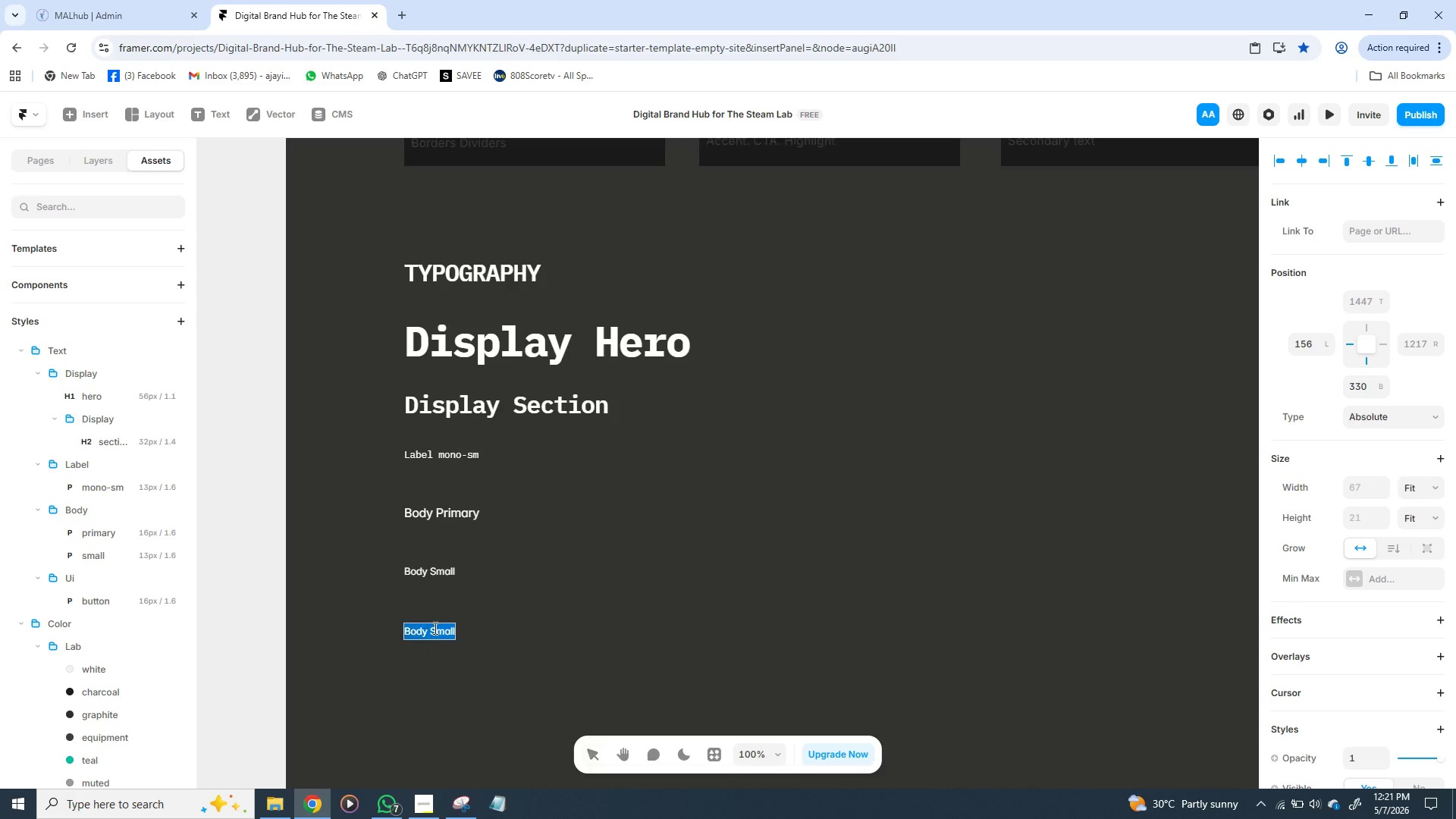 
triple_click([434, 628])
 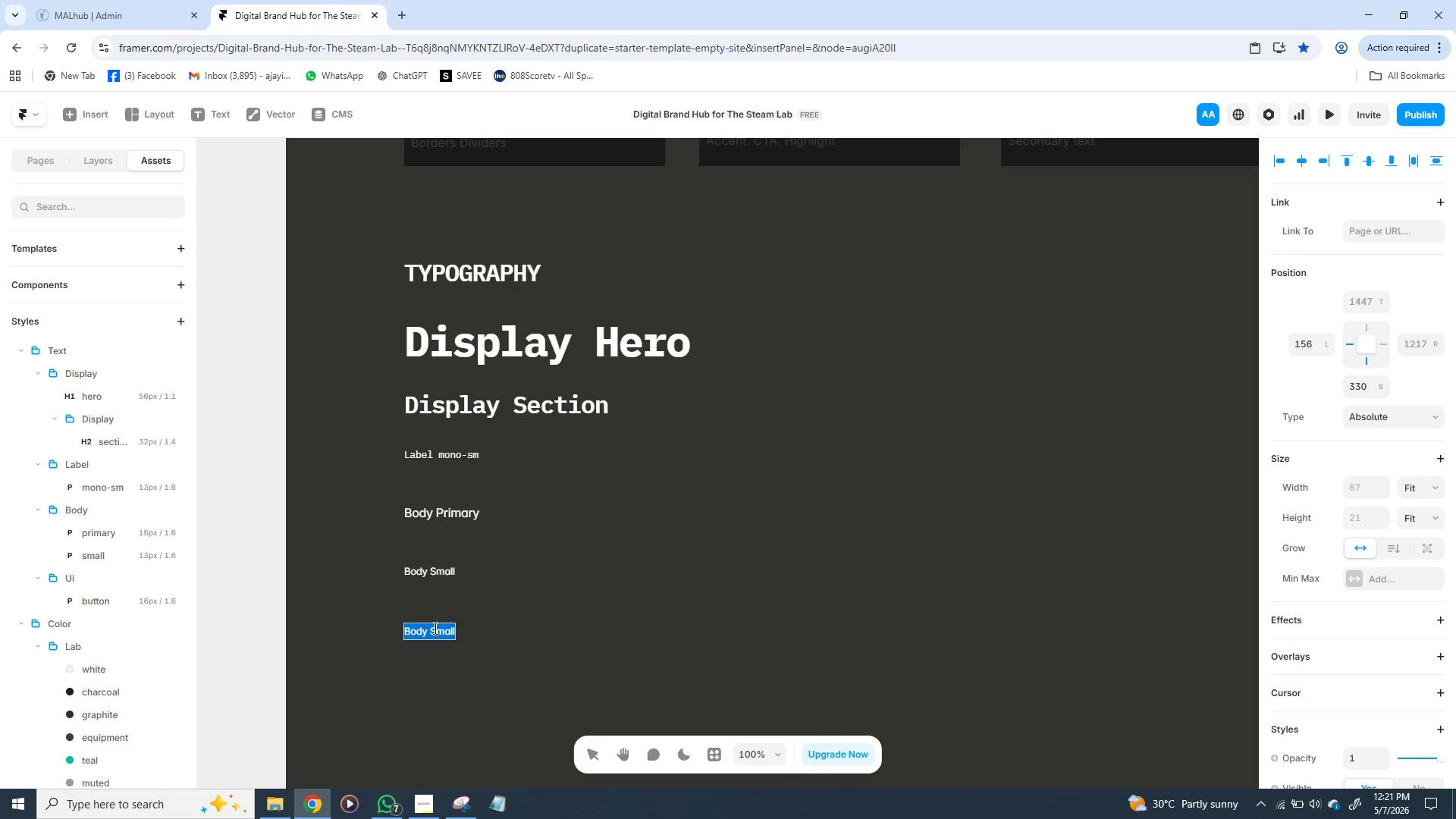 
triple_click([434, 628])
 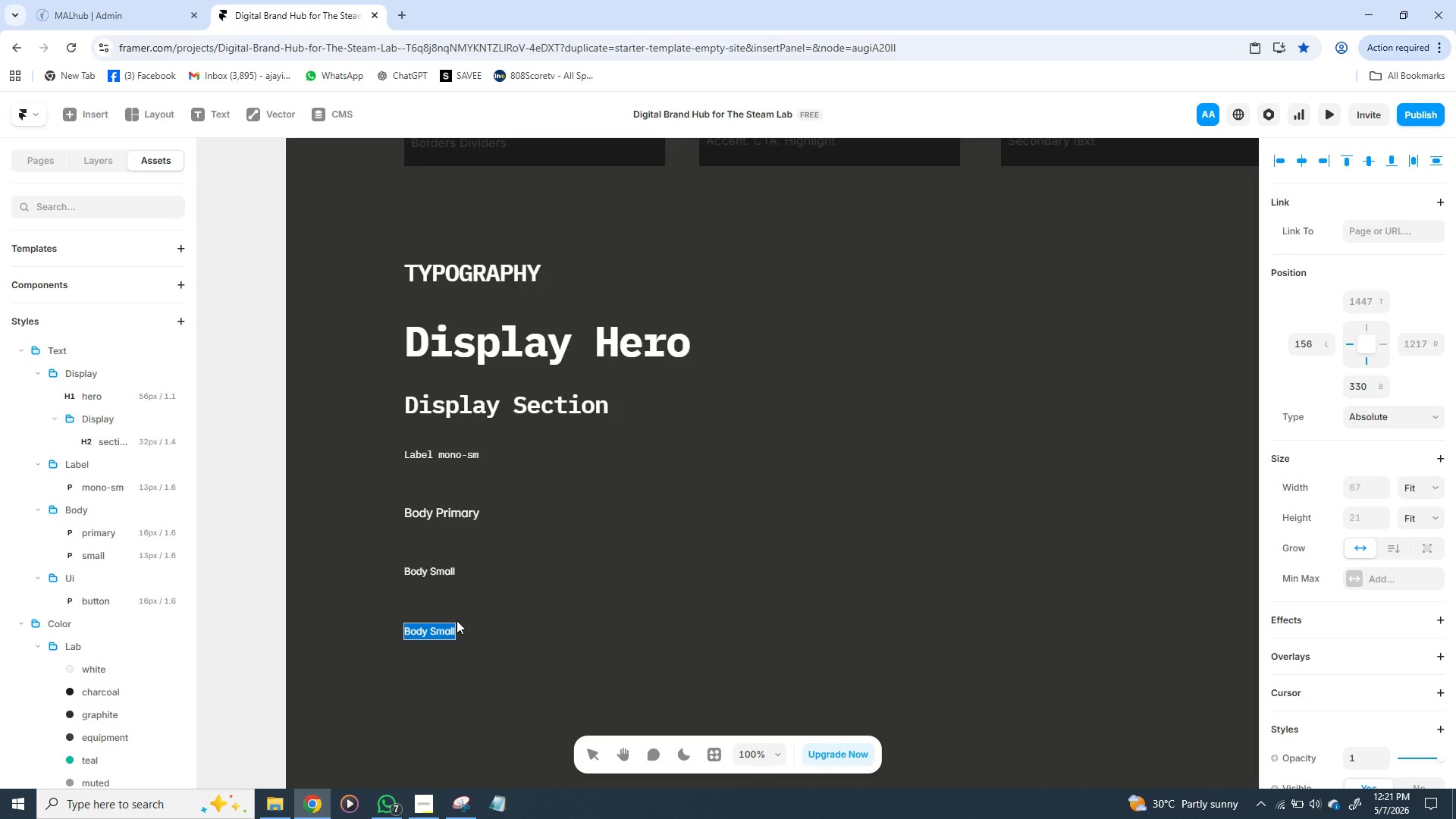 
type(Ui Button)
 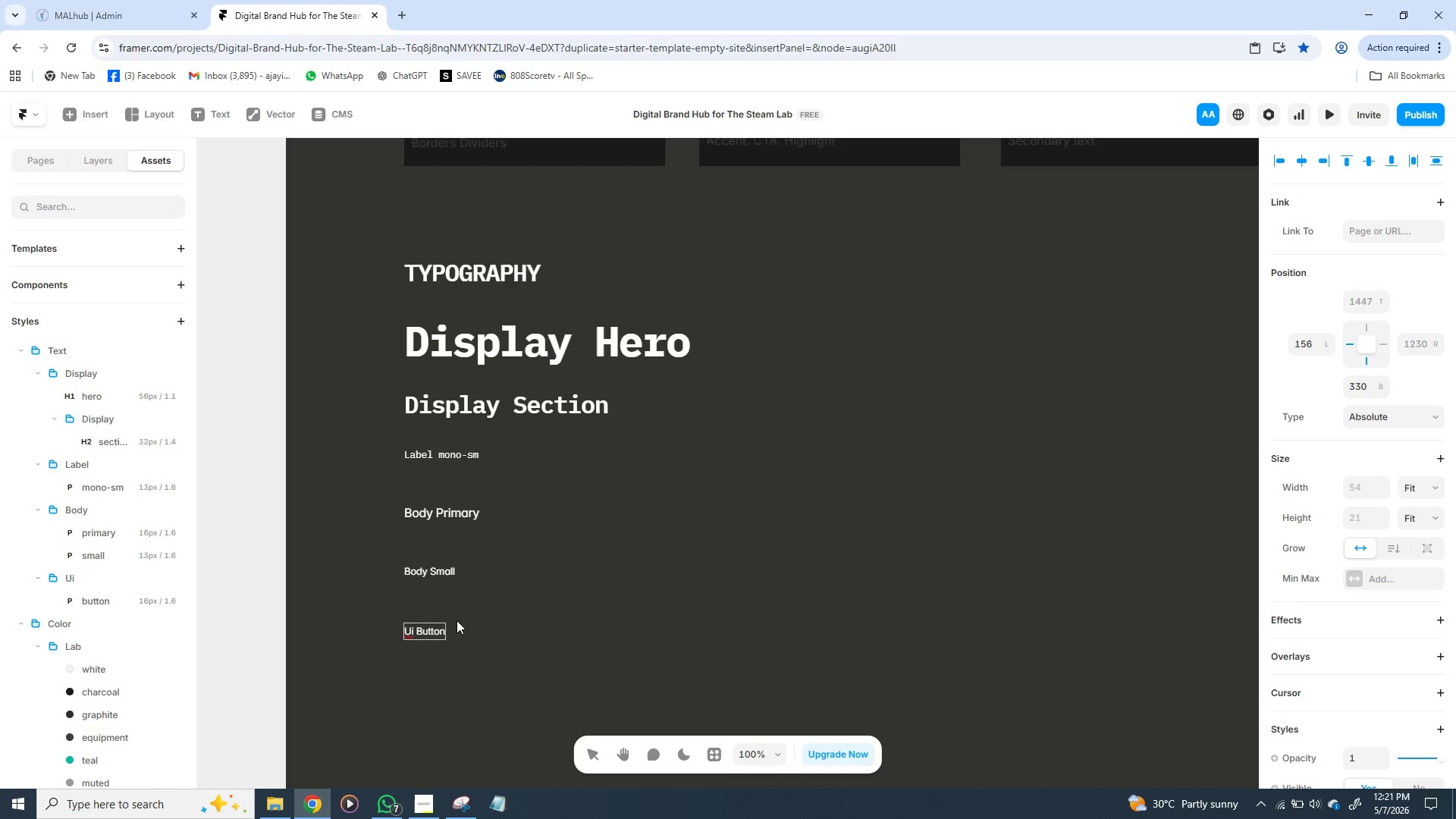 
wait(6.03)
 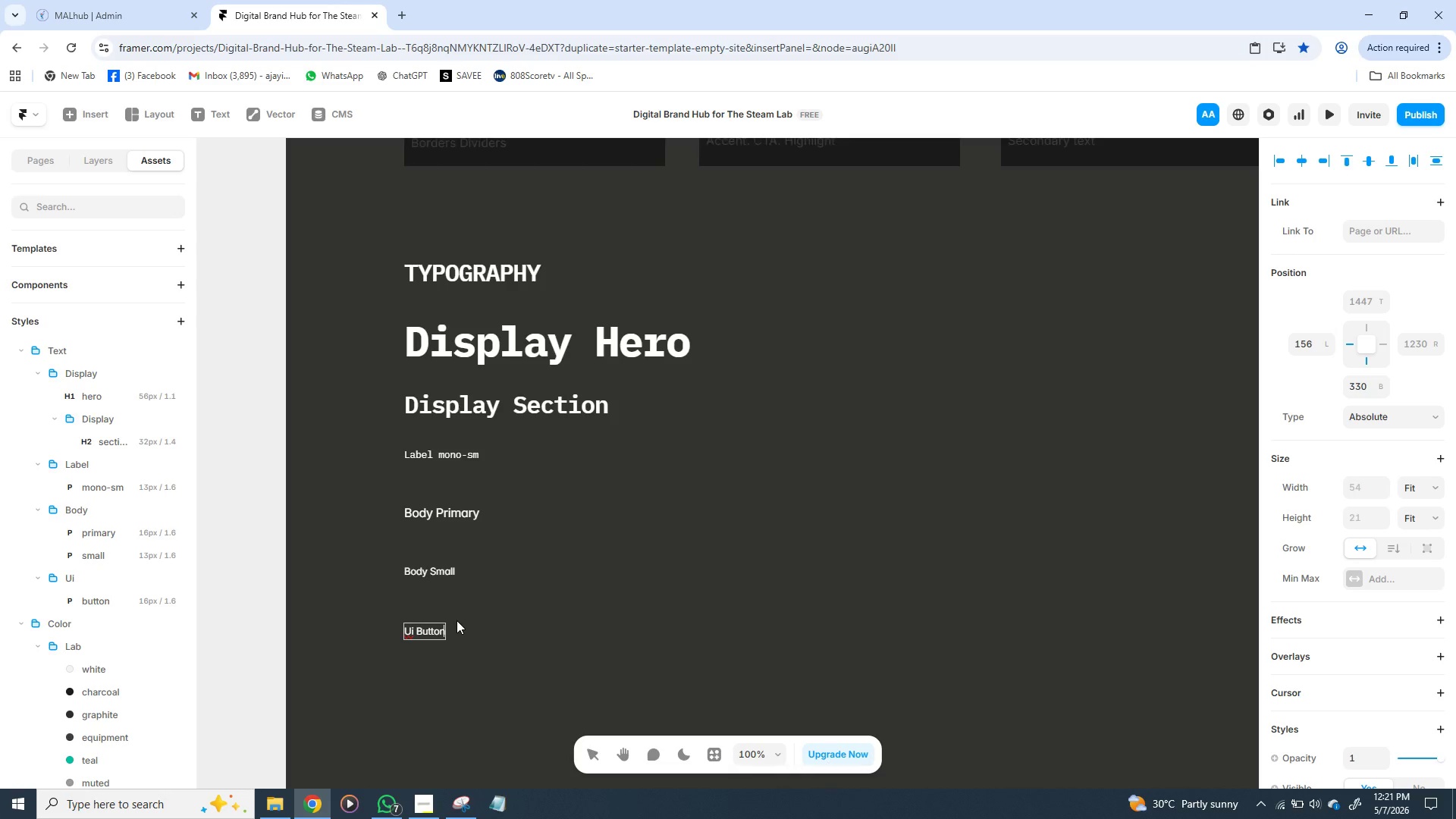 
scroll: coordinate [1367, 572], scroll_direction: down, amount: 6.0
 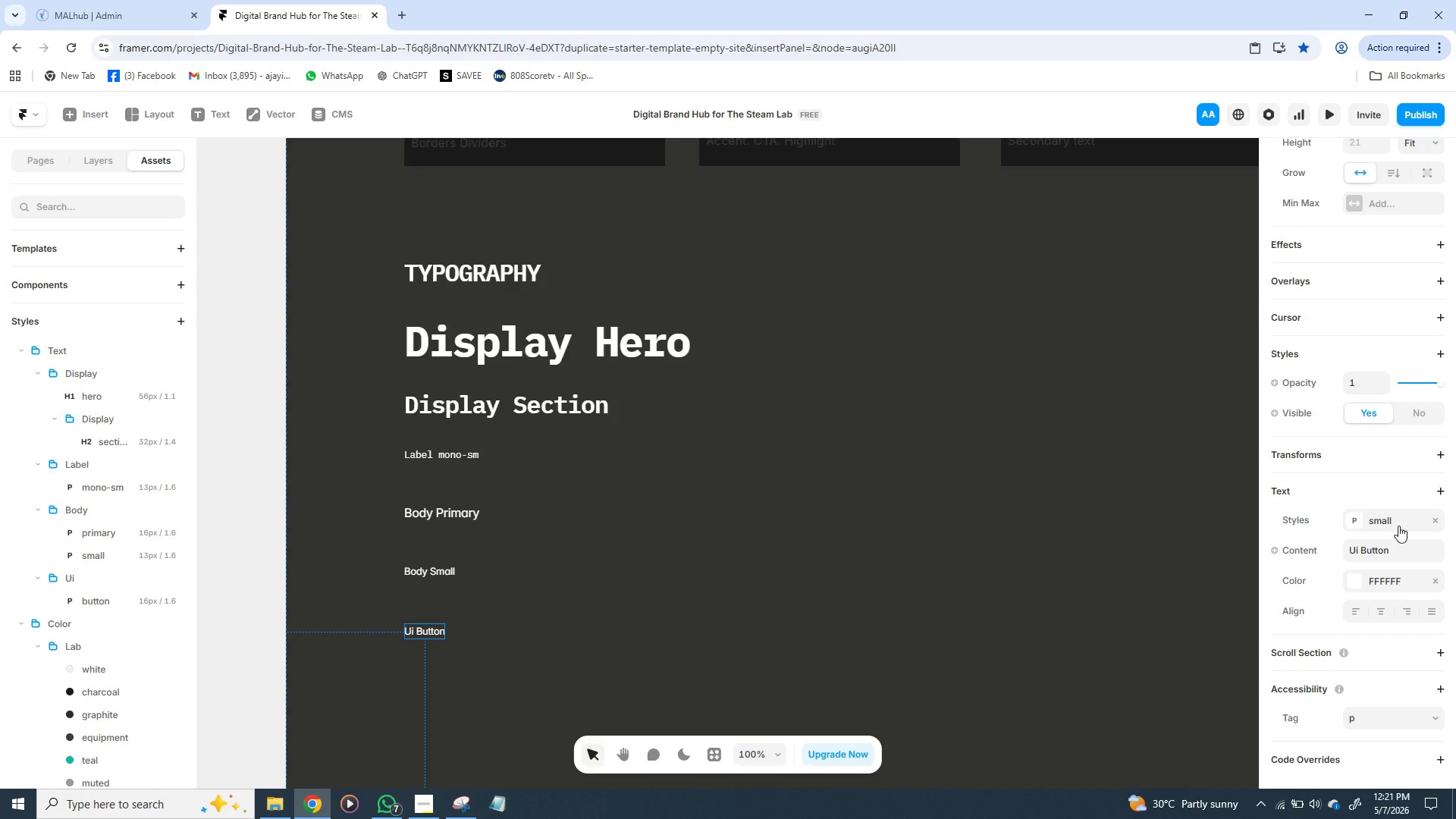 
left_click([1395, 523])
 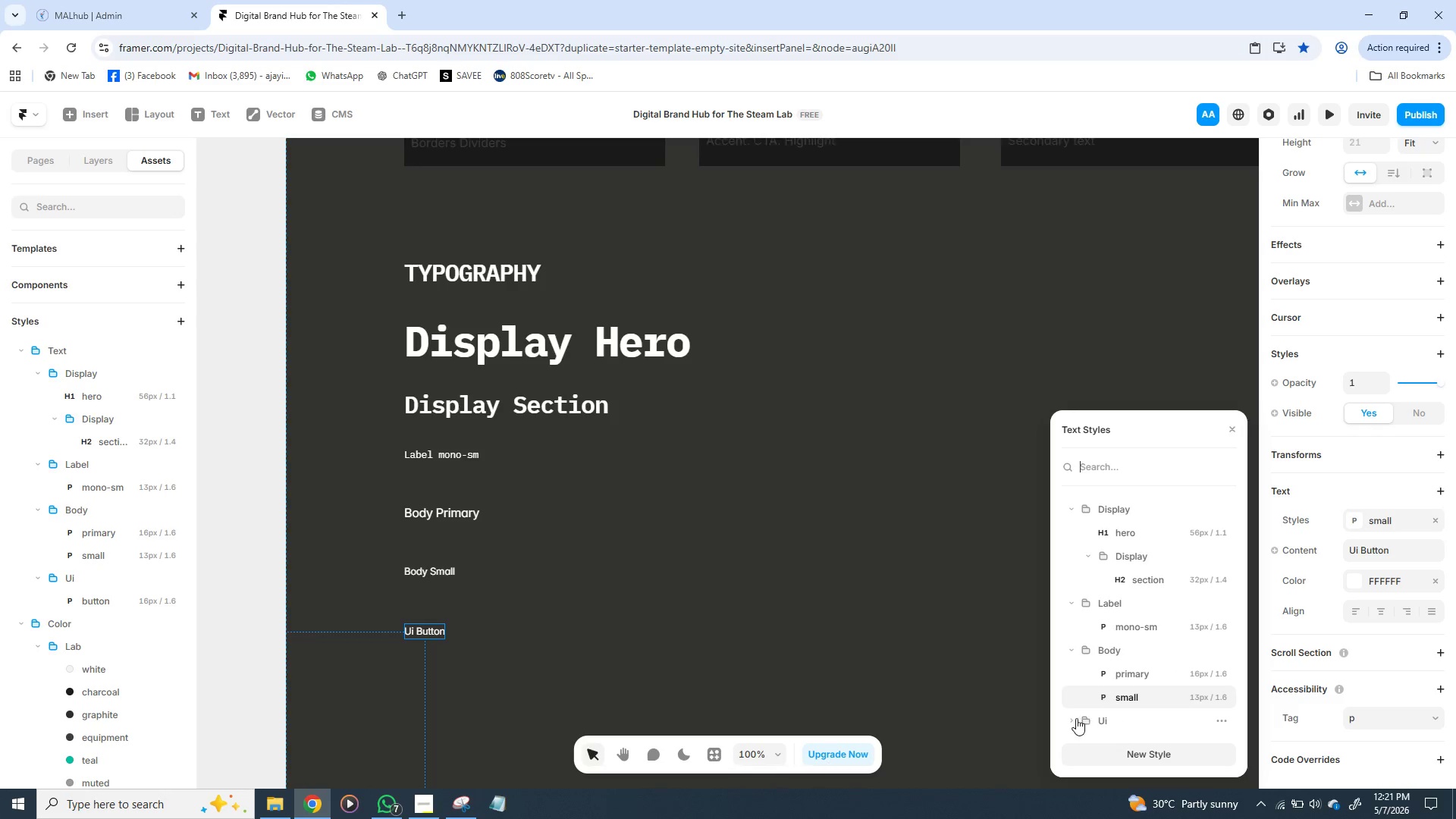 
left_click([1074, 718])
 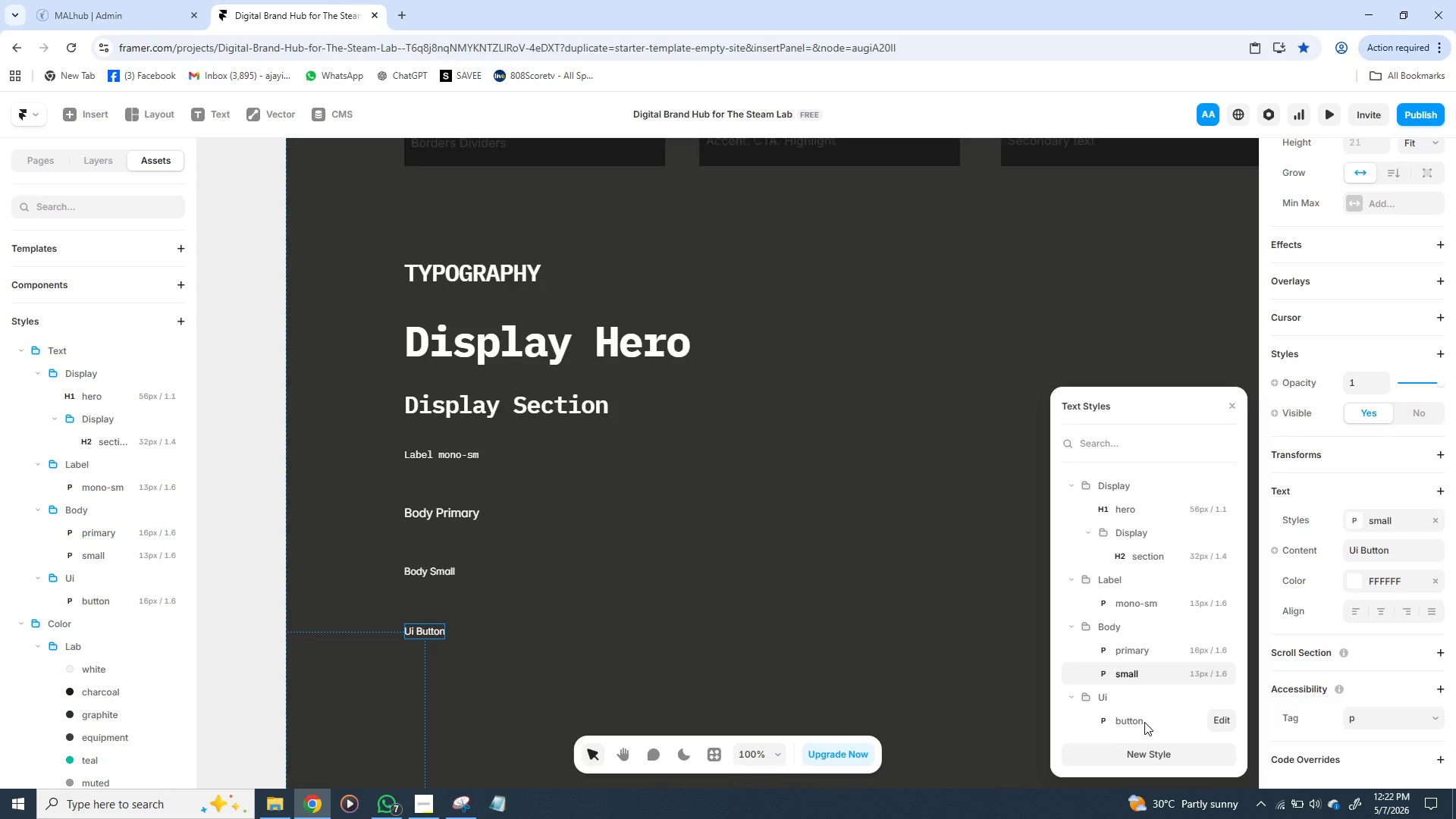 
left_click([1144, 722])
 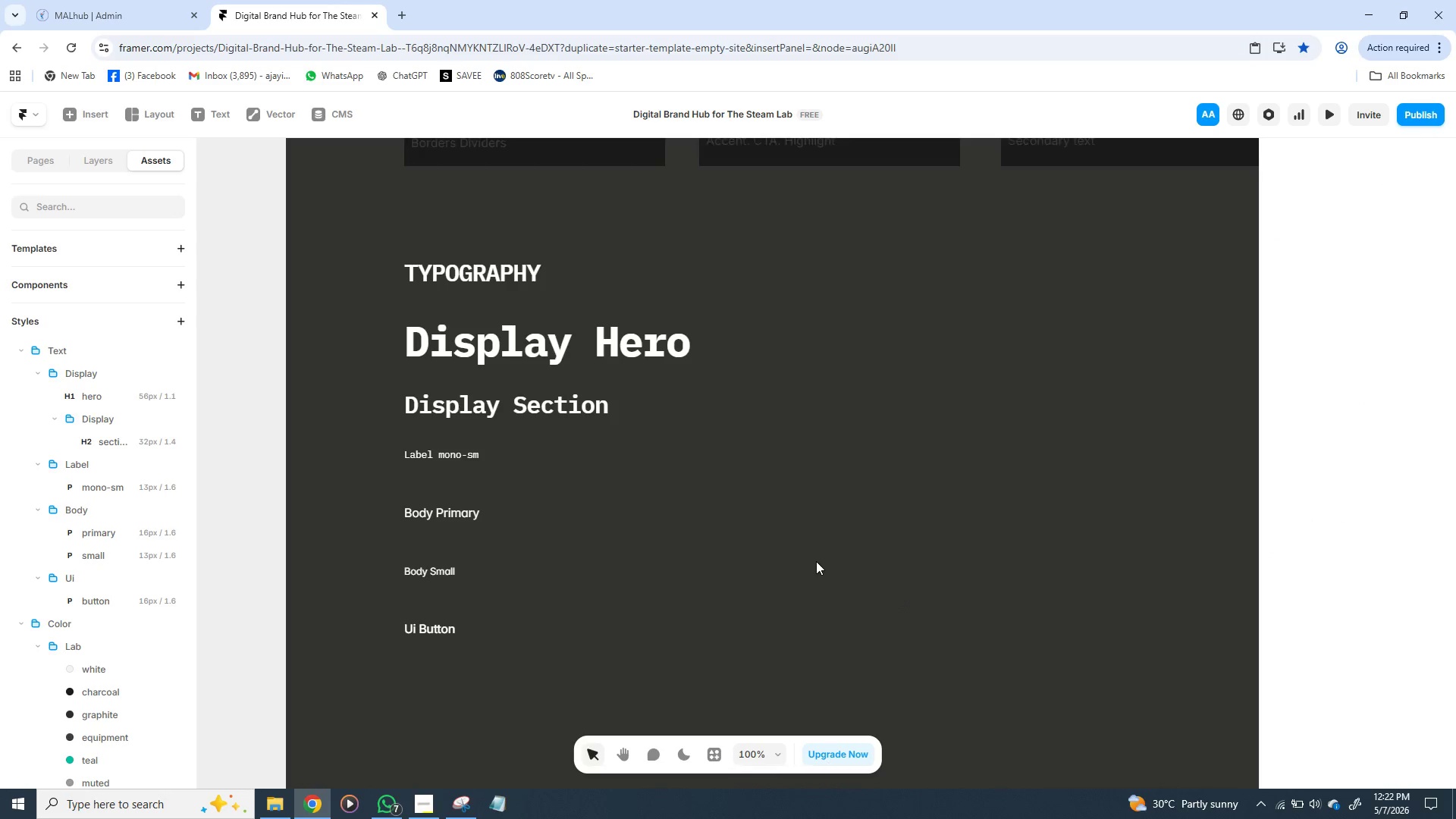 
left_click([816, 561])
 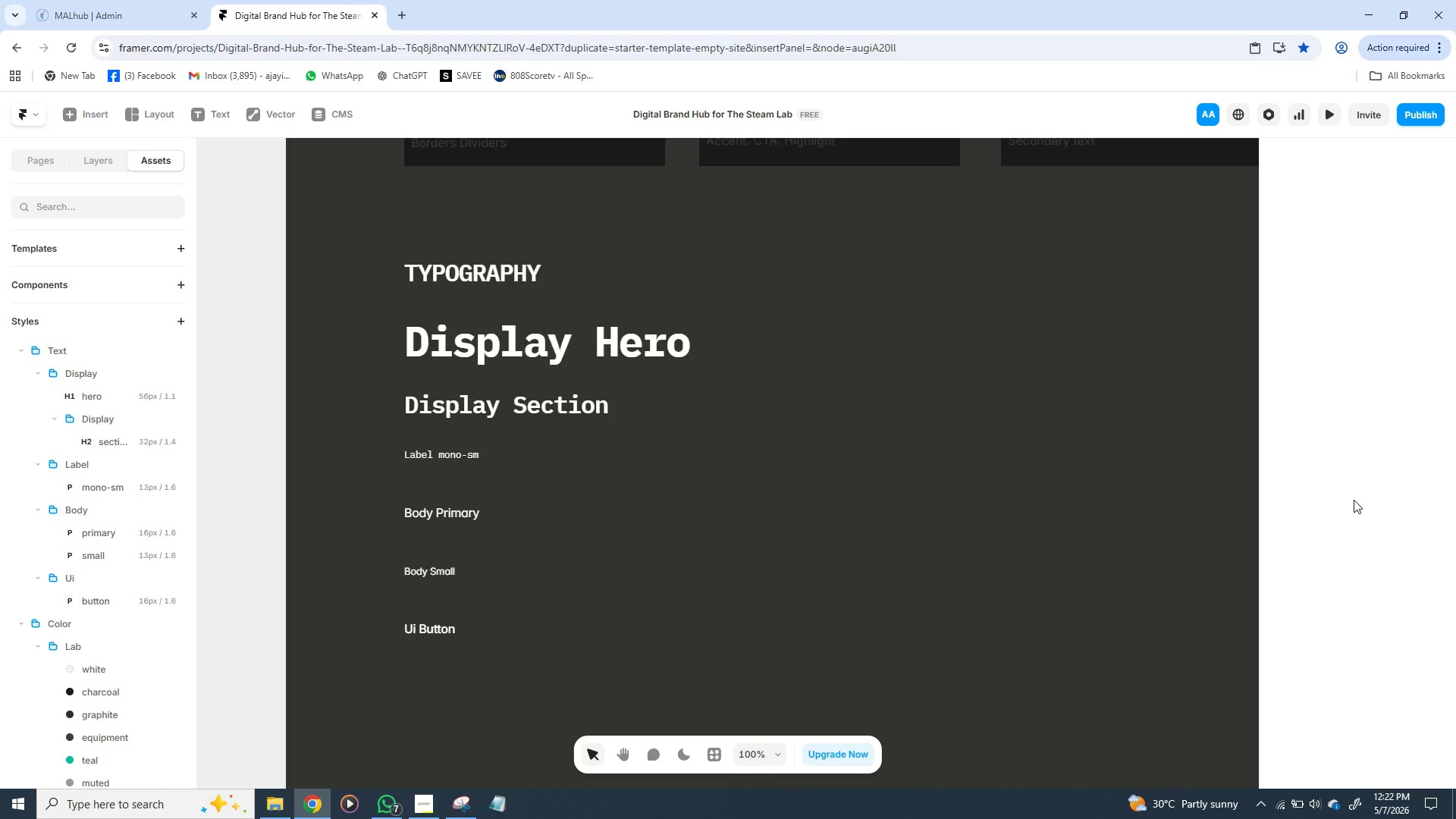 
wait(13.93)
 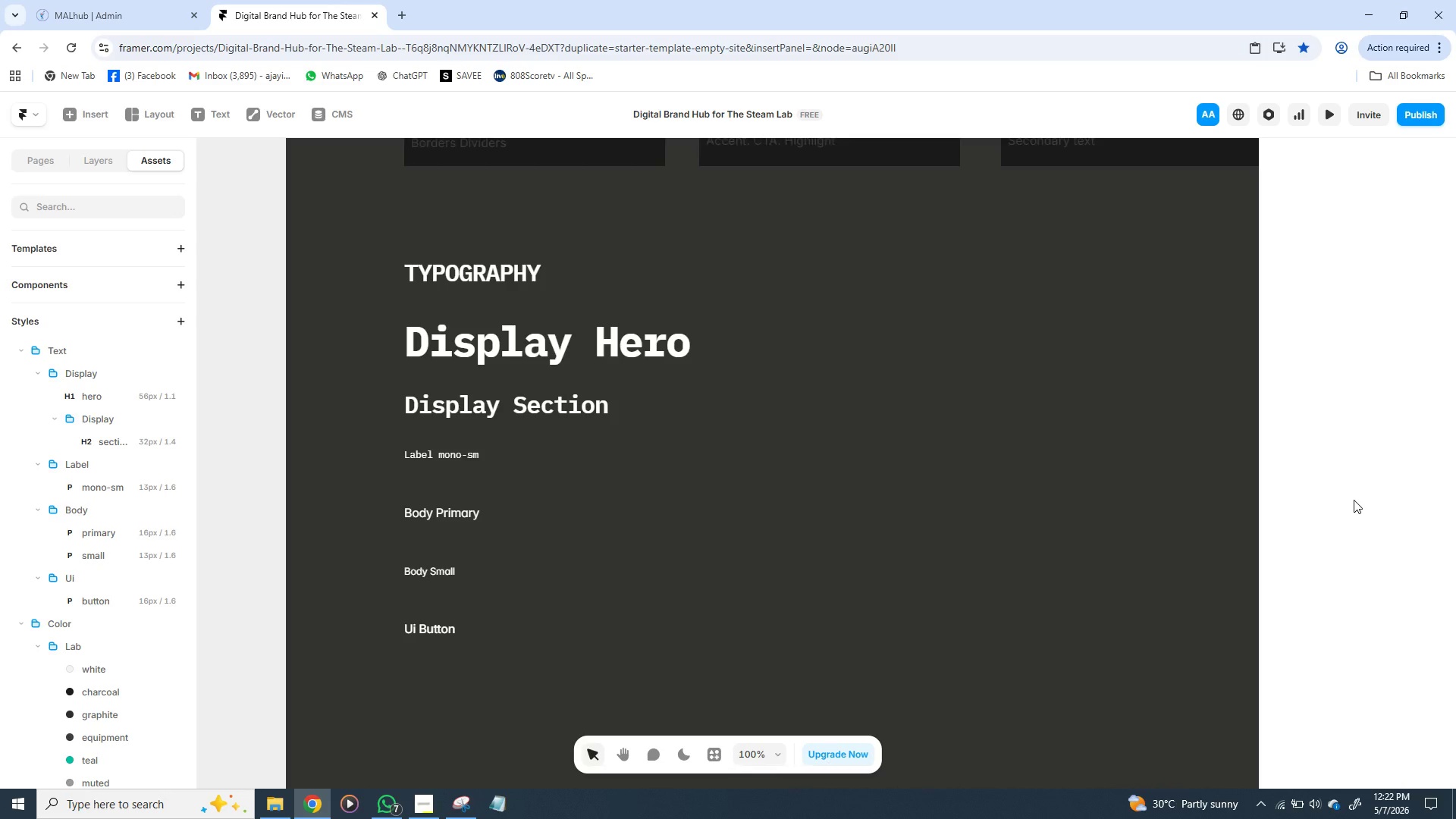 
mouse_move([1390, 818])
 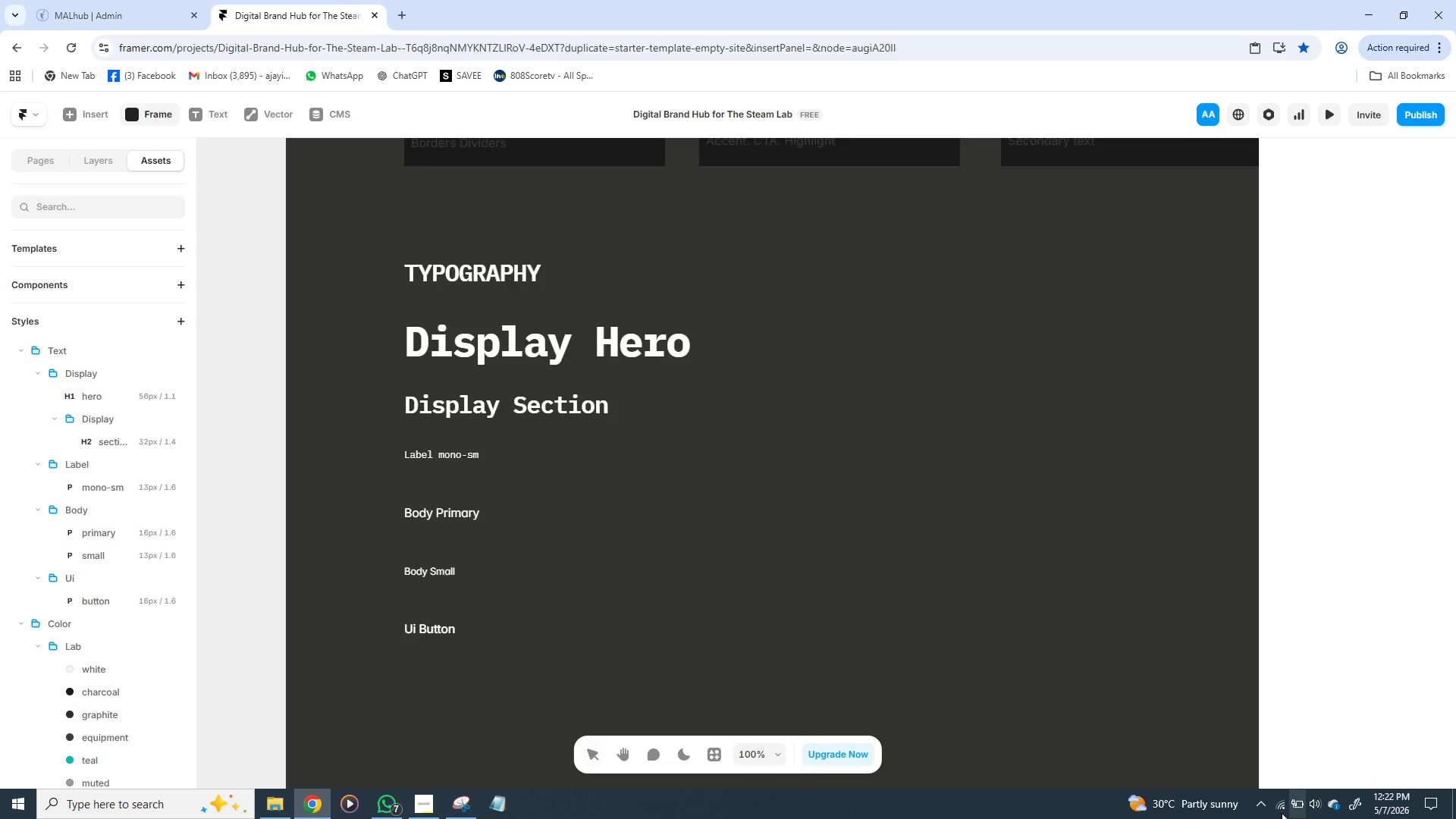 
key(F)
 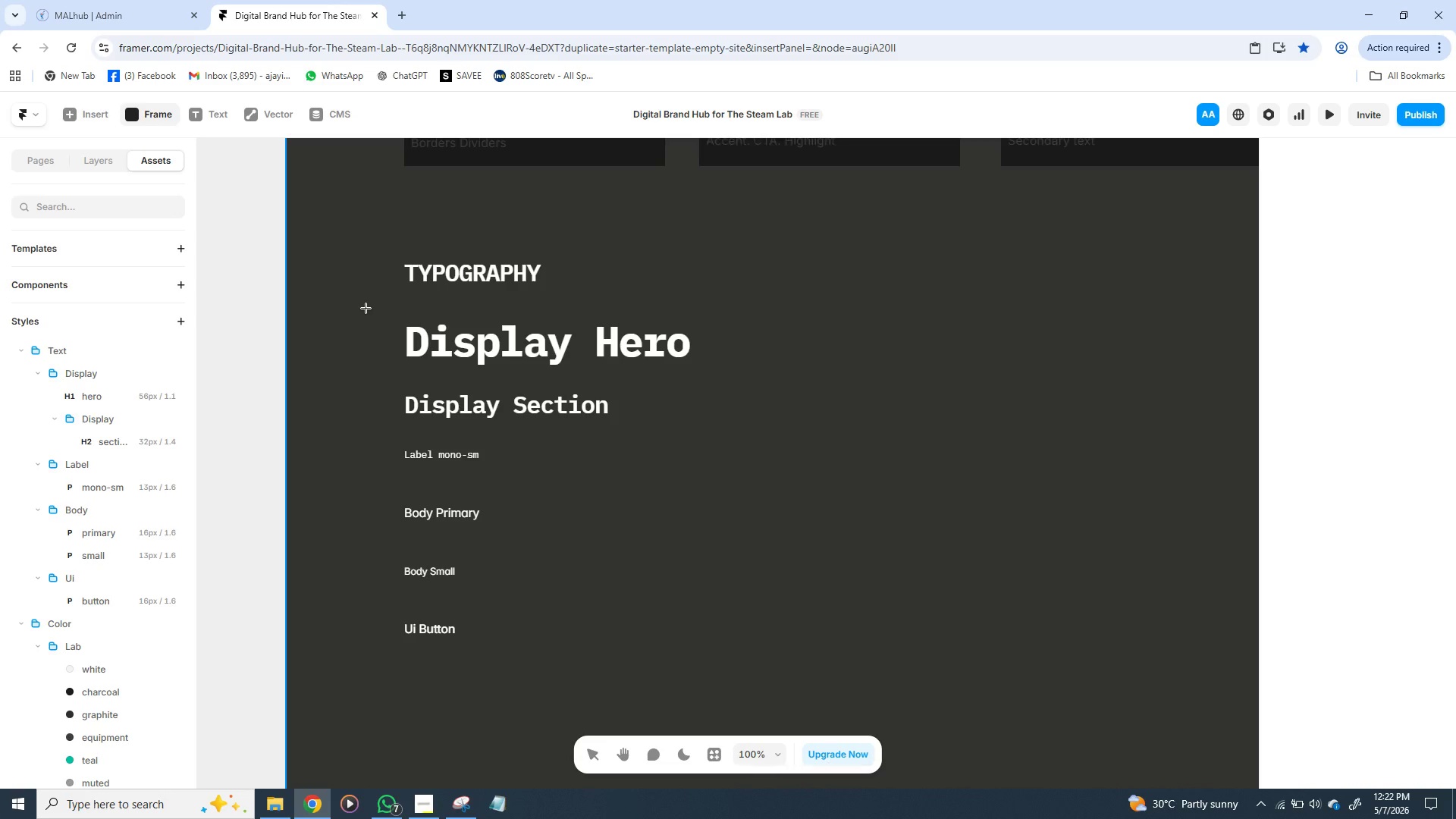 
left_click_drag(start_coordinate=[366, 308], to_coordinate=[1199, 674])
 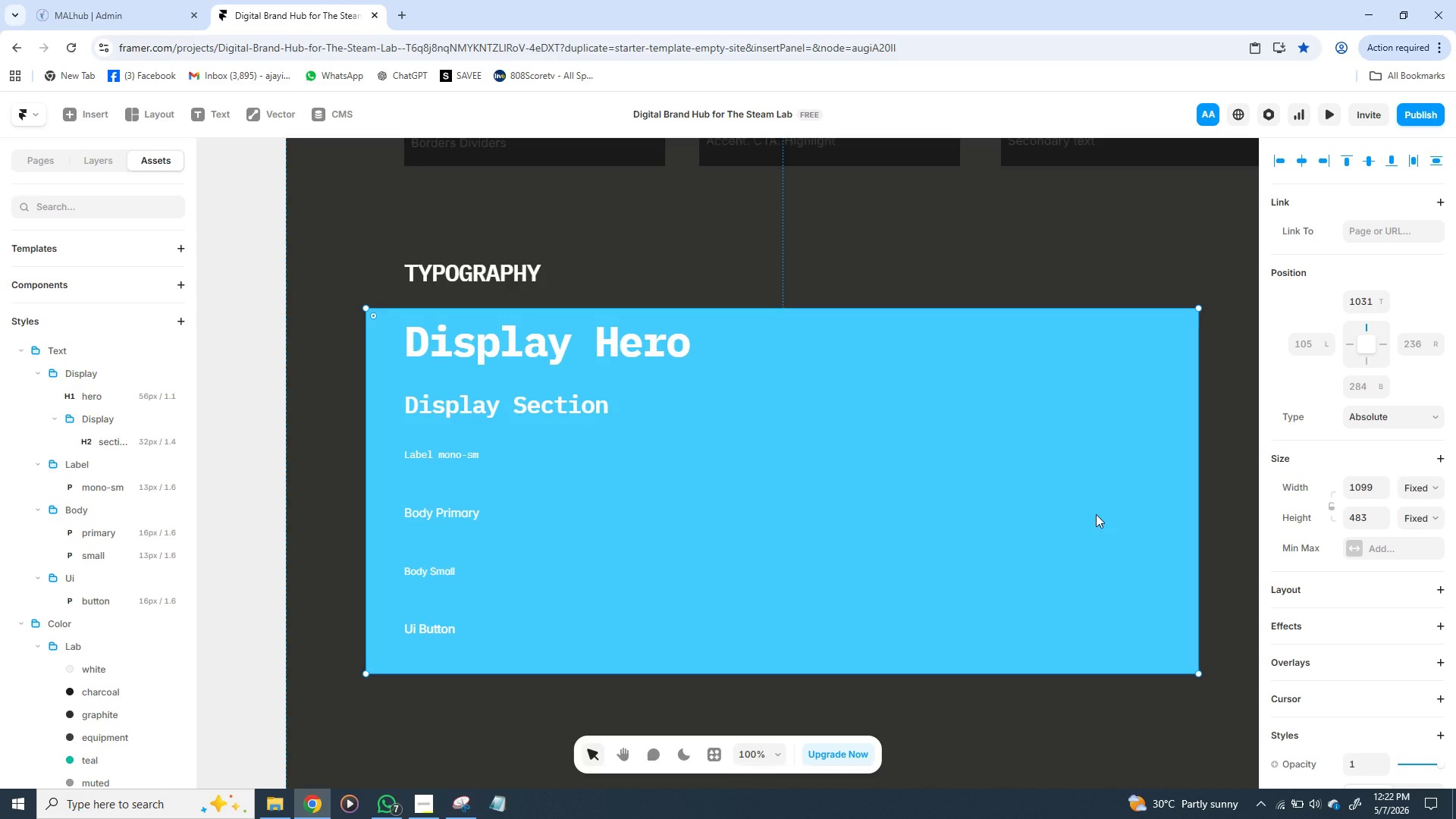 
wait(5.89)
 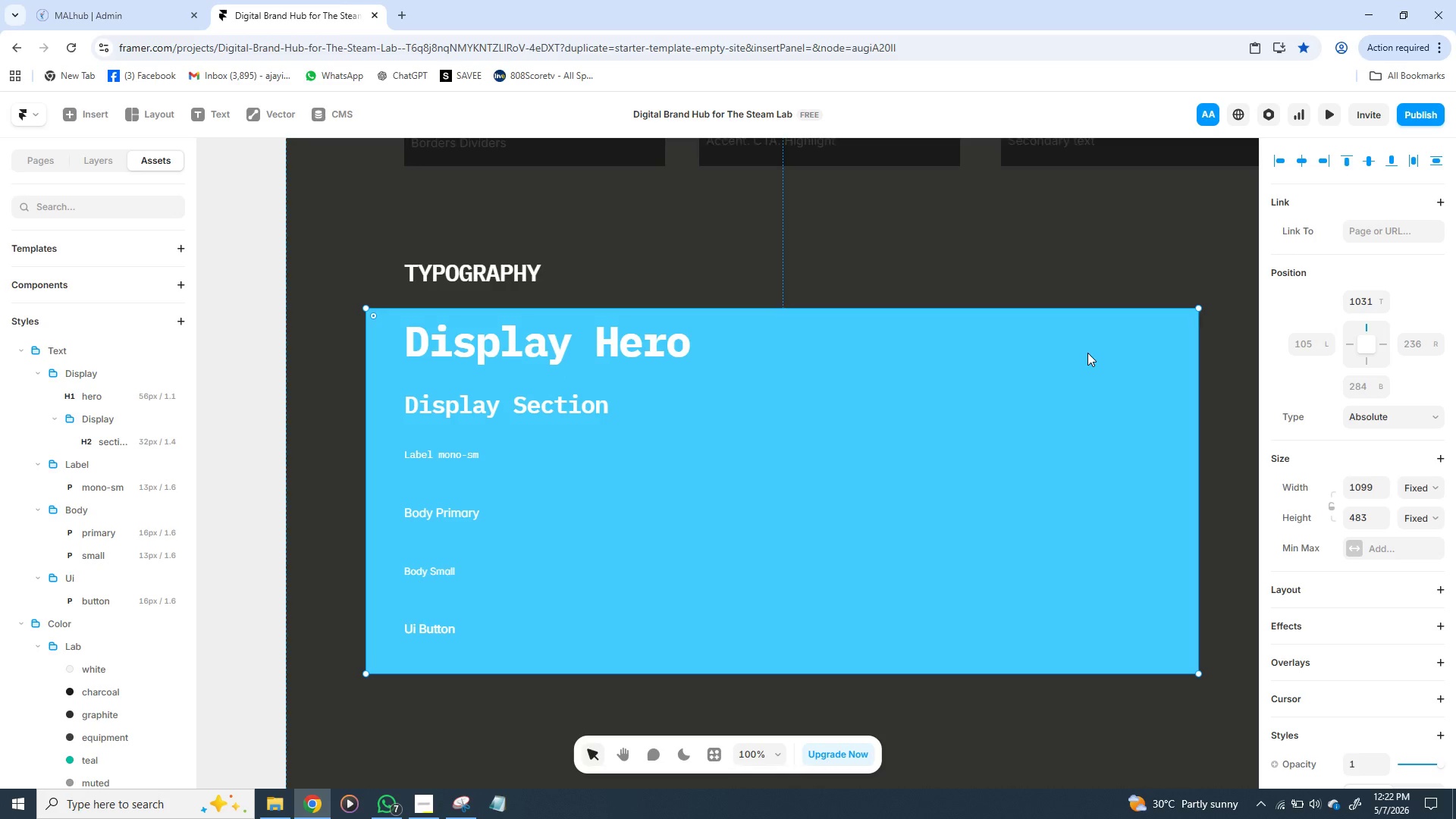 
key(ArrowLeft)
 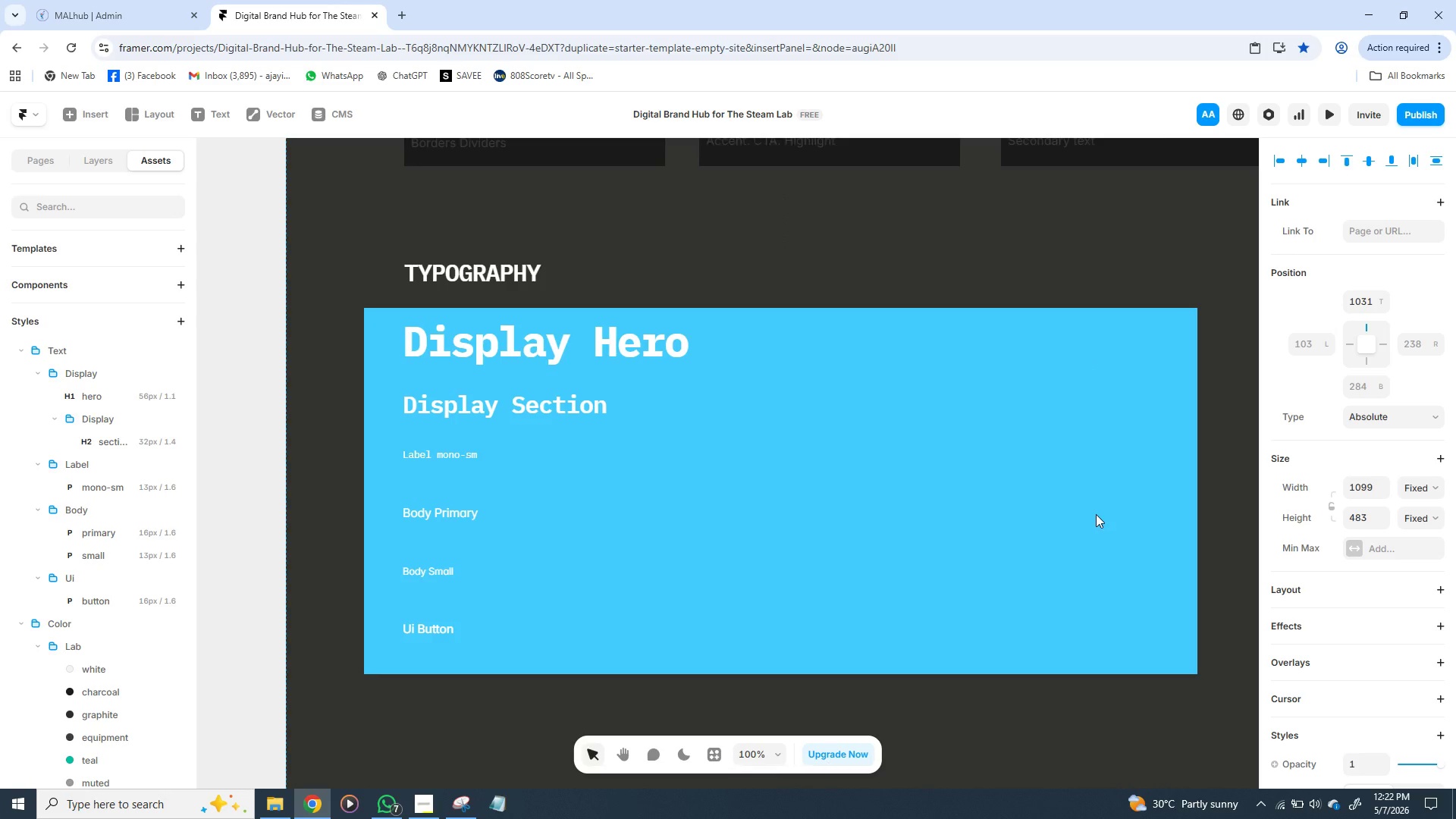 
key(ArrowLeft)
 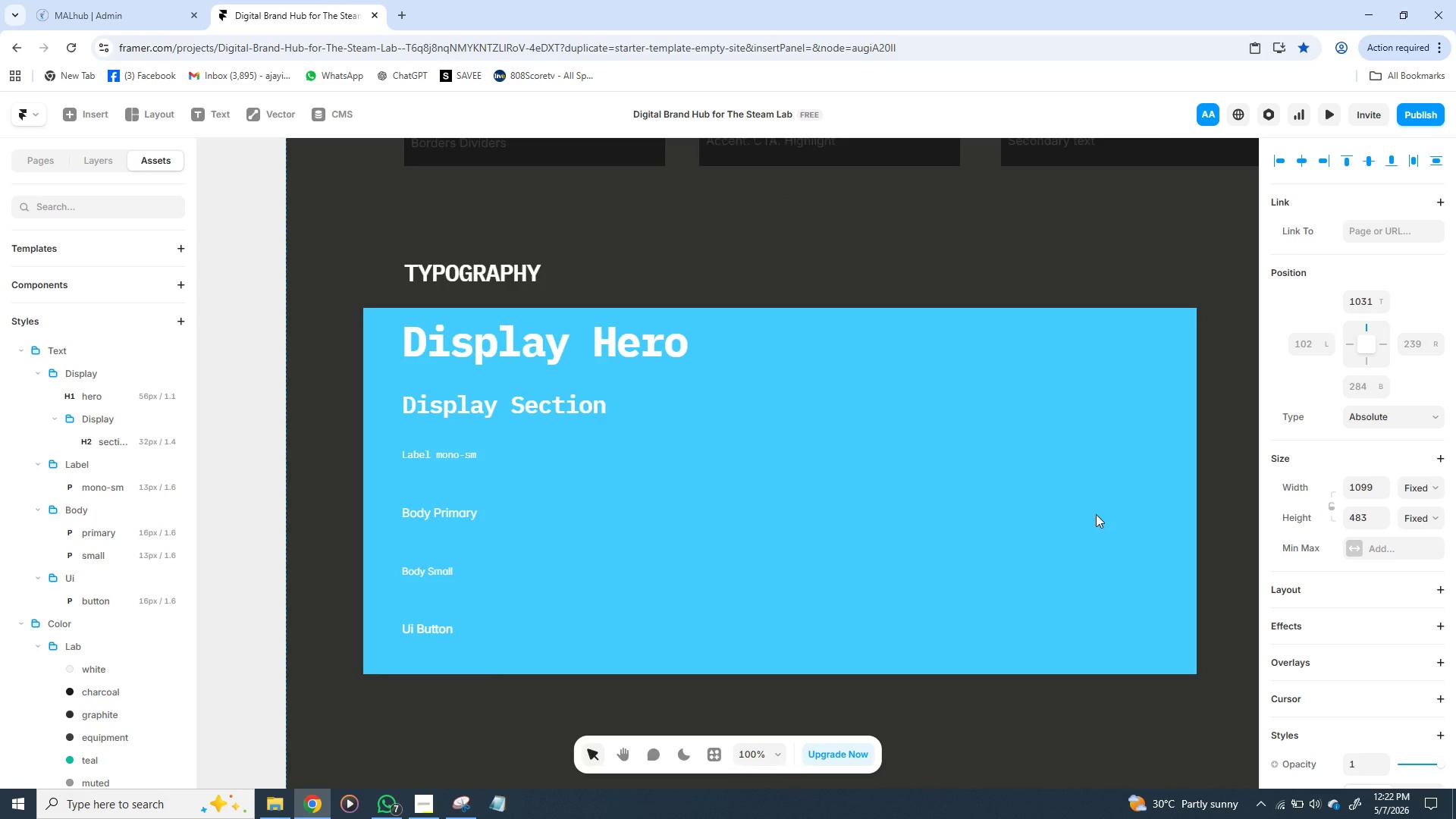 
hold_key(key=ArrowLeft, duration=0.55)
 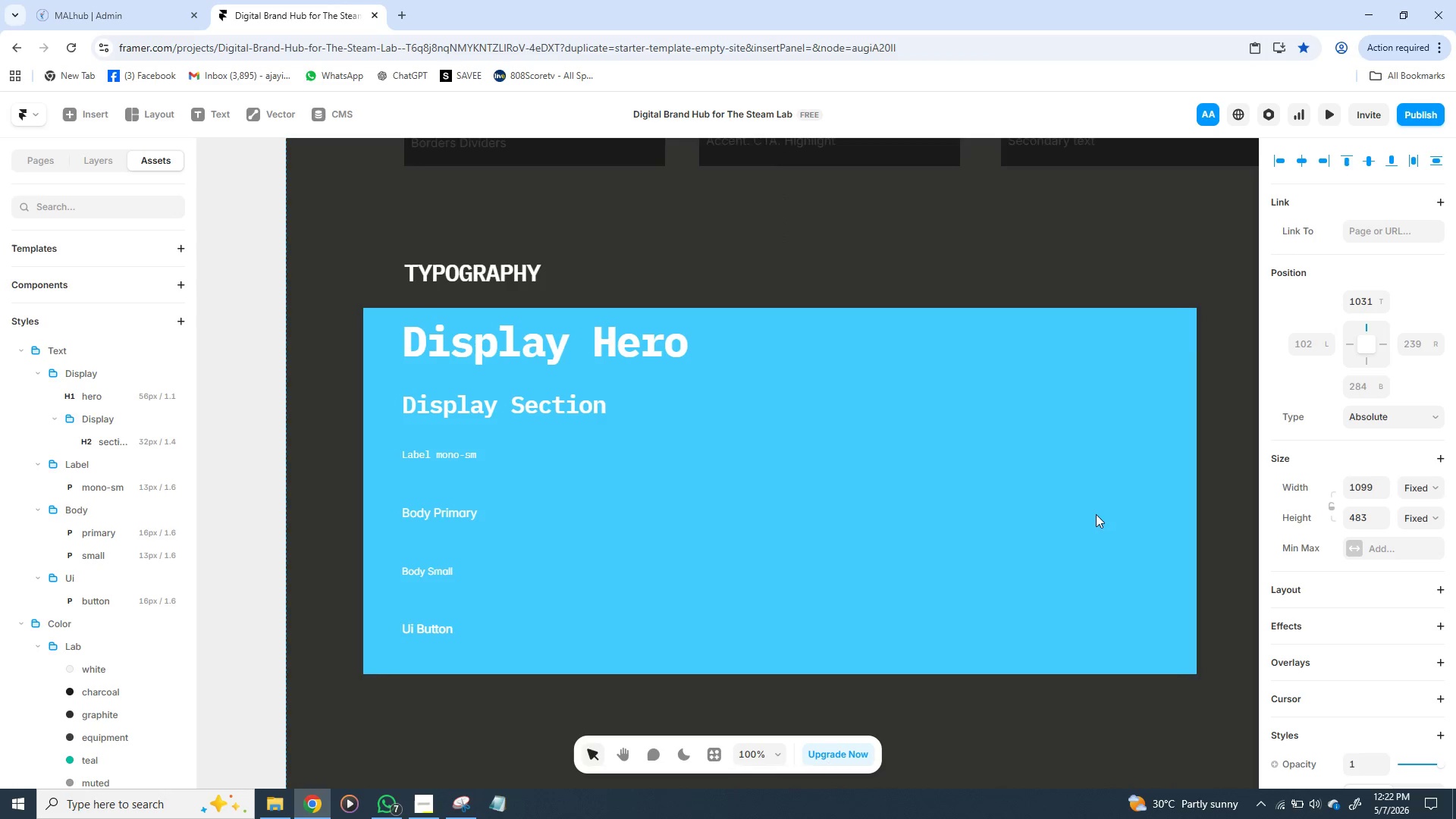 
key(ArrowRight)
 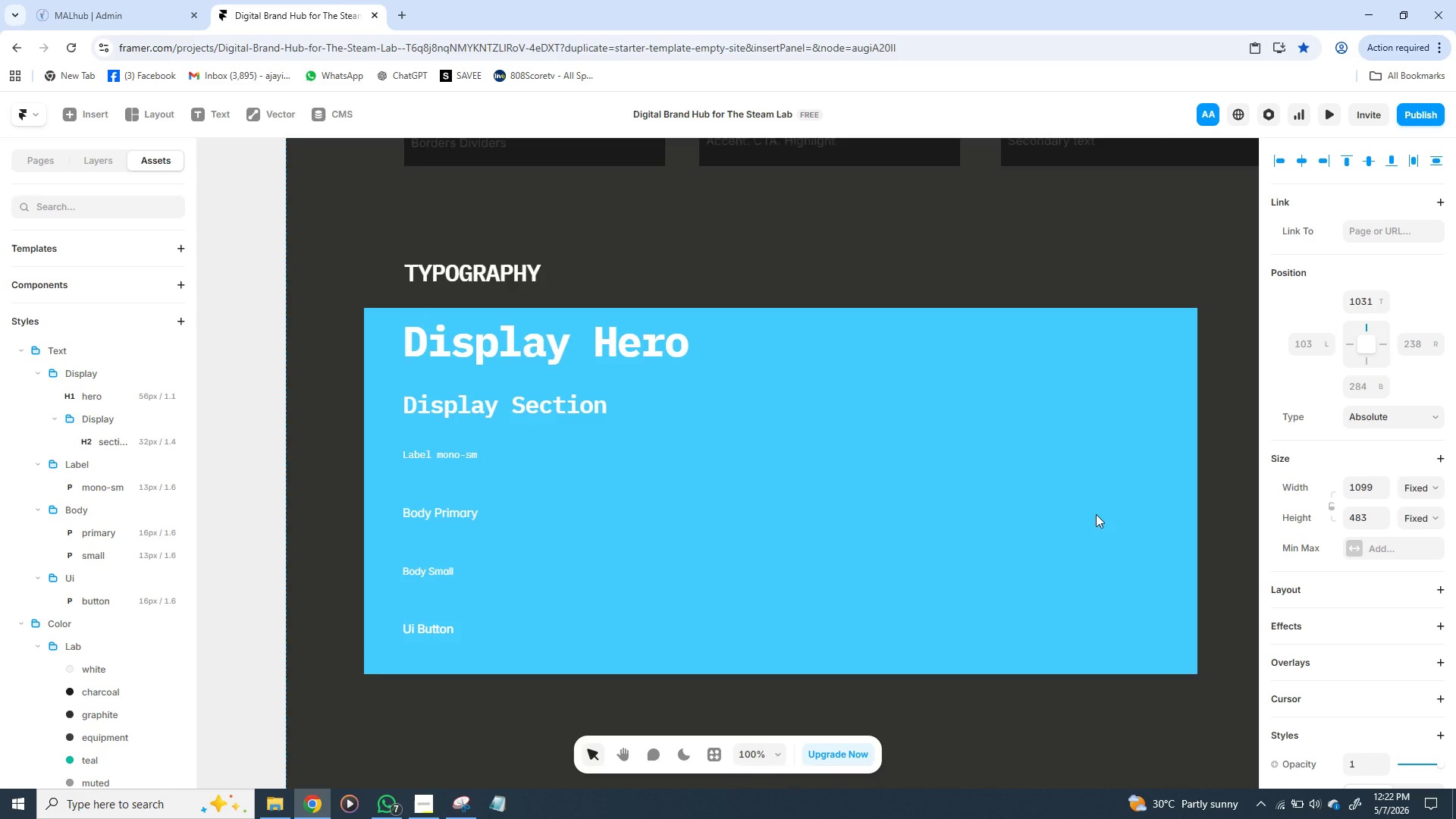 
key(ArrowRight)
 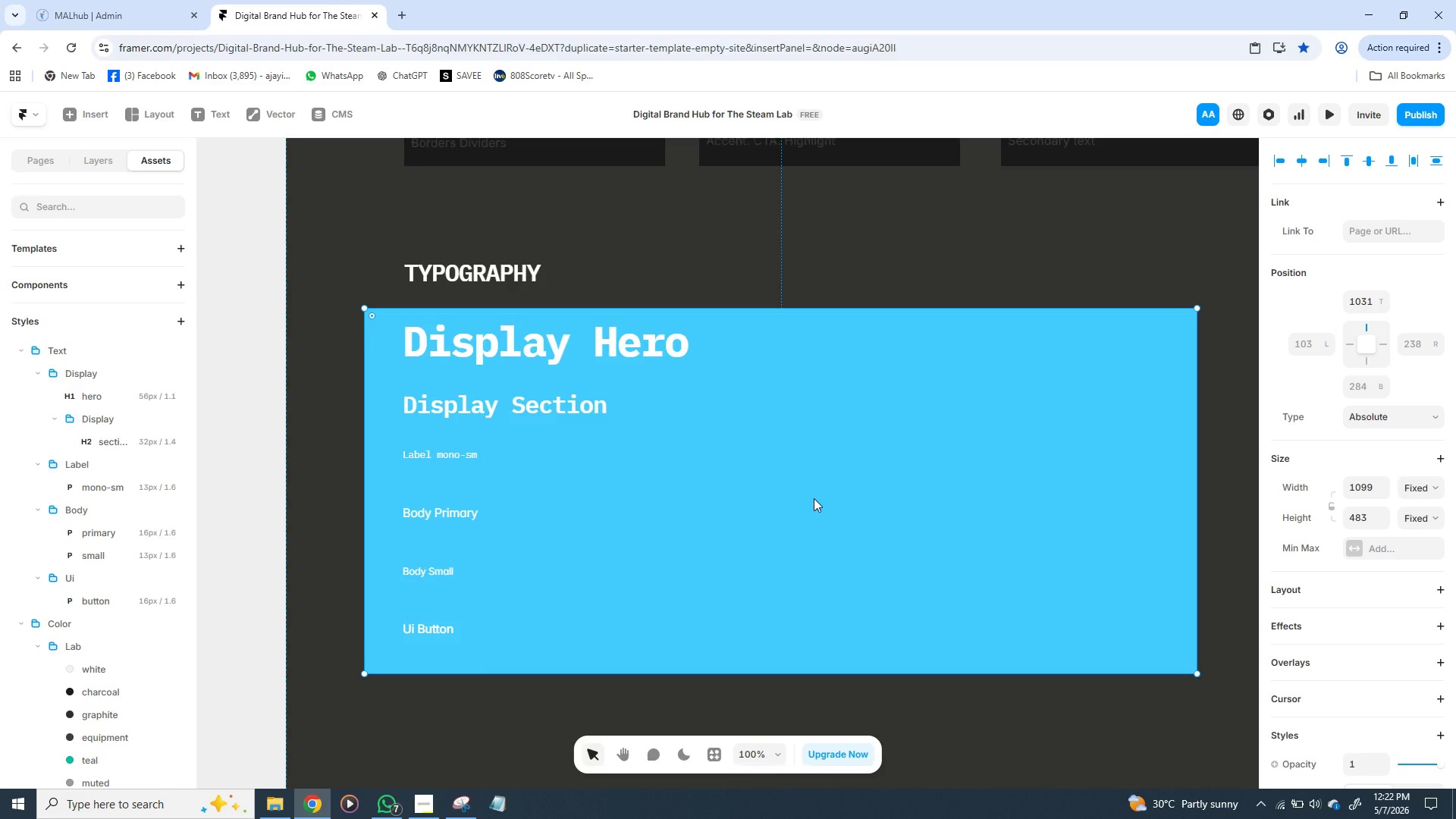 
wait(14.22)
 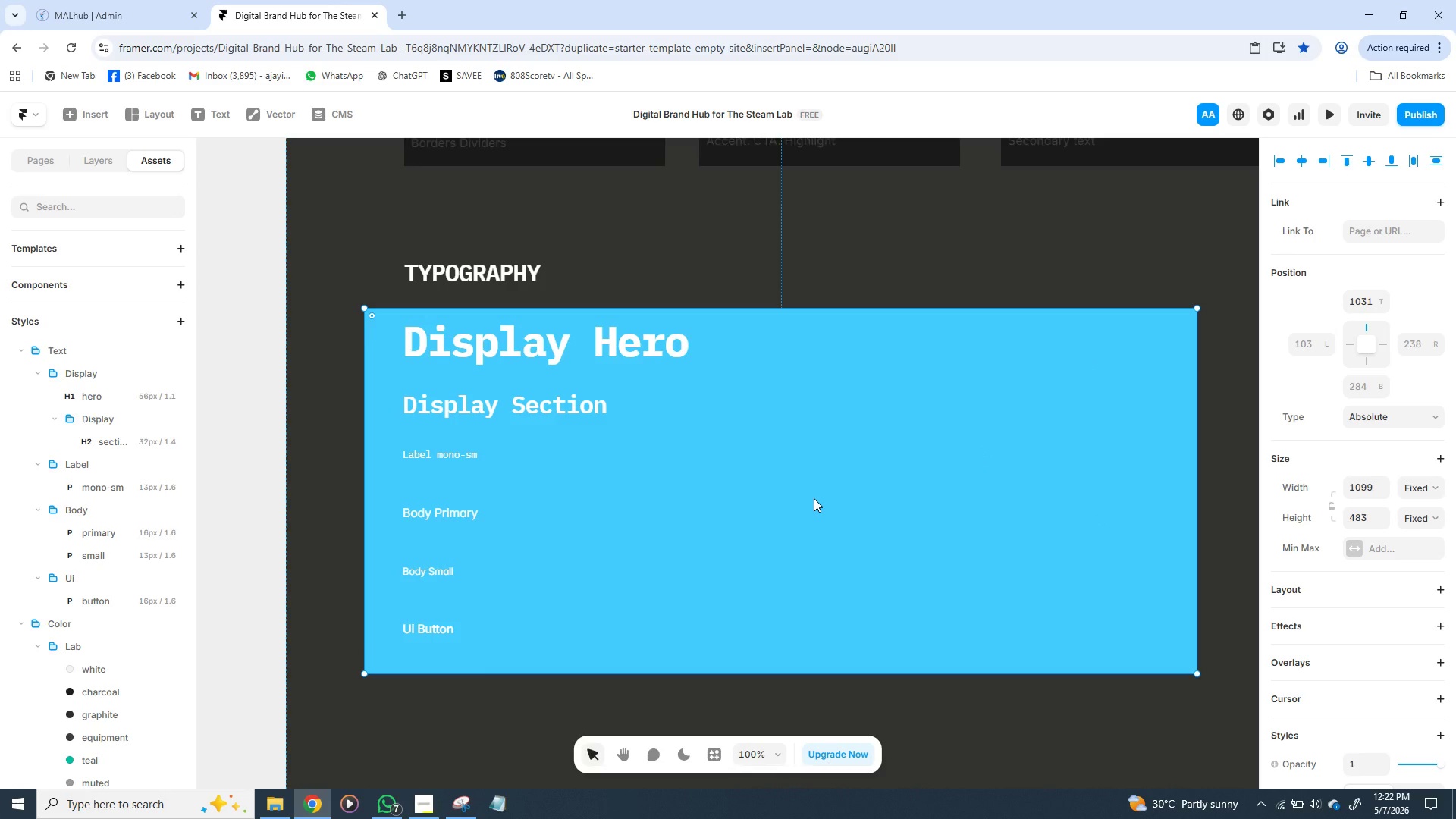 
scroll: coordinate [1285, 582], scroll_direction: down, amount: 17.0
 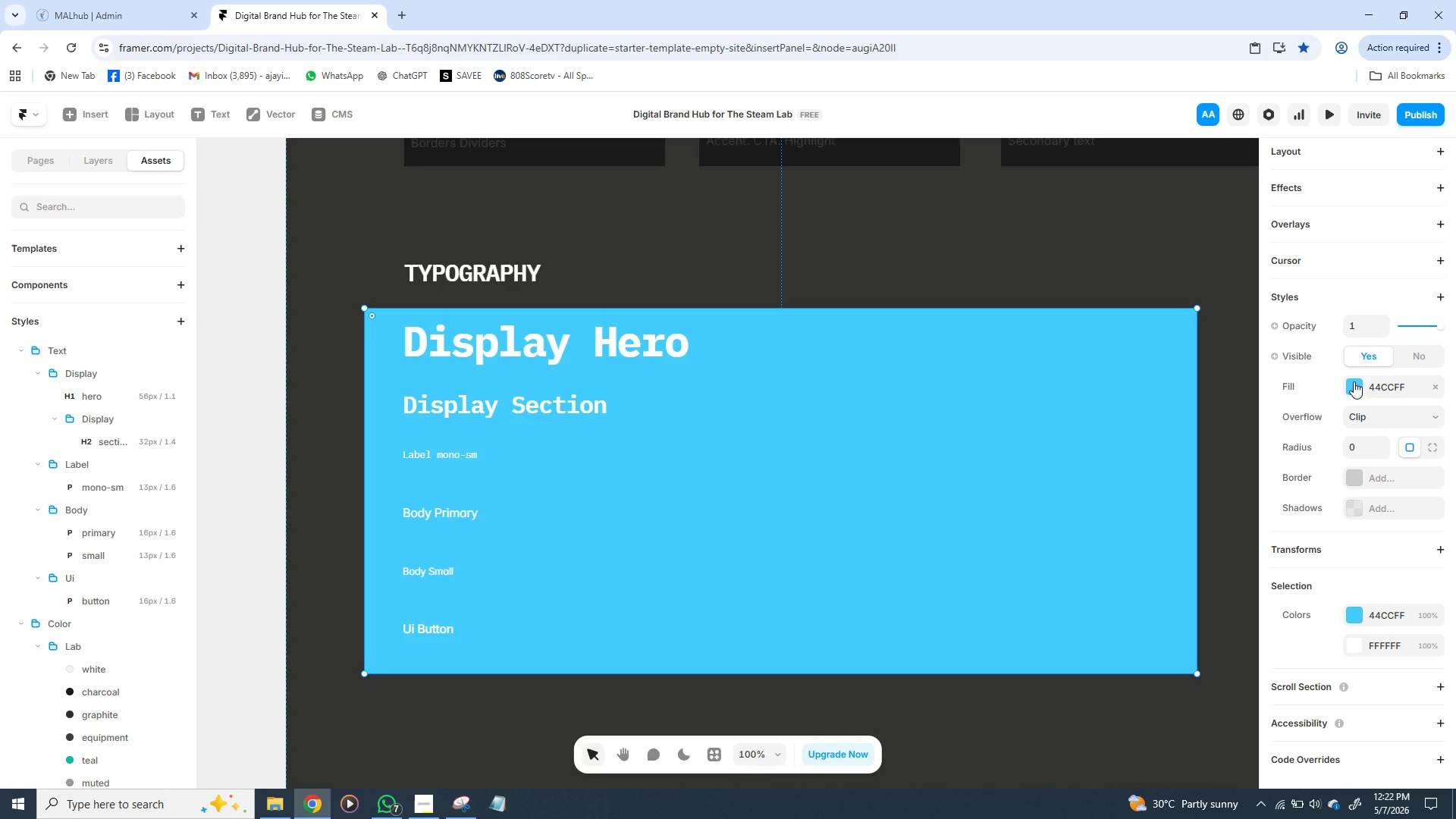 
left_click([1353, 386])
 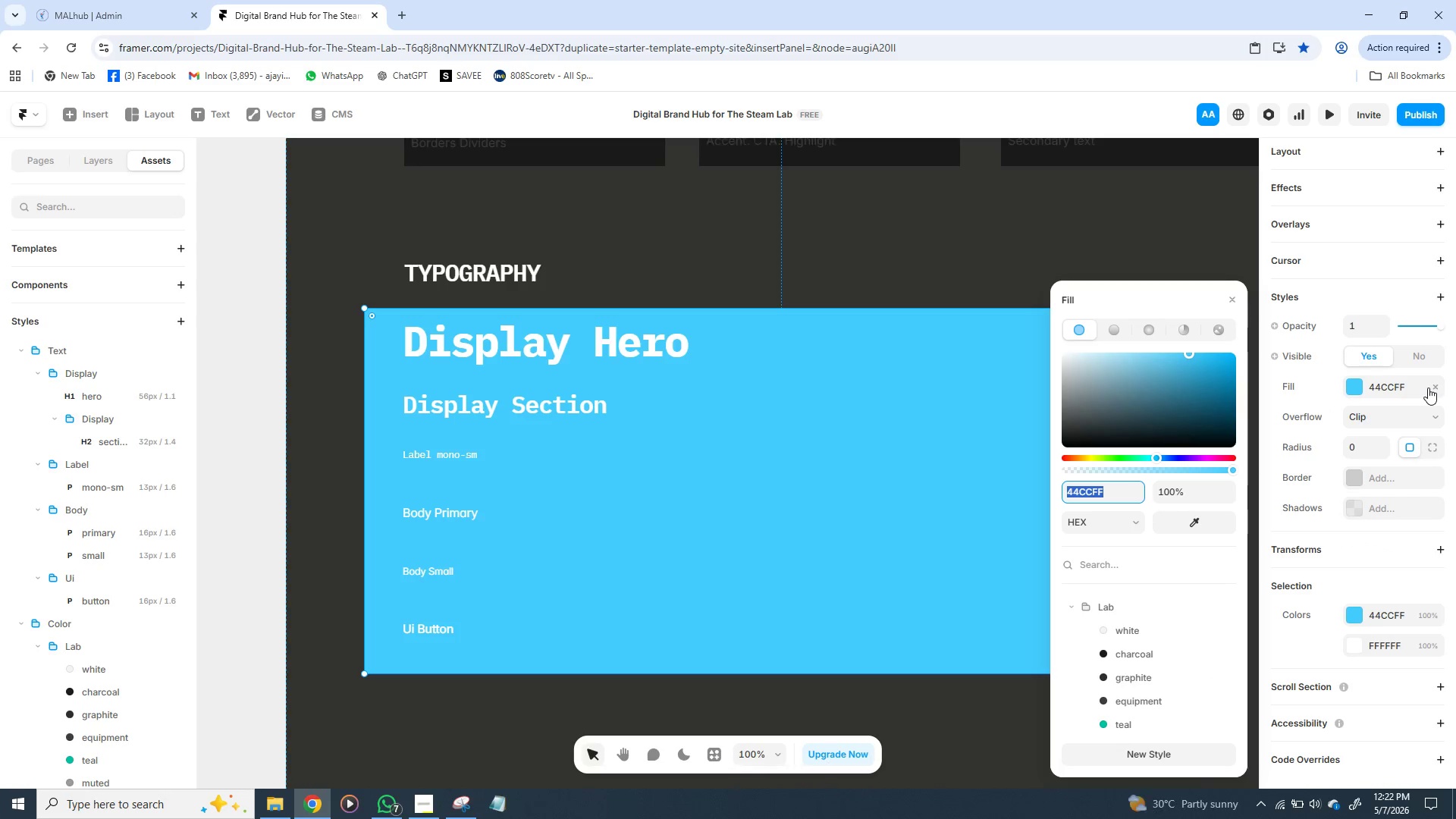 
left_click([1436, 388])
 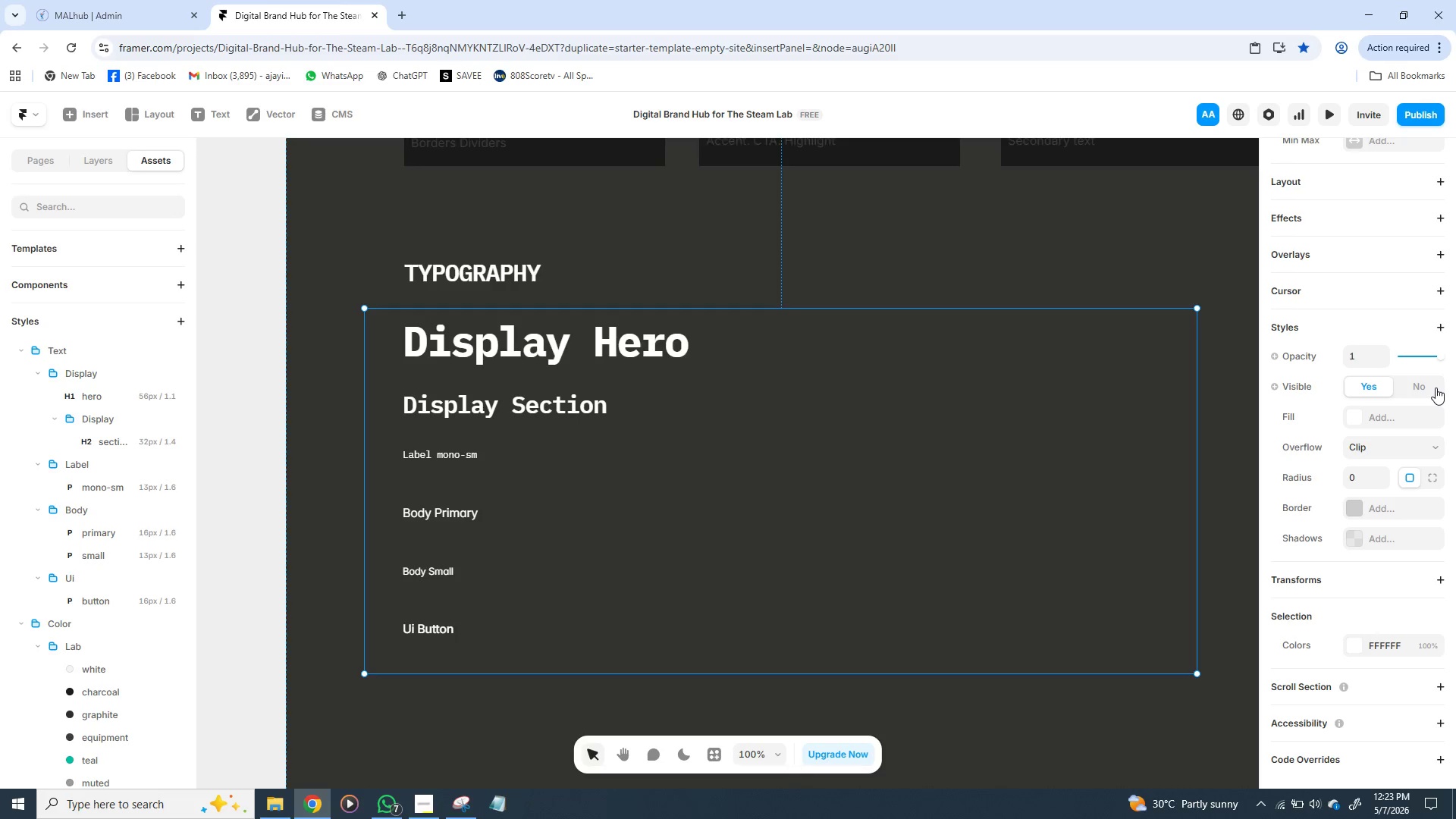 
wait(8.3)
 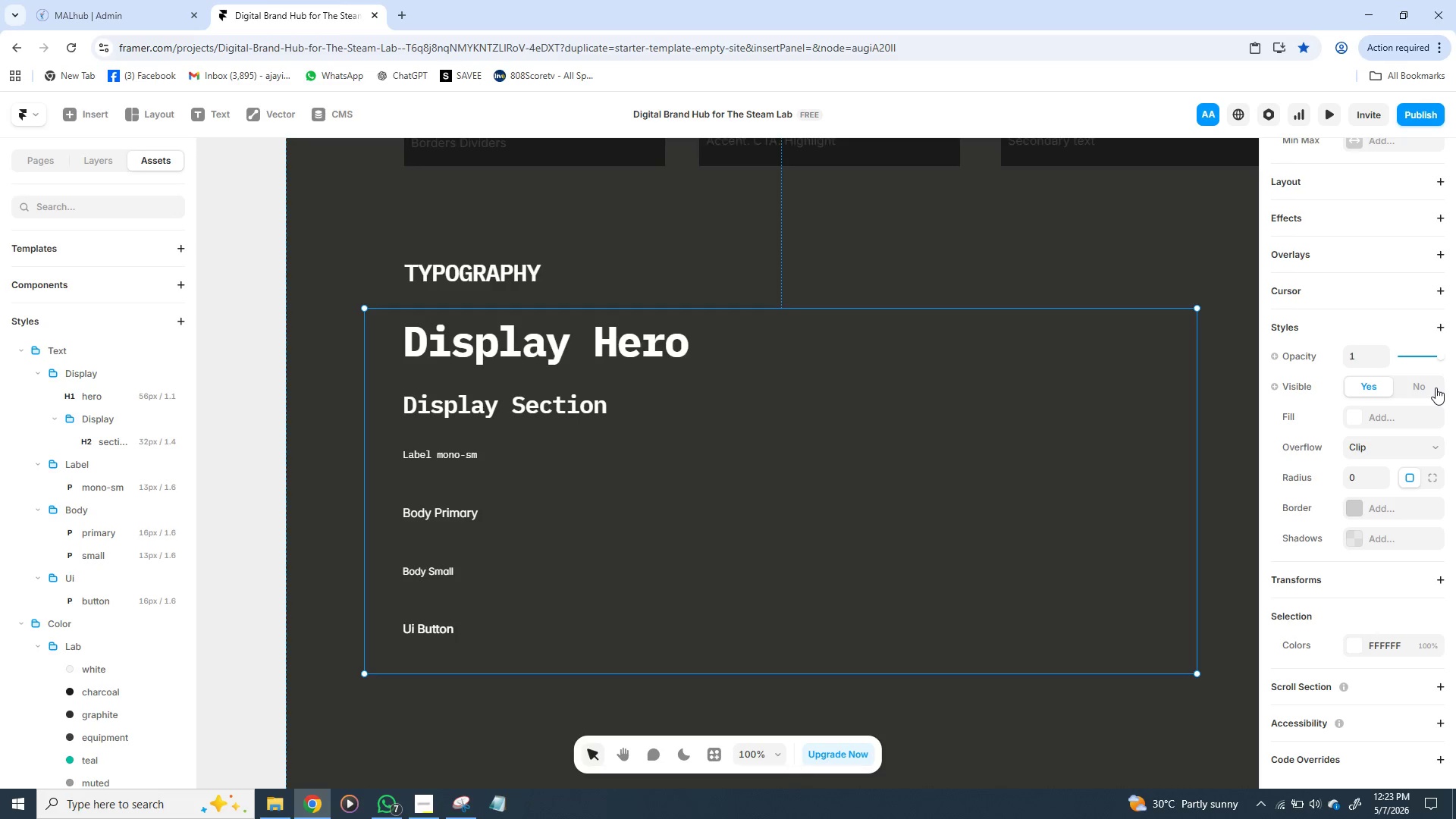 
left_click([1359, 511])
 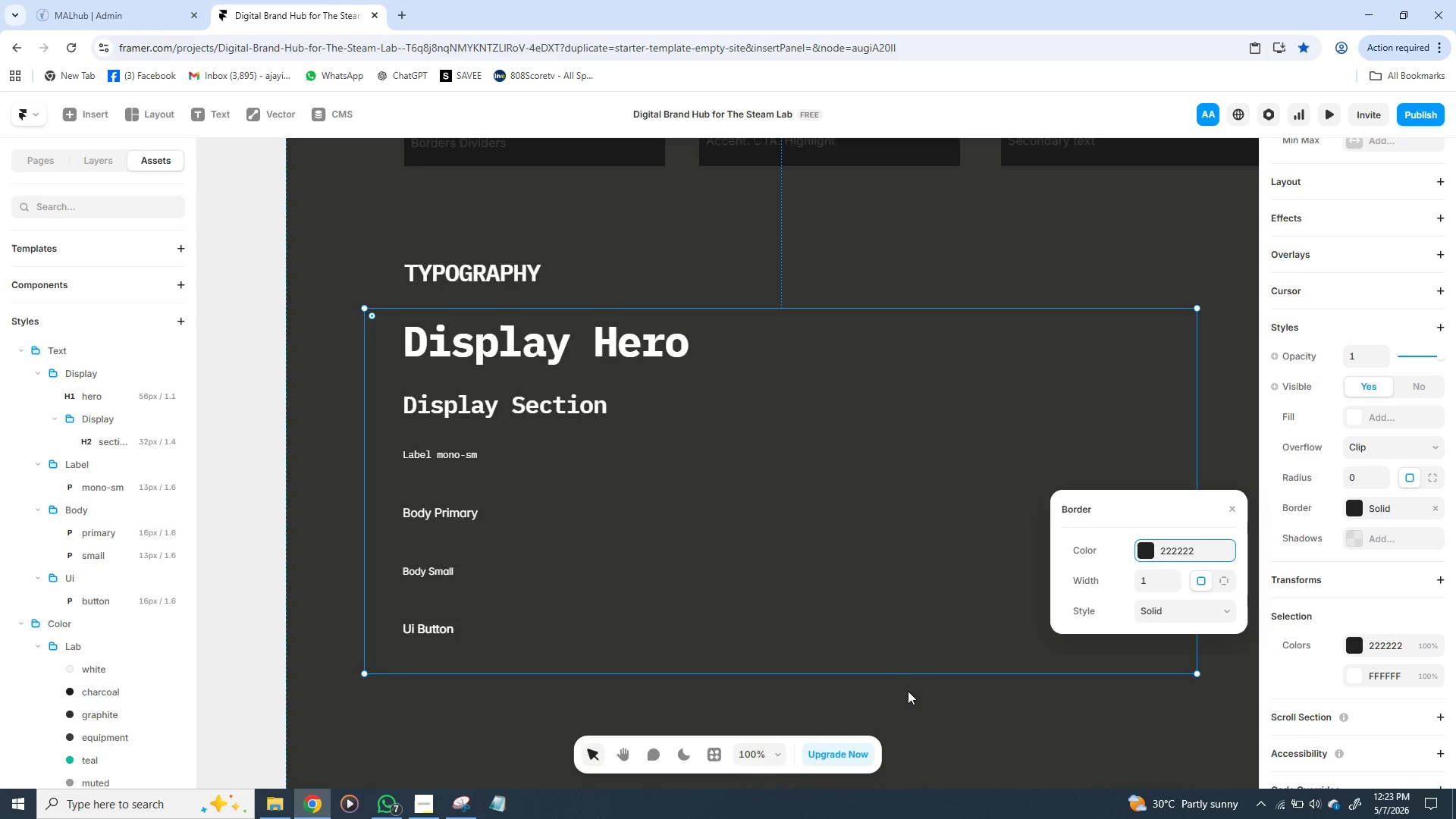 
left_click([981, 730])
 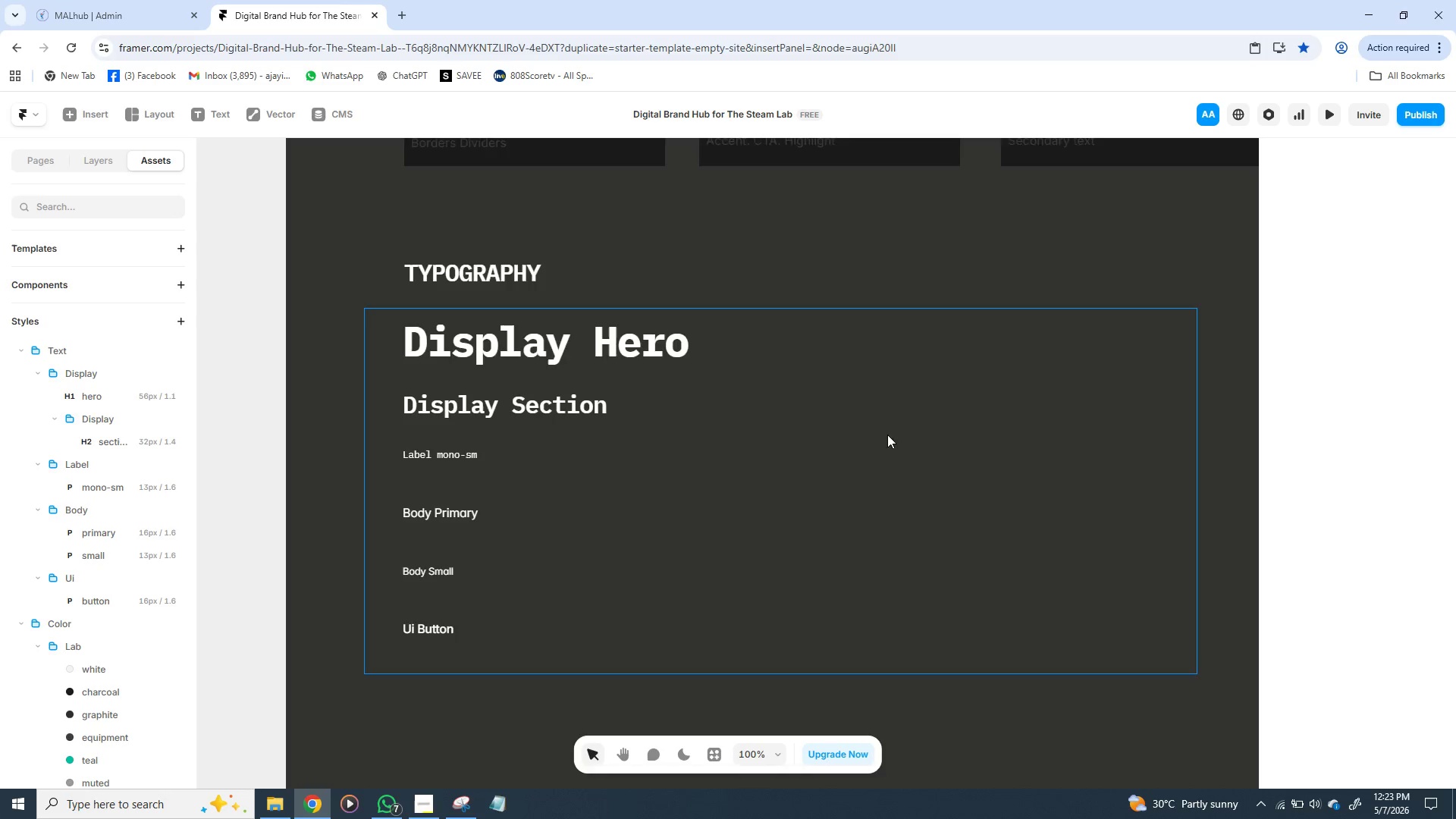 
scroll: coordinate [876, 422], scroll_direction: down, amount: 1.0
 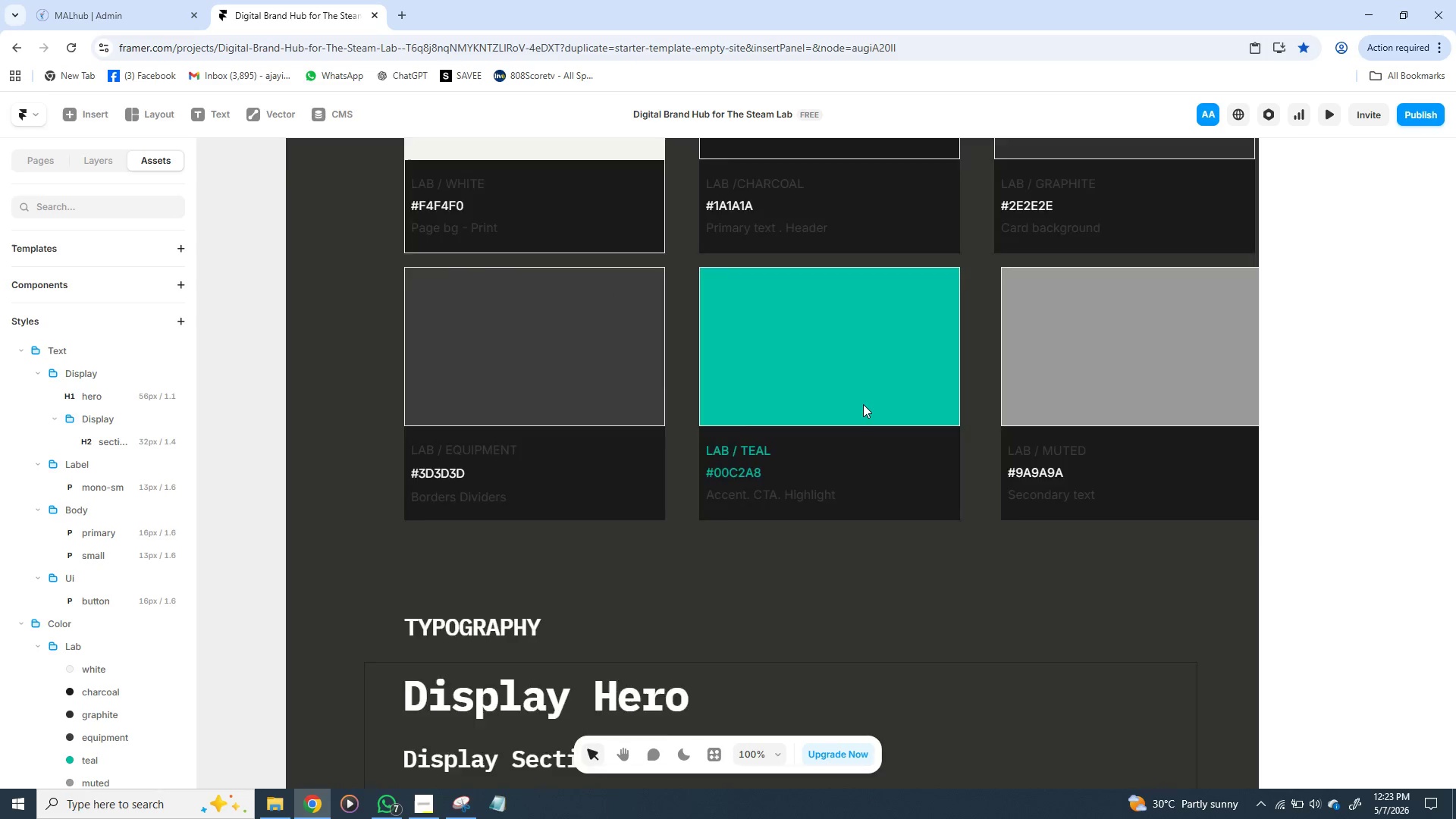 
scroll: coordinate [863, 404], scroll_direction: up, amount: 11.0
 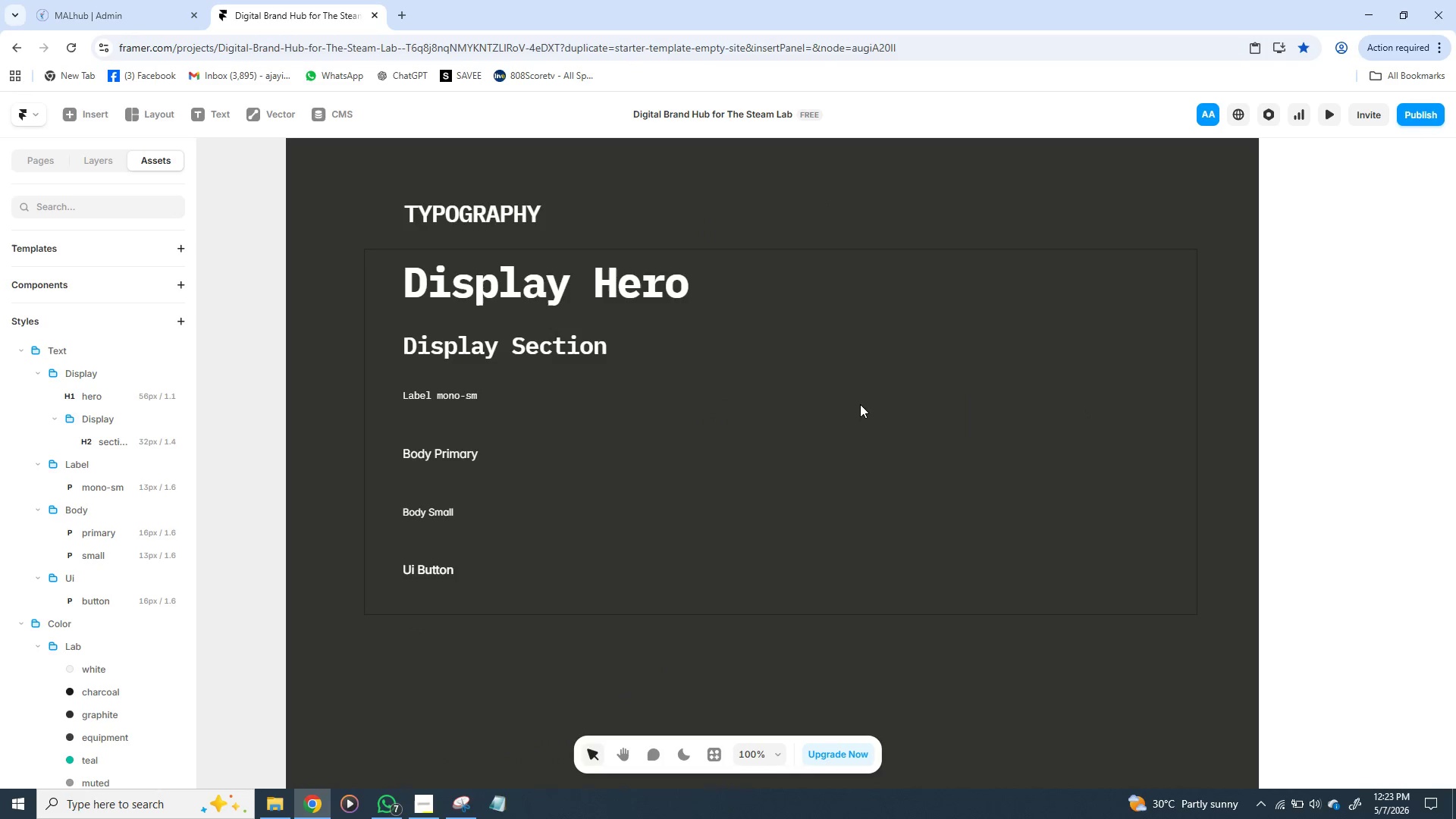 
scroll: coordinate [860, 403], scroll_direction: down, amount: 12.0
 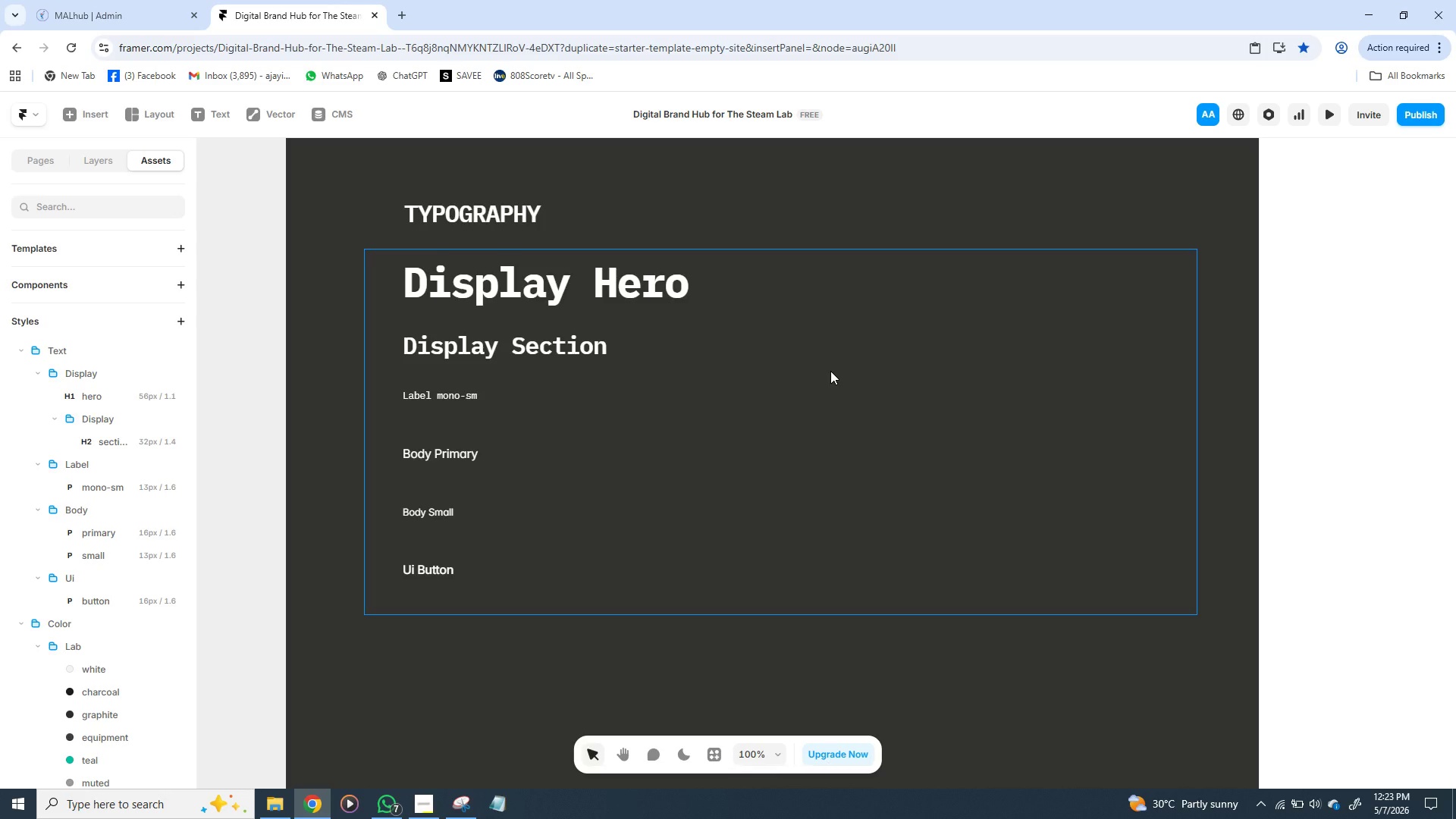 
wait(32.95)
 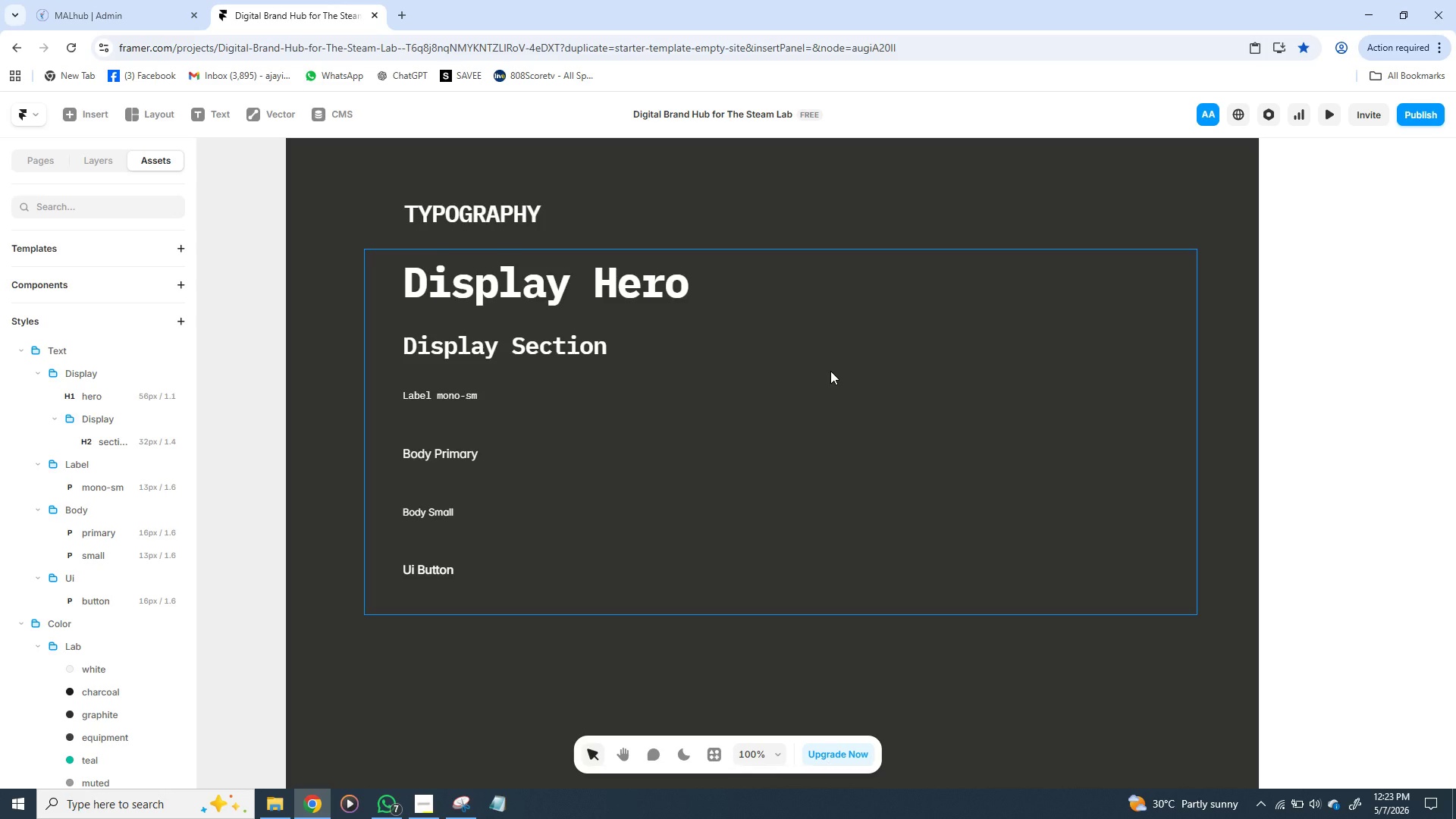 
scroll: coordinate [726, 551], scroll_direction: down, amount: 2.0
 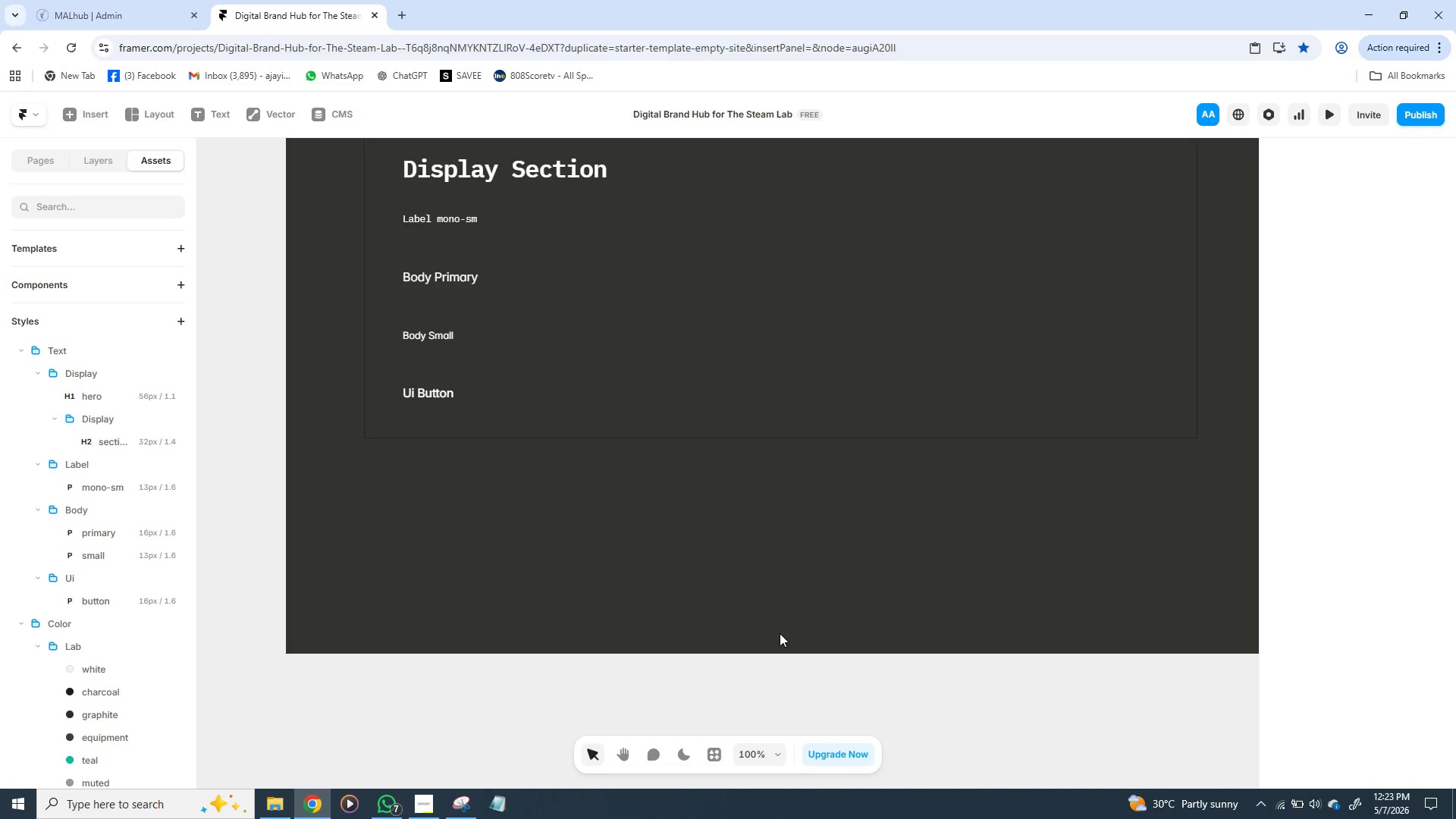 
left_click([780, 633])
 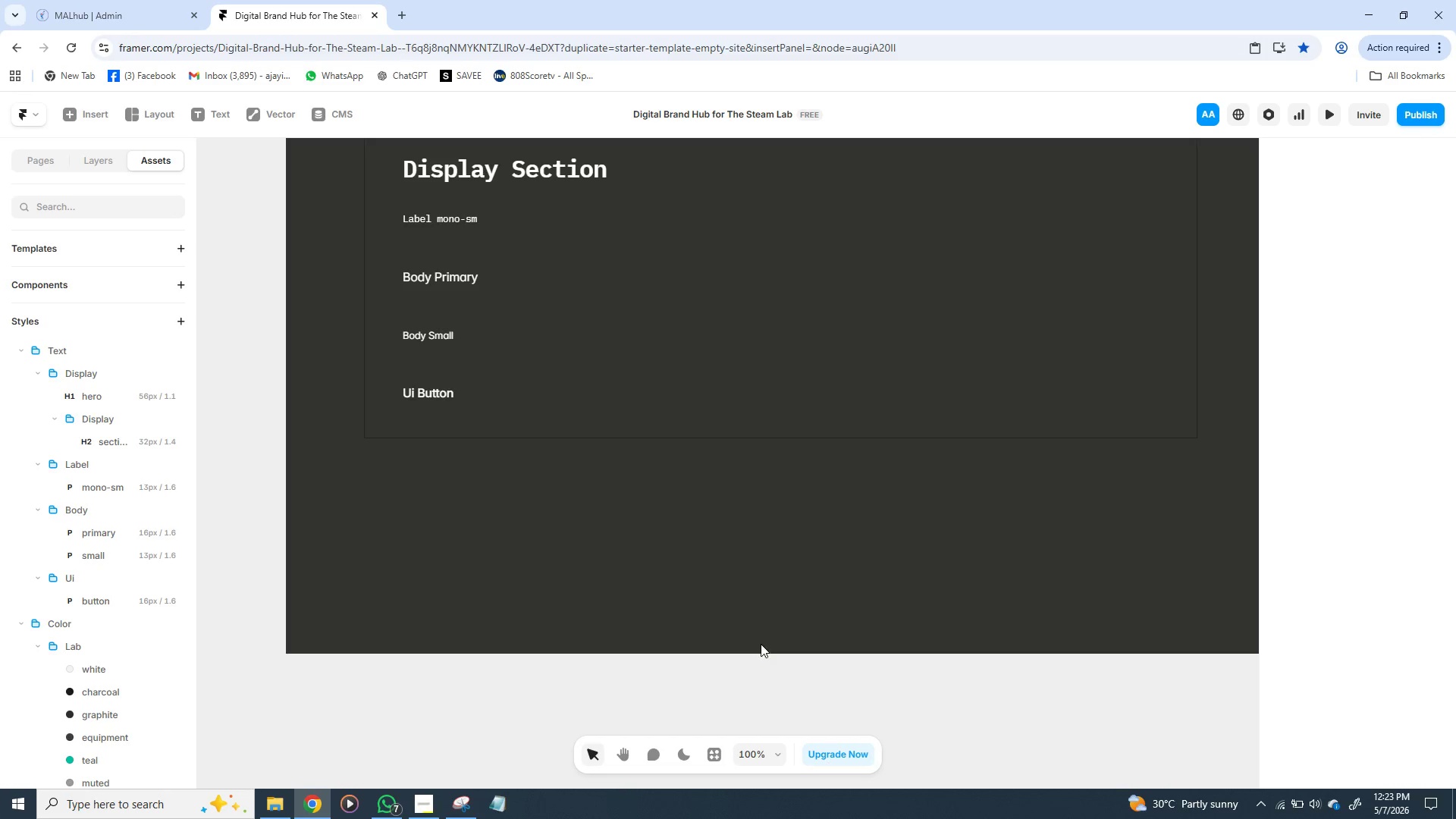 
left_click([761, 644])
 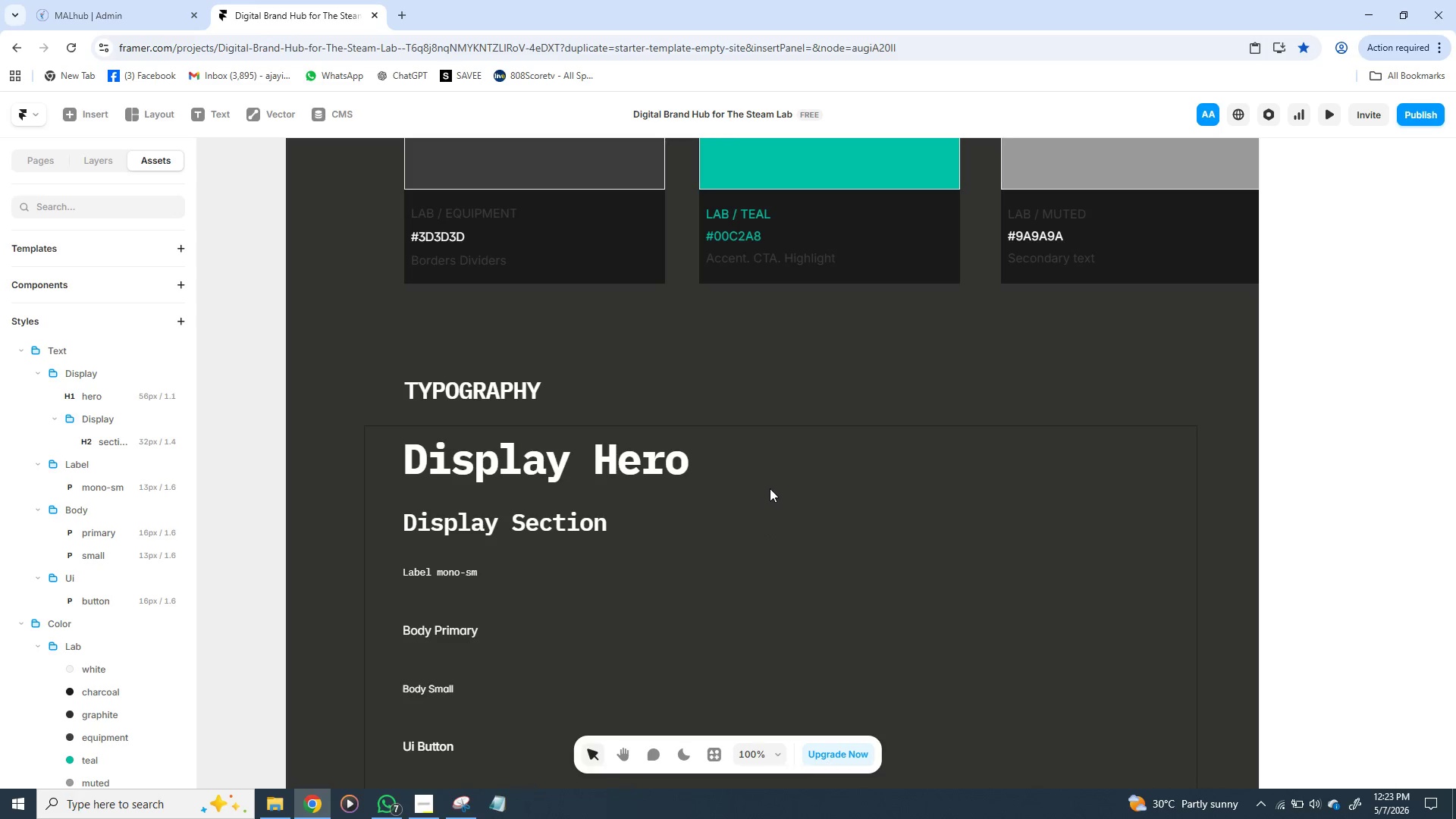 
scroll: coordinate [770, 488], scroll_direction: up, amount: 28.0
 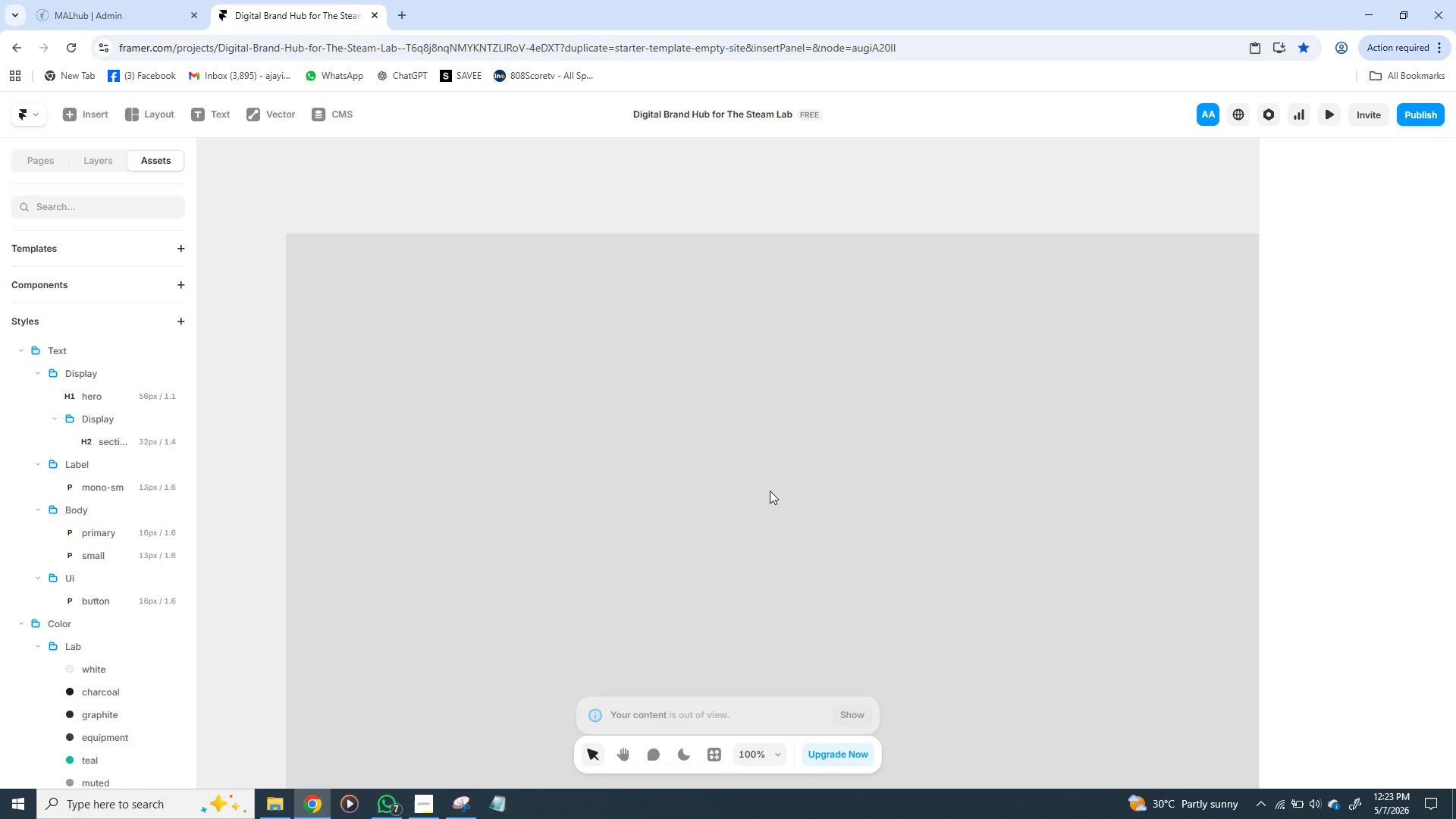 
scroll: coordinate [770, 490], scroll_direction: down, amount: 12.0
 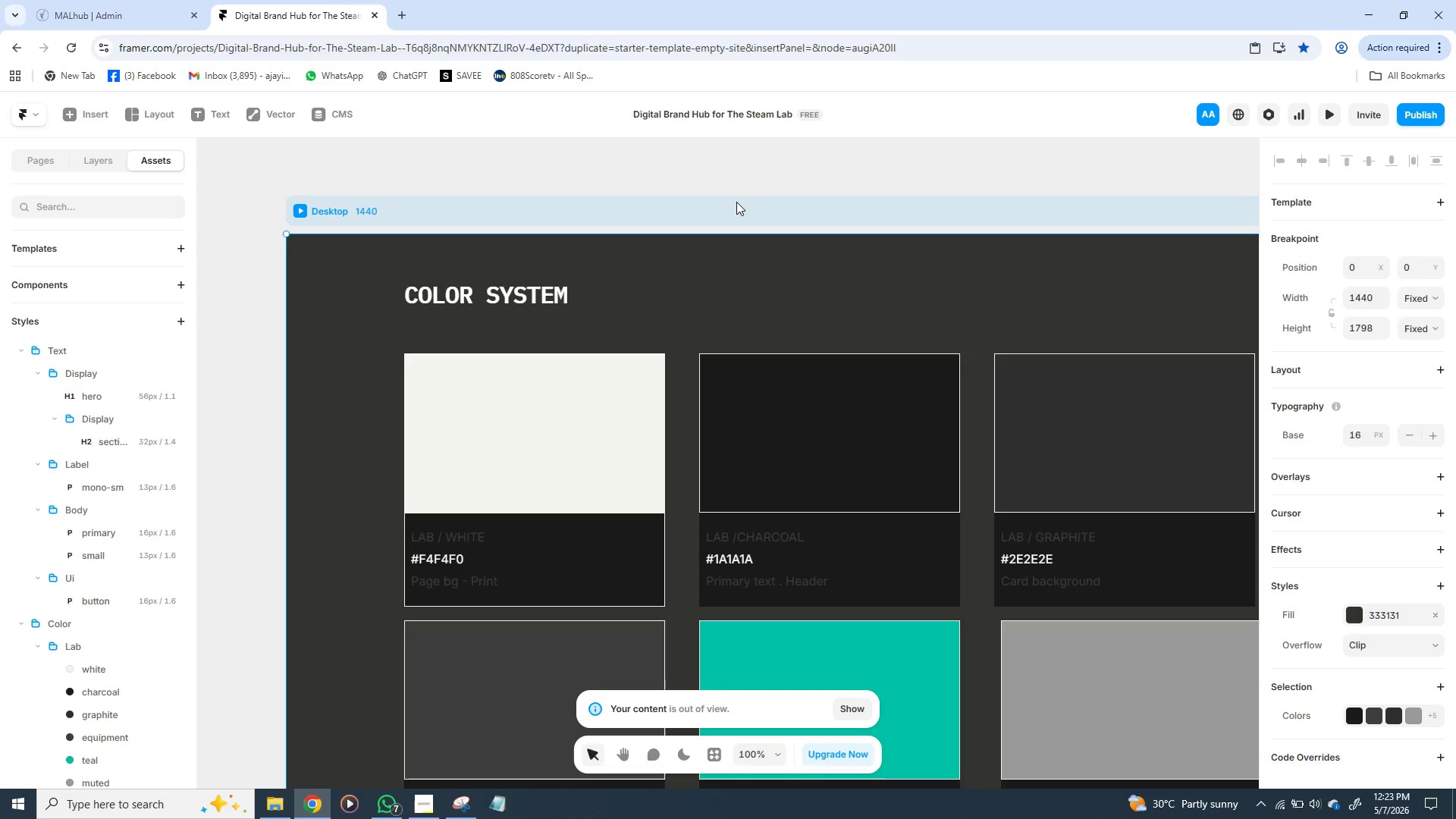 
left_click([736, 202])
 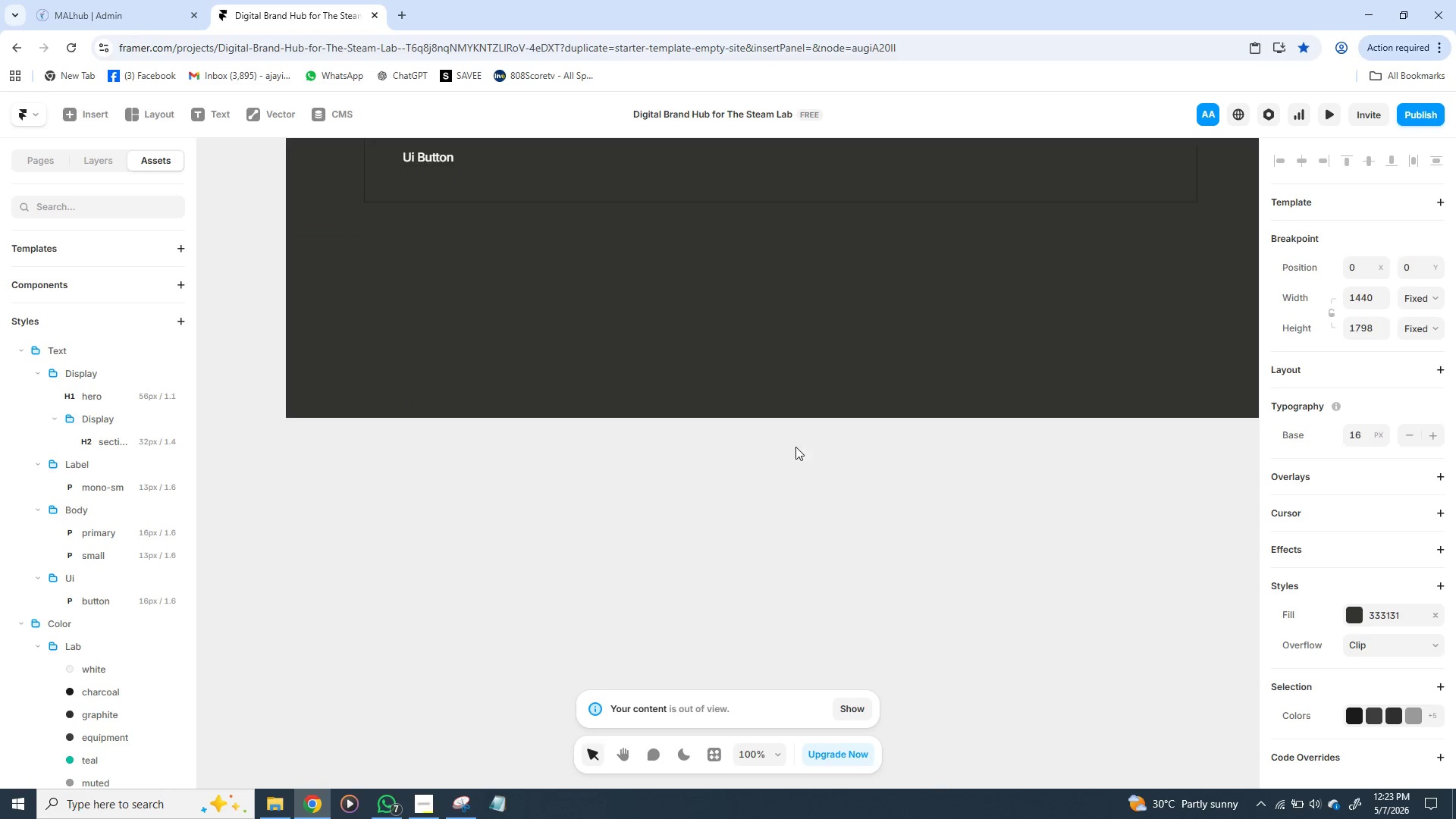 
scroll: coordinate [796, 440], scroll_direction: down, amount: 30.0
 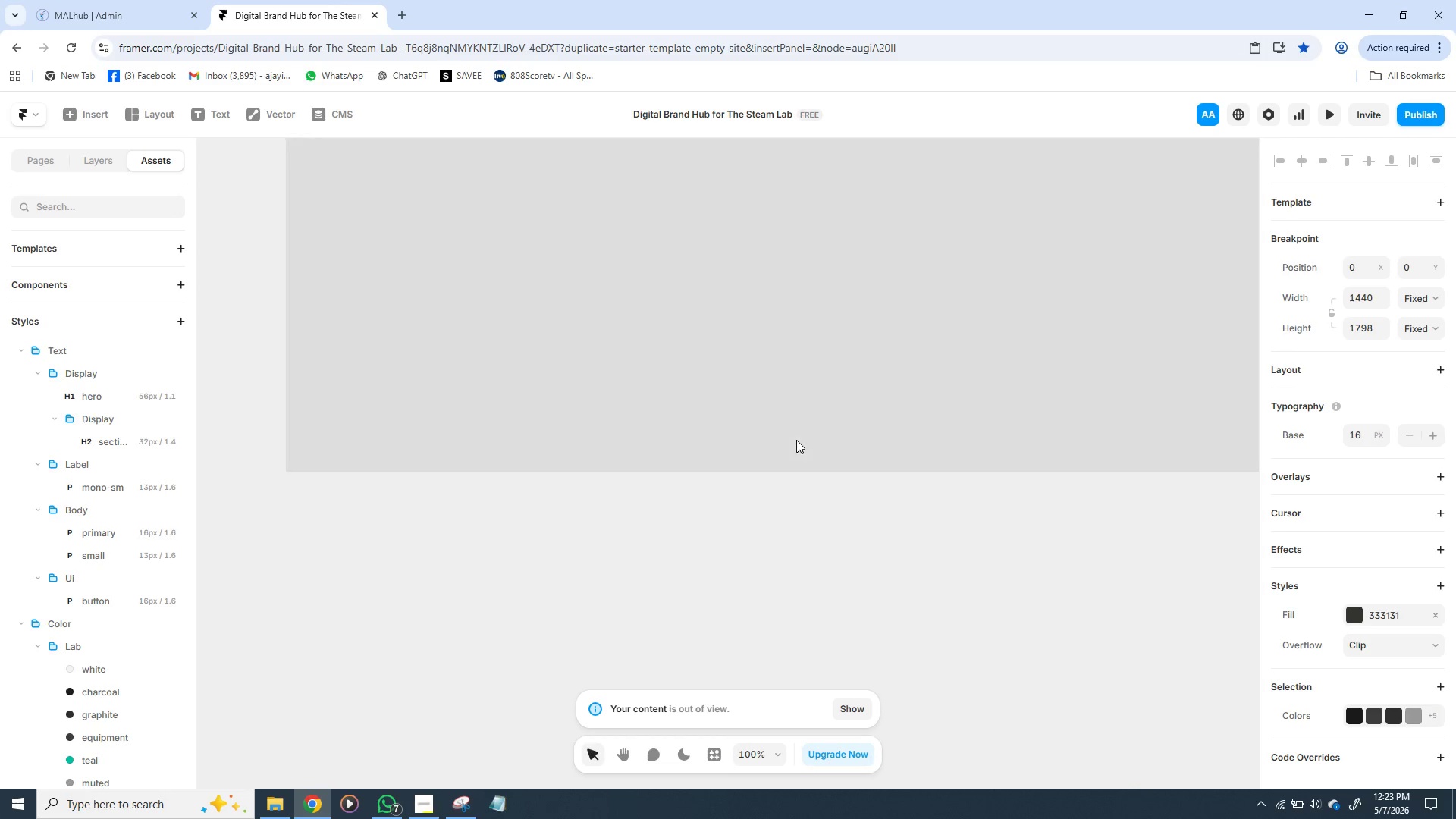 
scroll: coordinate [796, 440], scroll_direction: up, amount: 10.0
 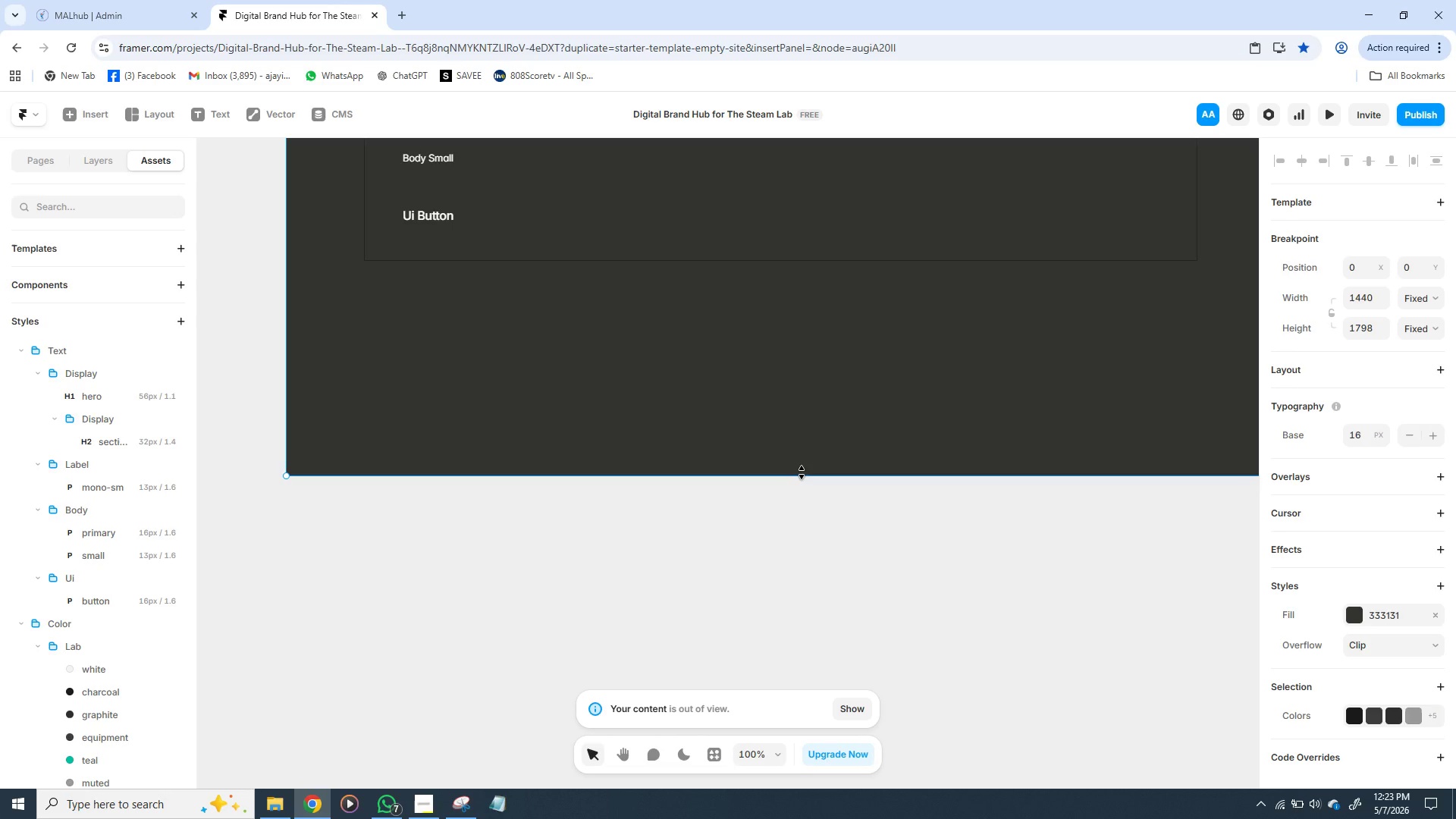 
left_click_drag(start_coordinate=[800, 472], to_coordinate=[861, 780])
 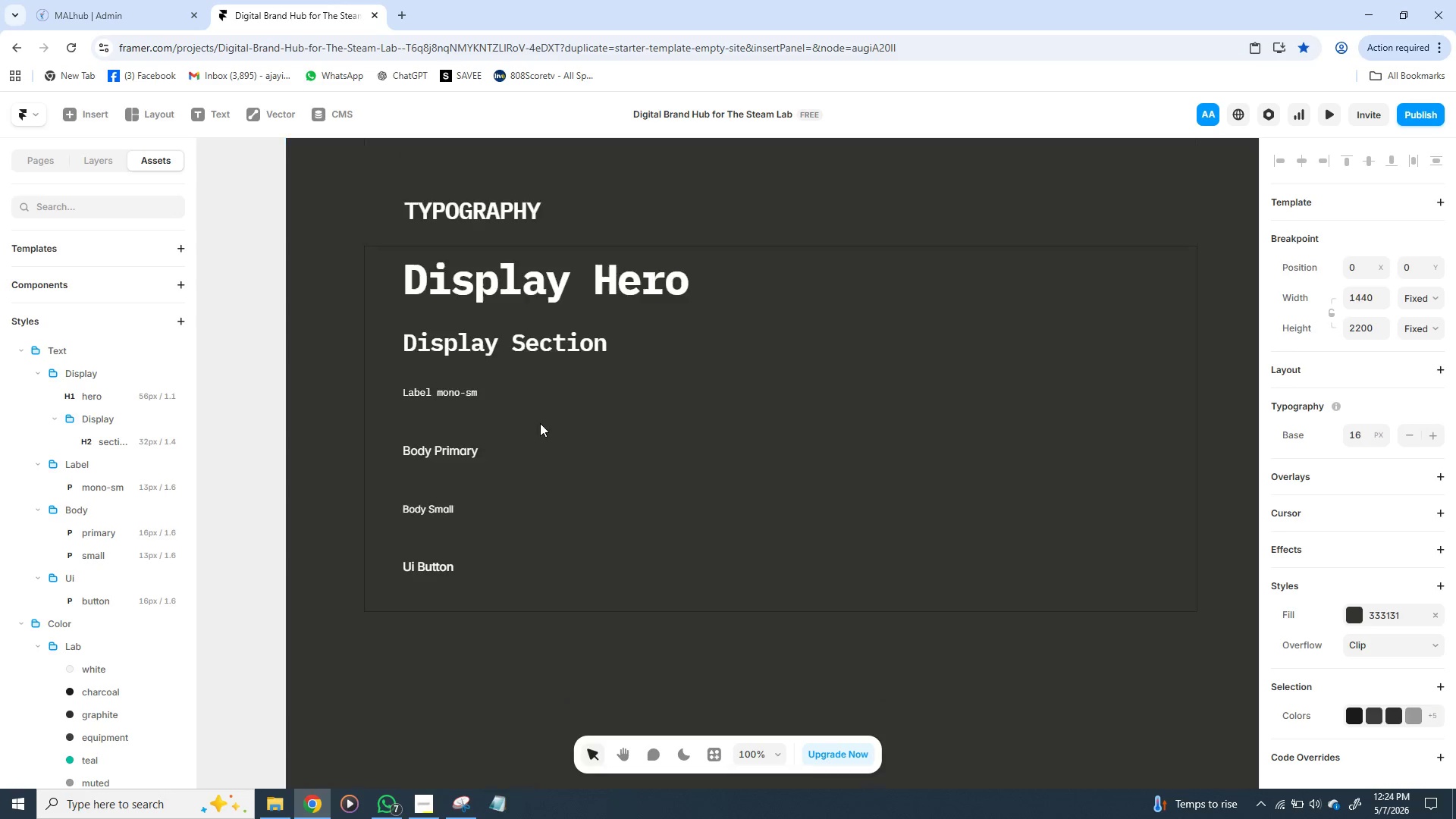 
scroll: coordinate [613, 453], scroll_direction: up, amount: 11.0
 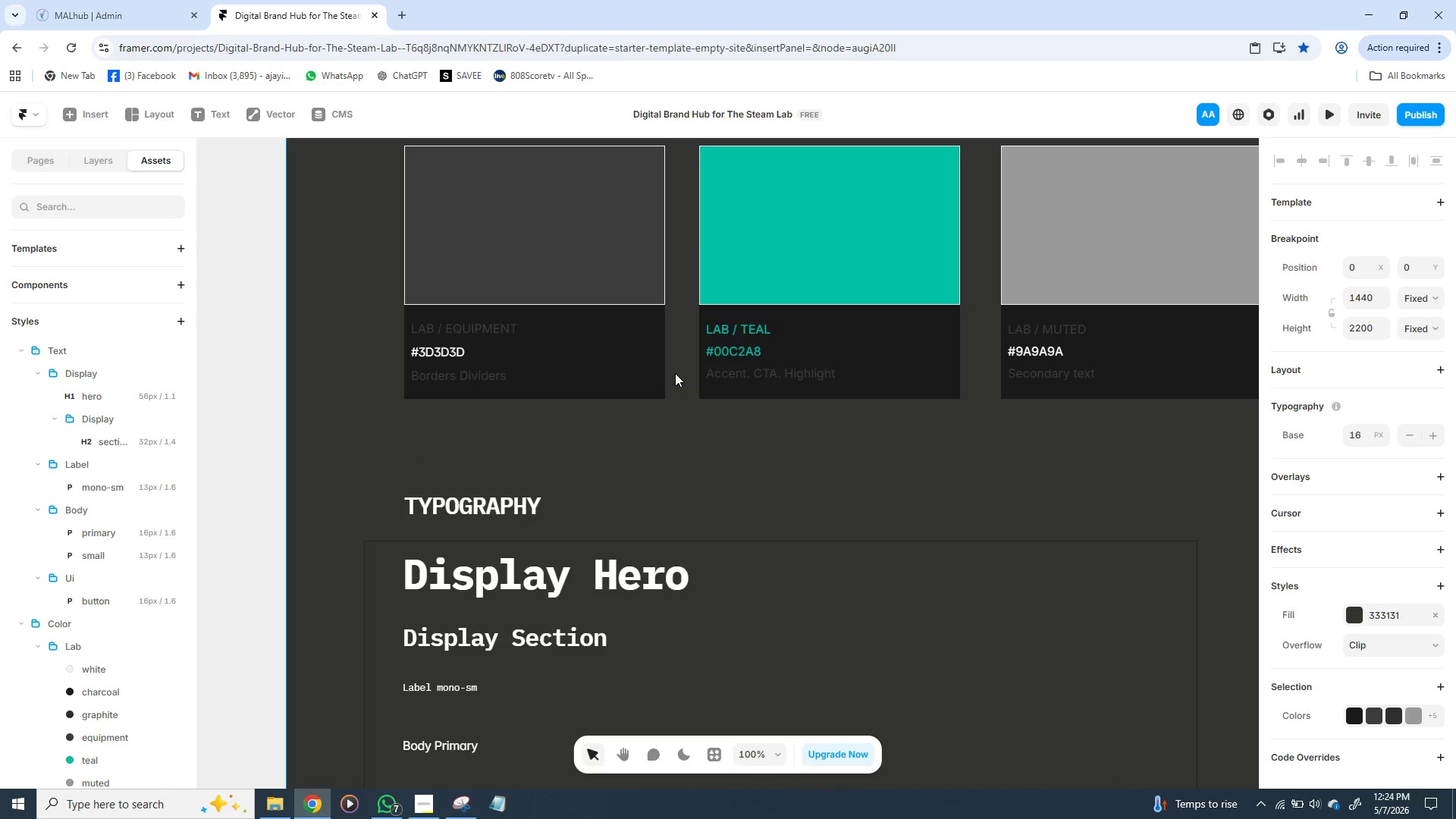 
wait(5.31)
 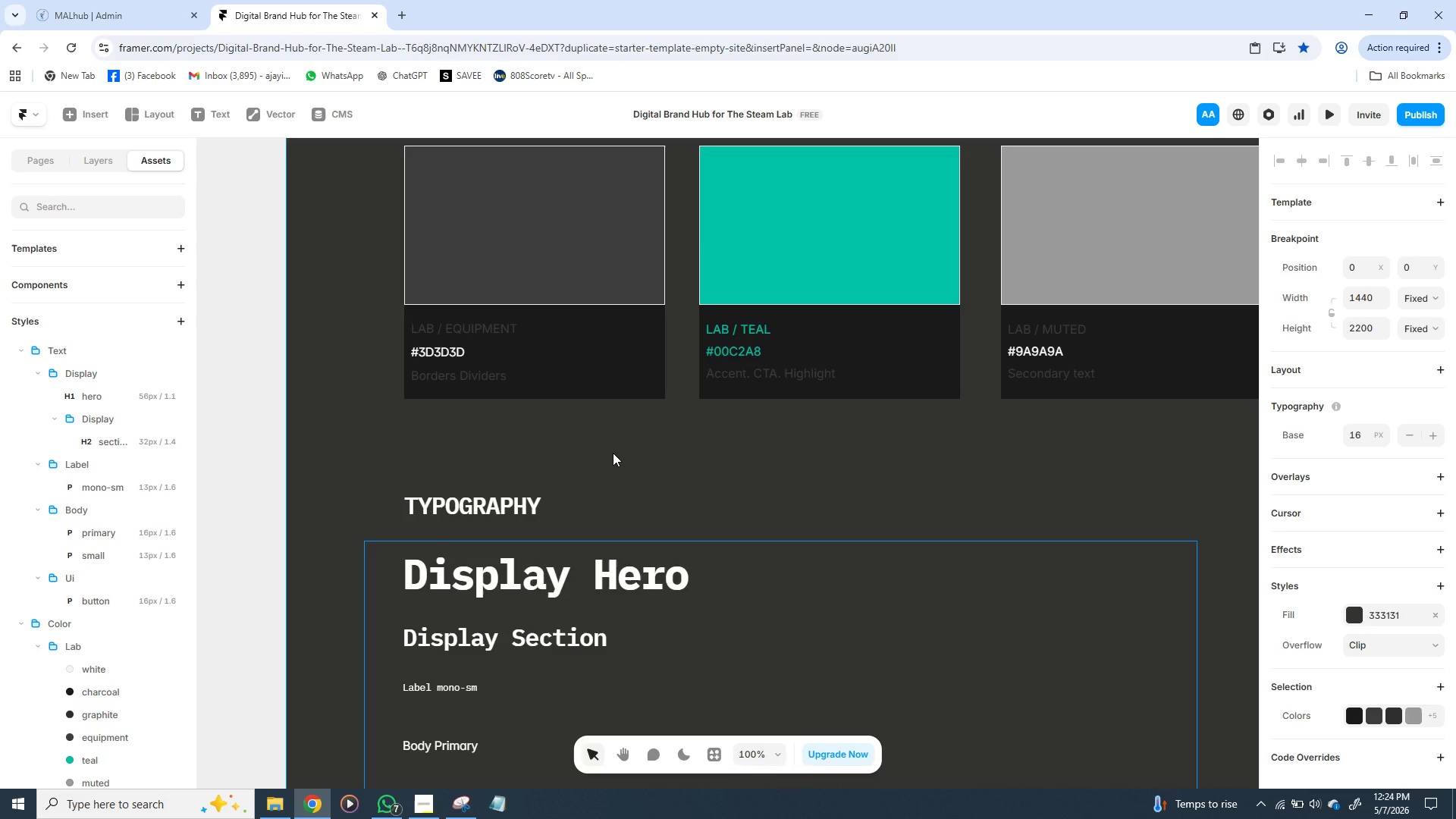 
left_click([535, 573])
 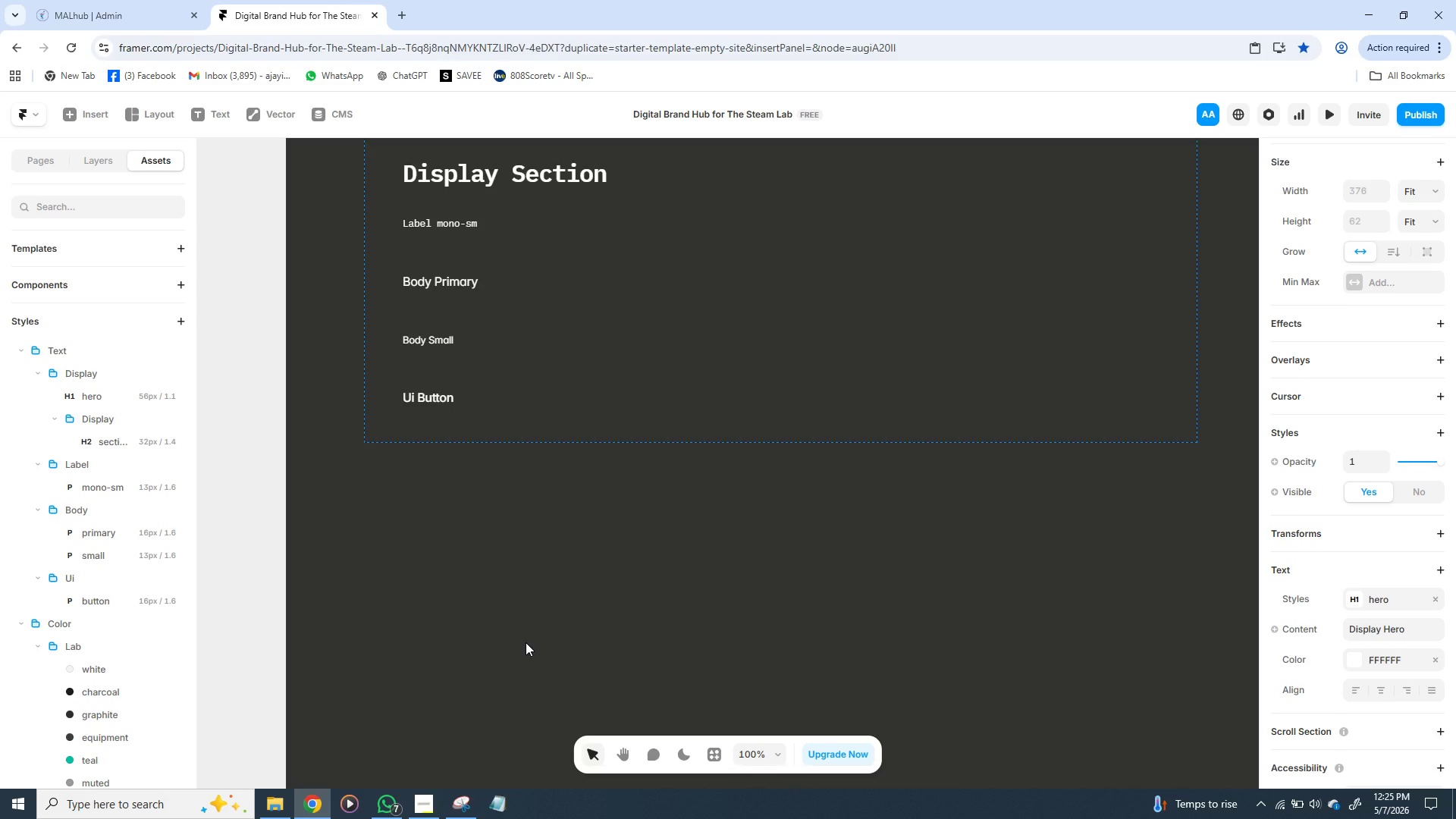 
wait(85.0)
 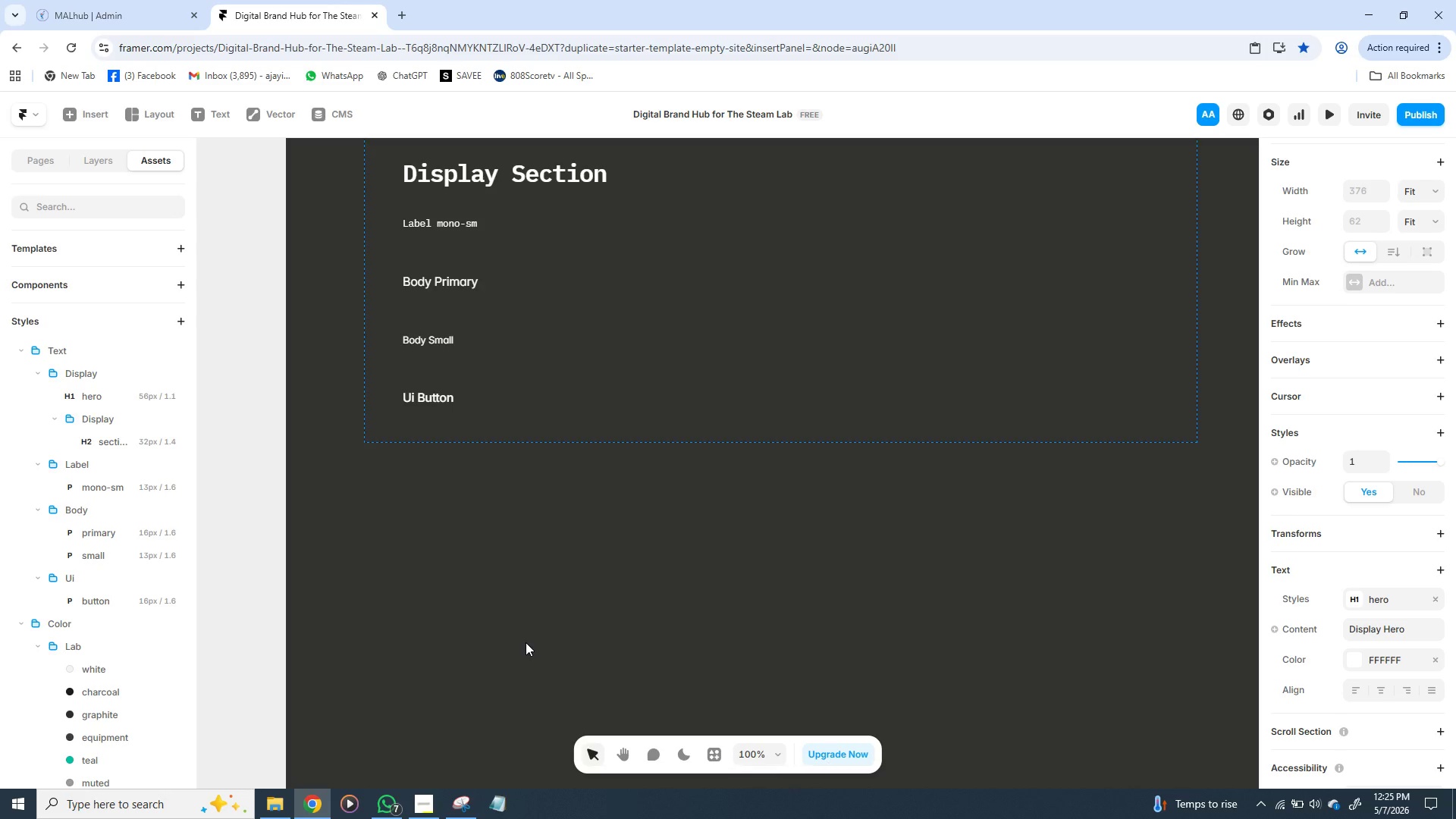 
left_click([420, 807])